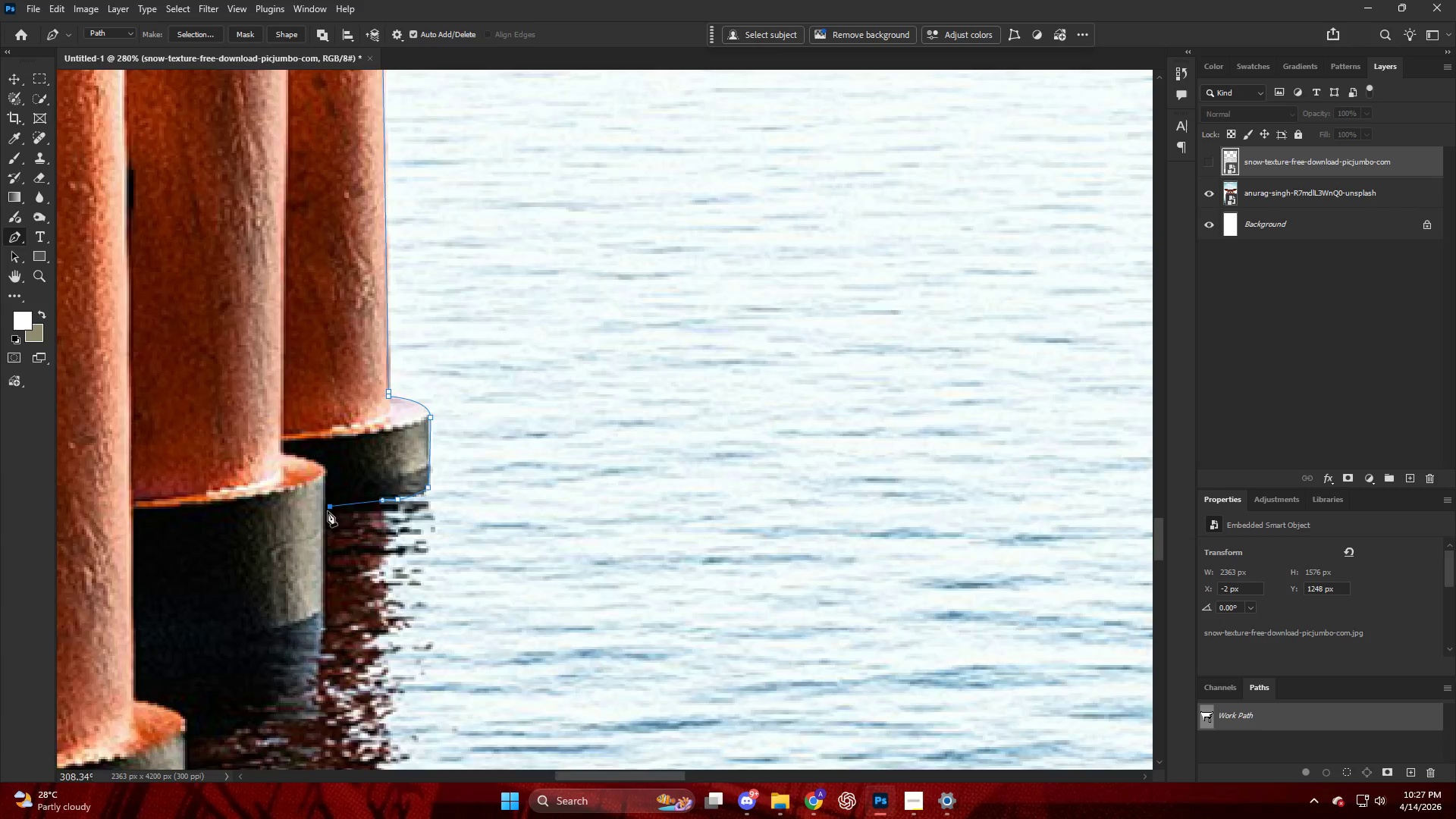 
key(Control+ControlLeft)
 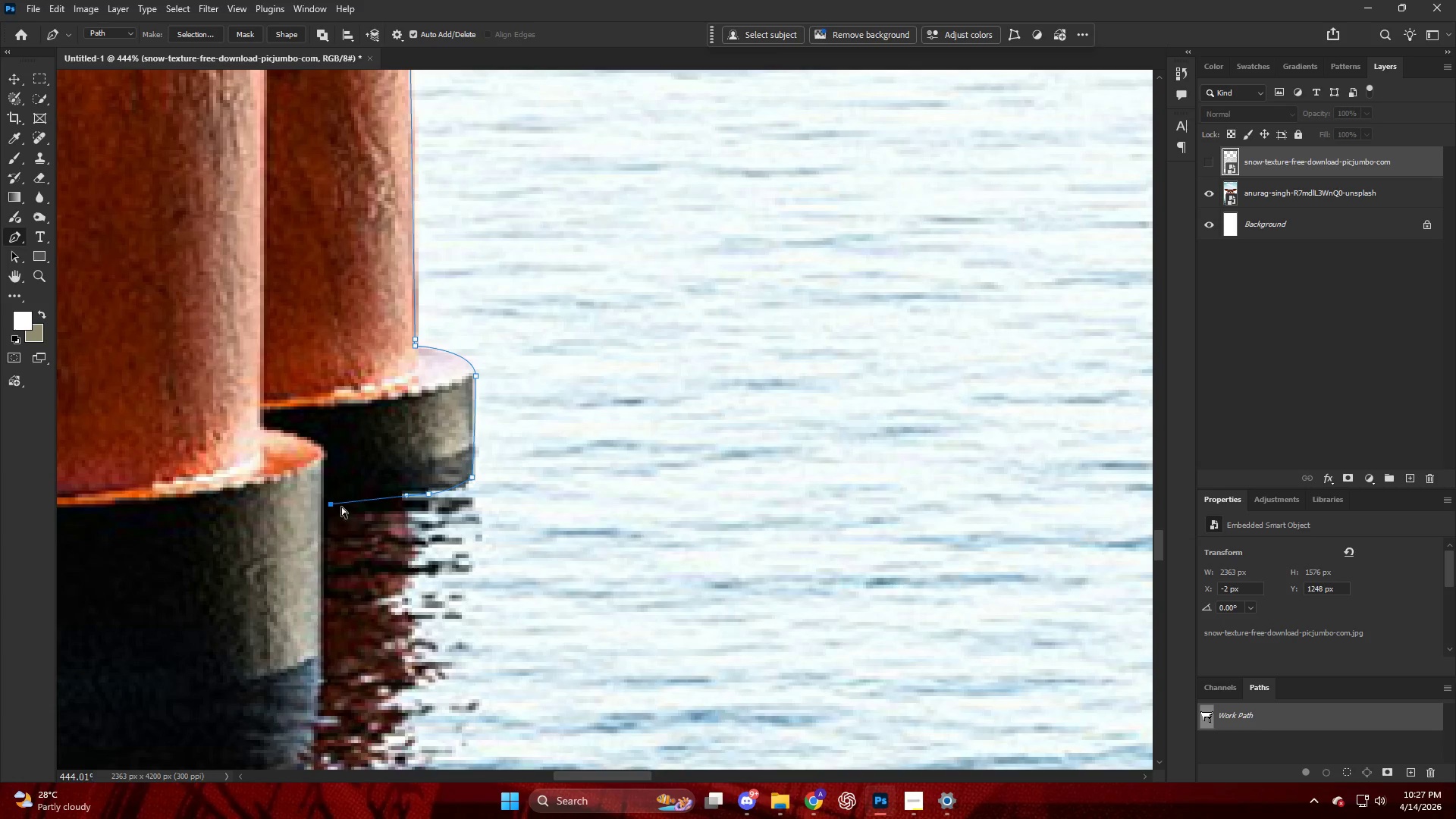 
key(Control+Z)
 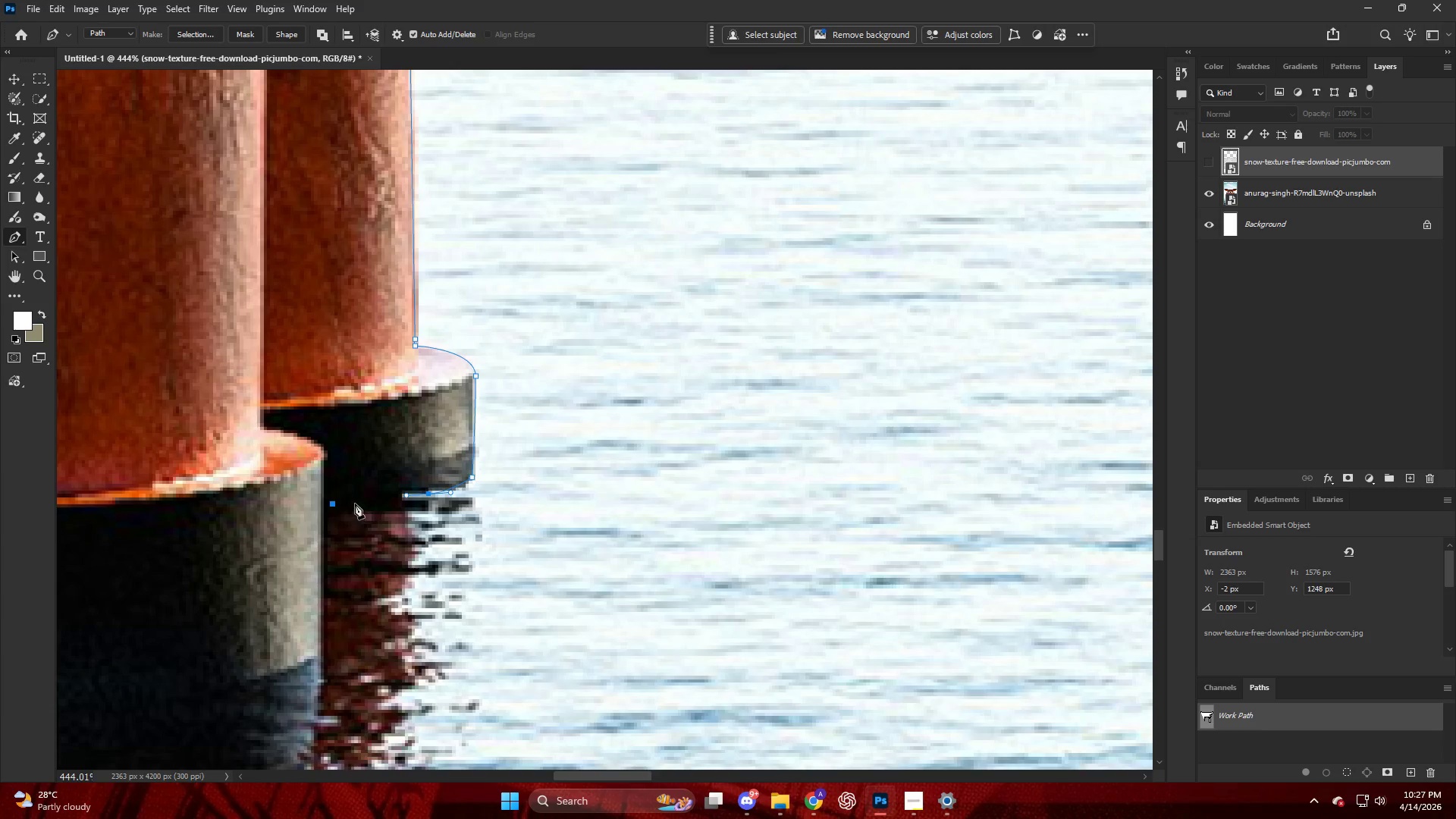 
scroll: coordinate [328, 511], scroll_direction: up, amount: 5.0
 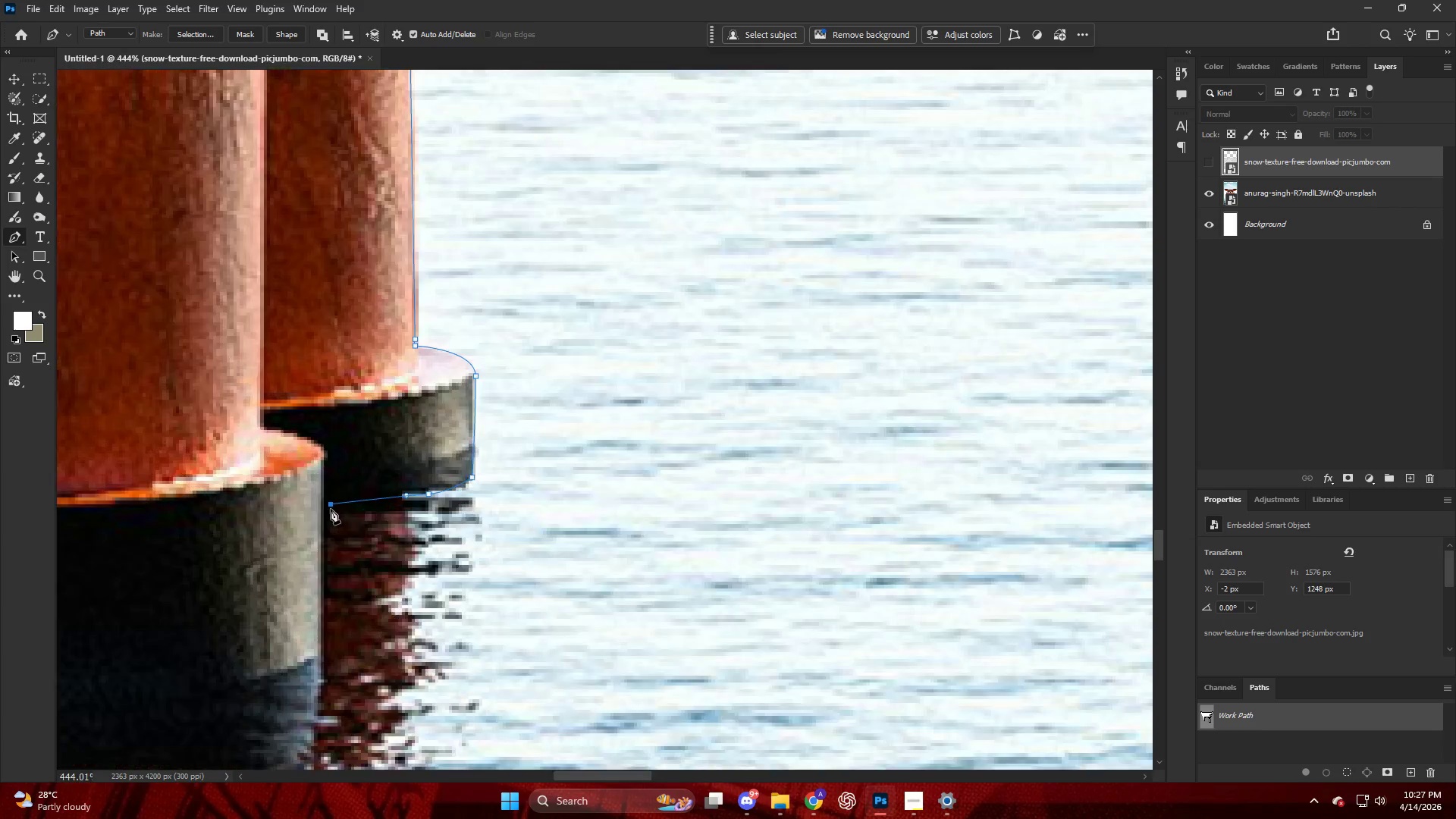 
left_click_drag(start_coordinate=[353, 504], to_coordinate=[325, 507])
 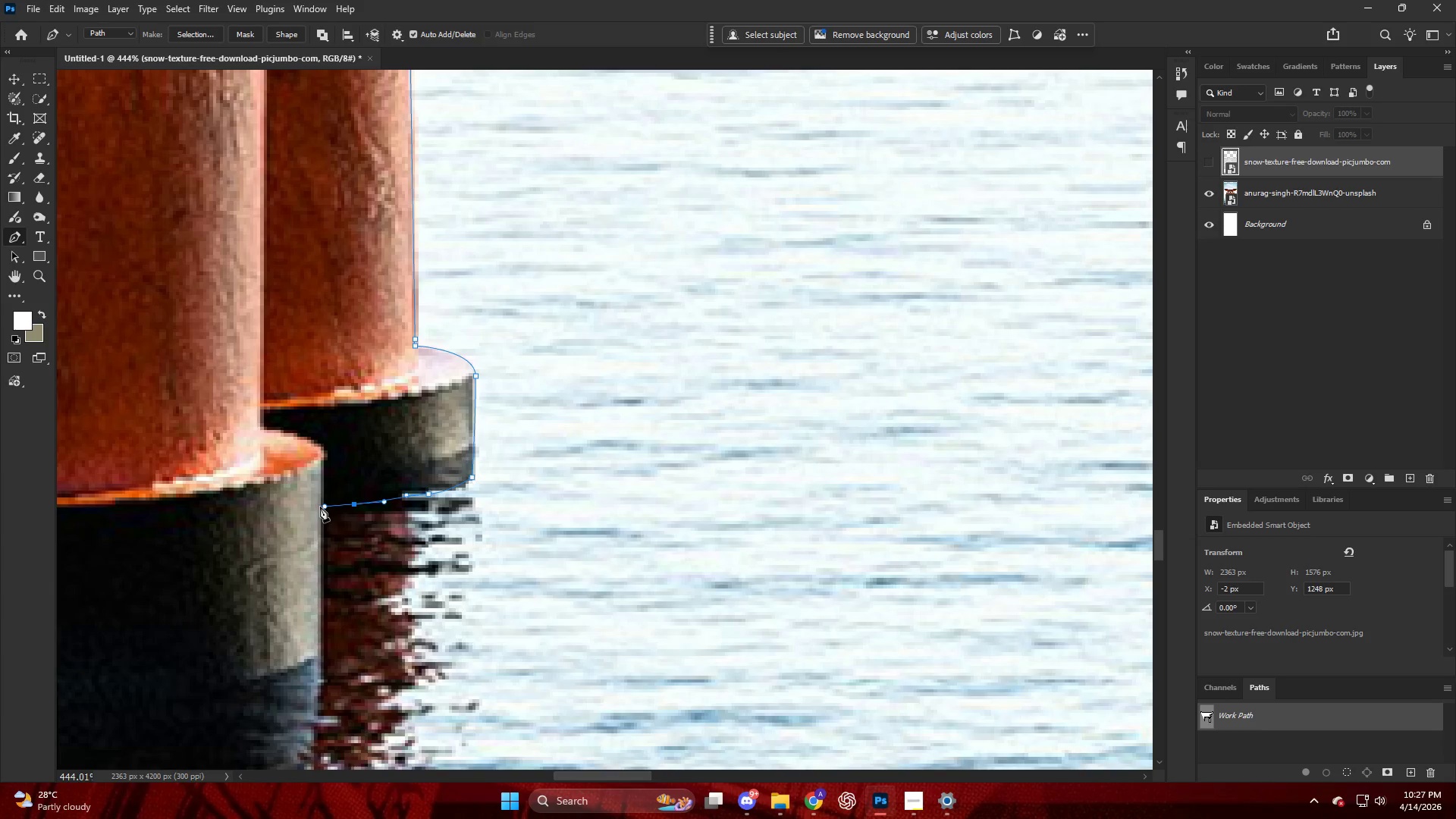 
left_click([320, 507])
 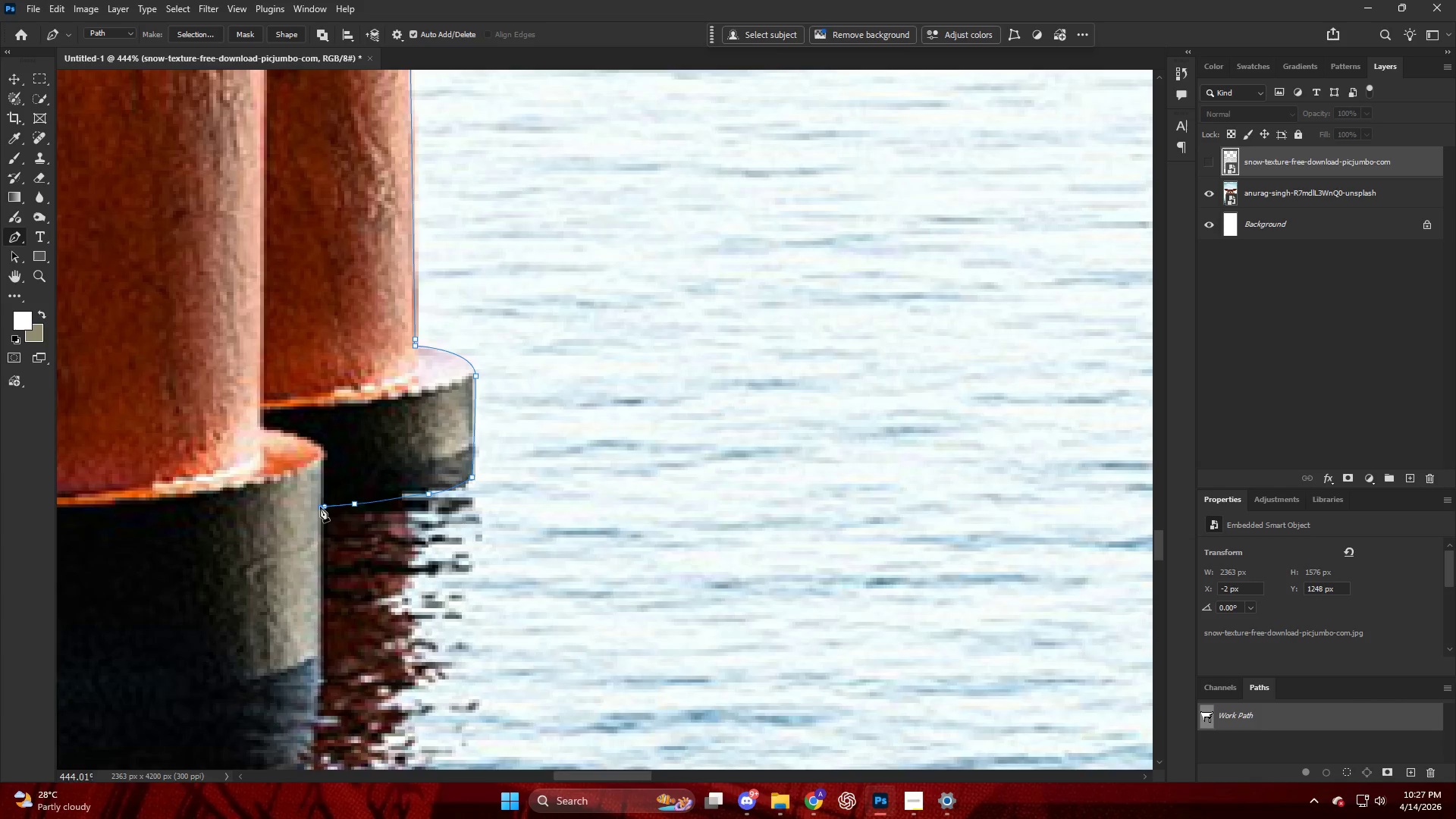 
key(Alt+AltLeft)
 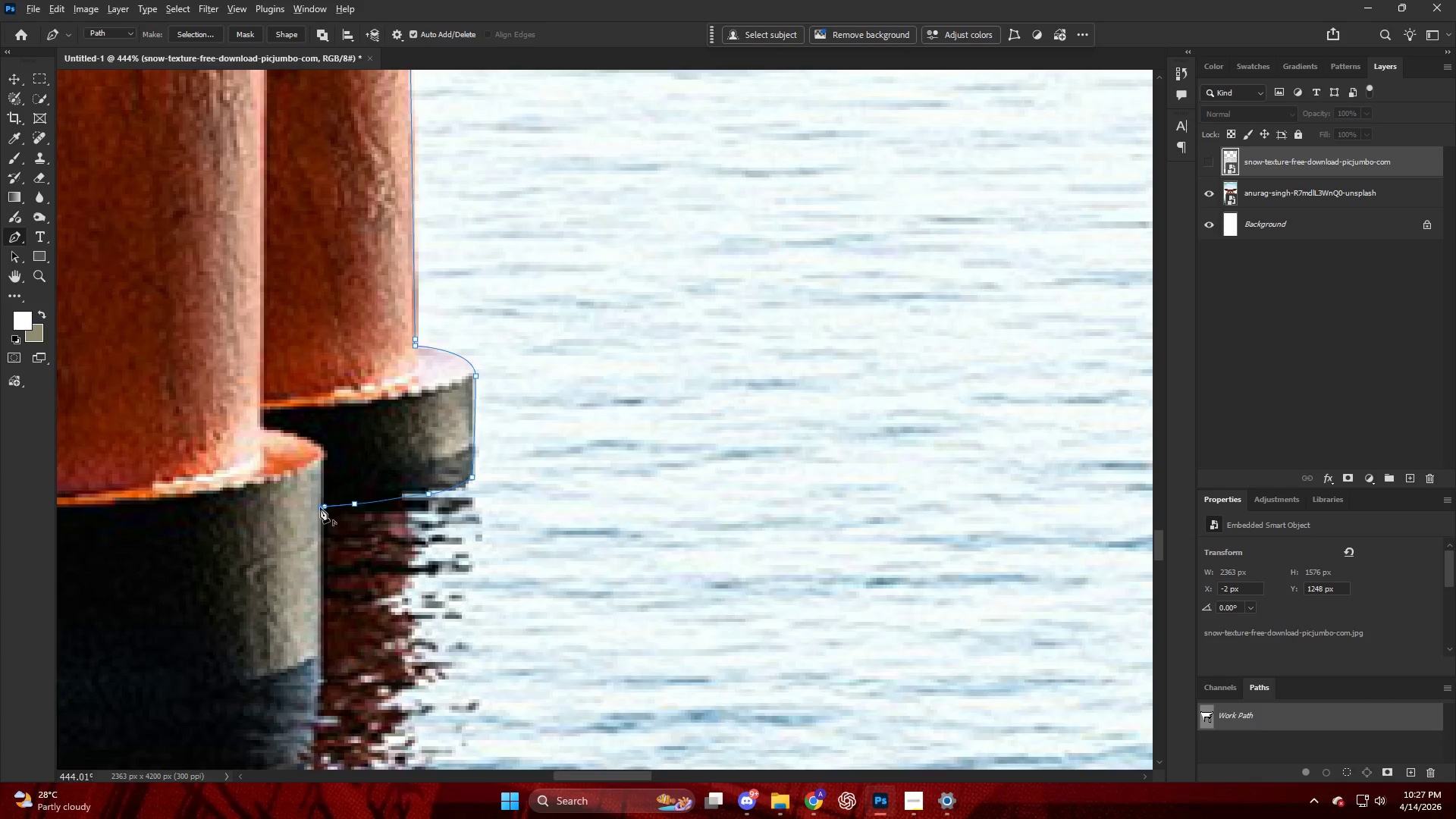 
key(Alt+AltLeft)
 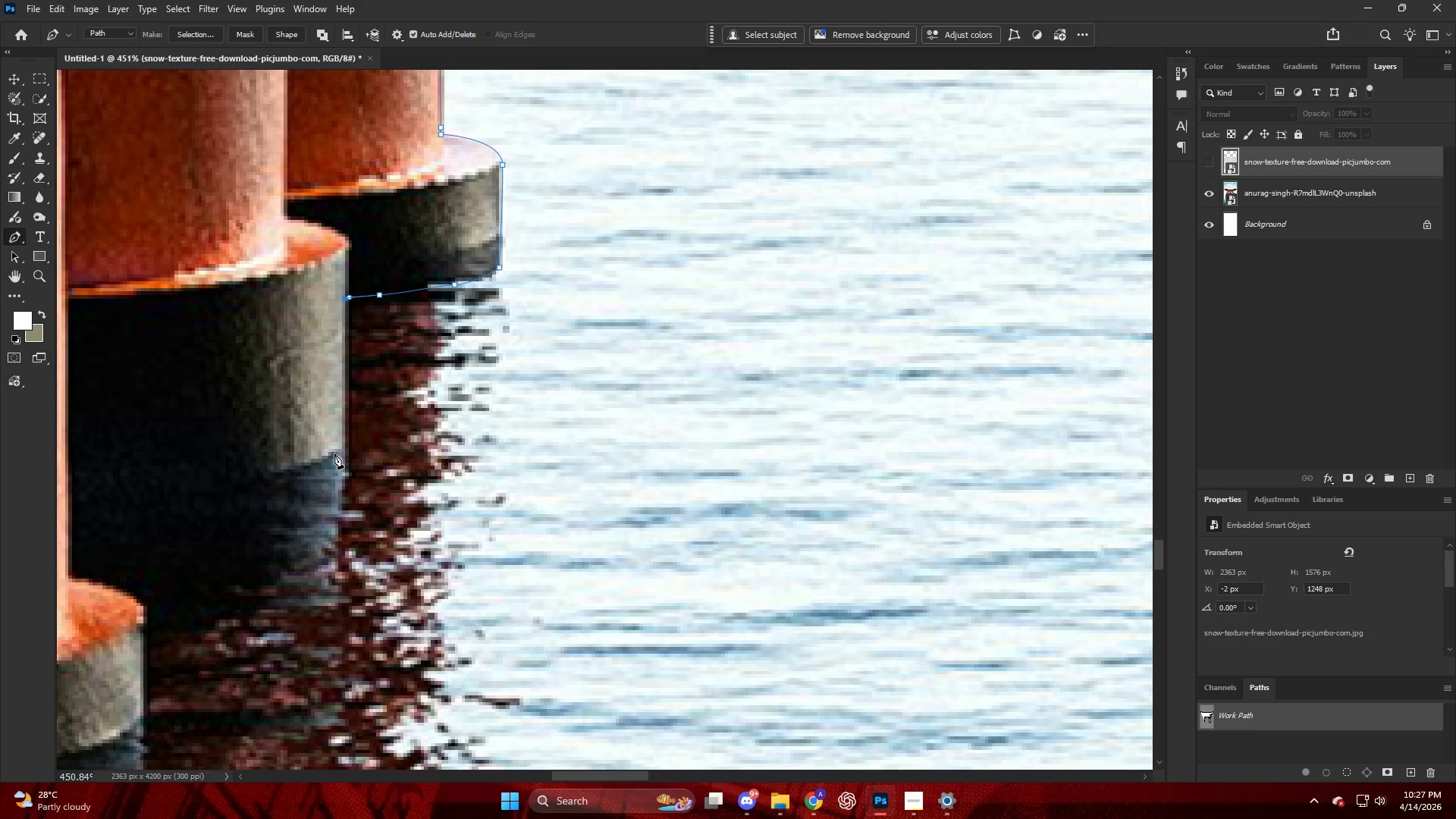 
scroll: coordinate [284, 563], scroll_direction: down, amount: 8.0
 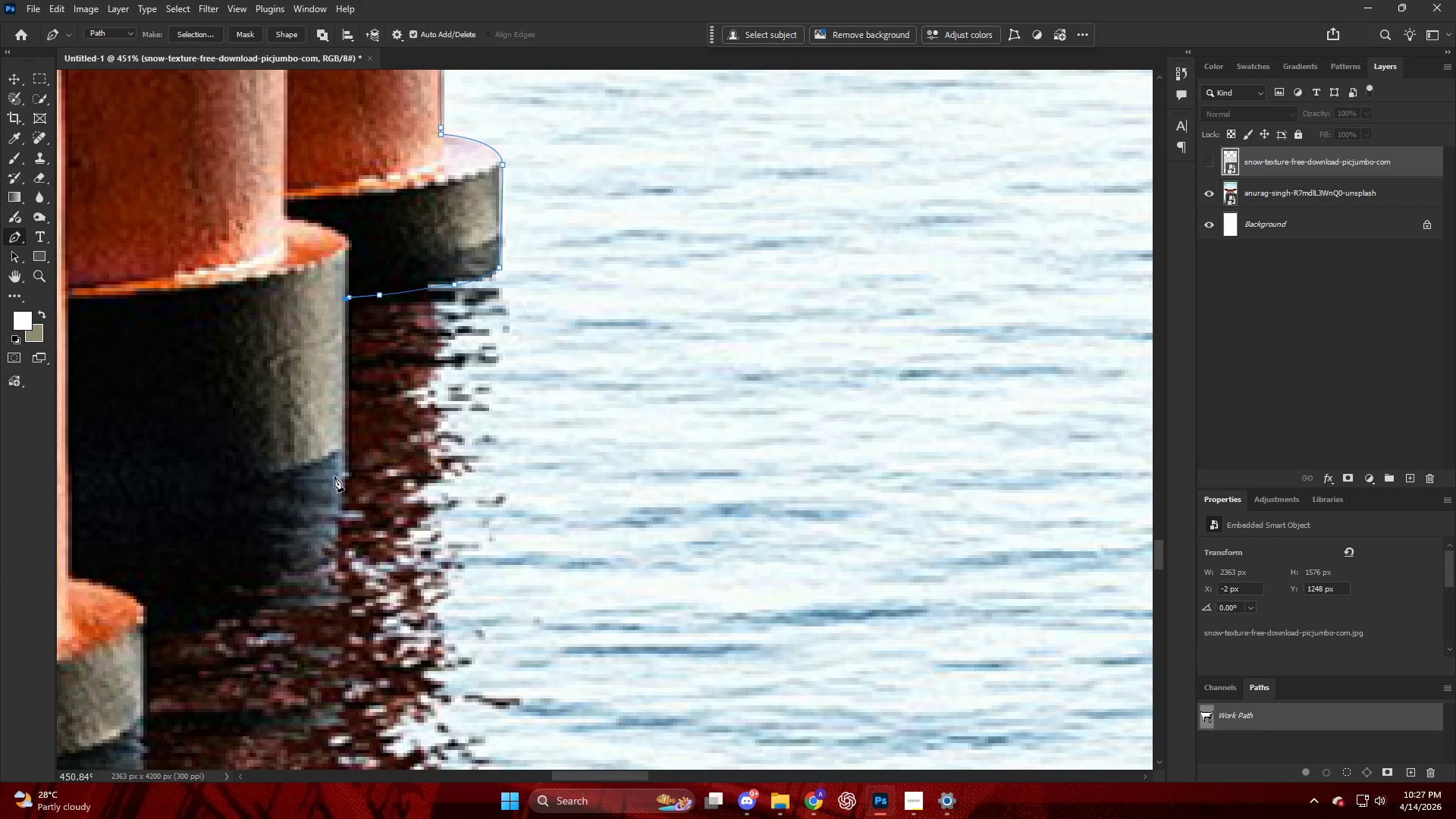 
hold_key(key=AltLeft, duration=0.38)
 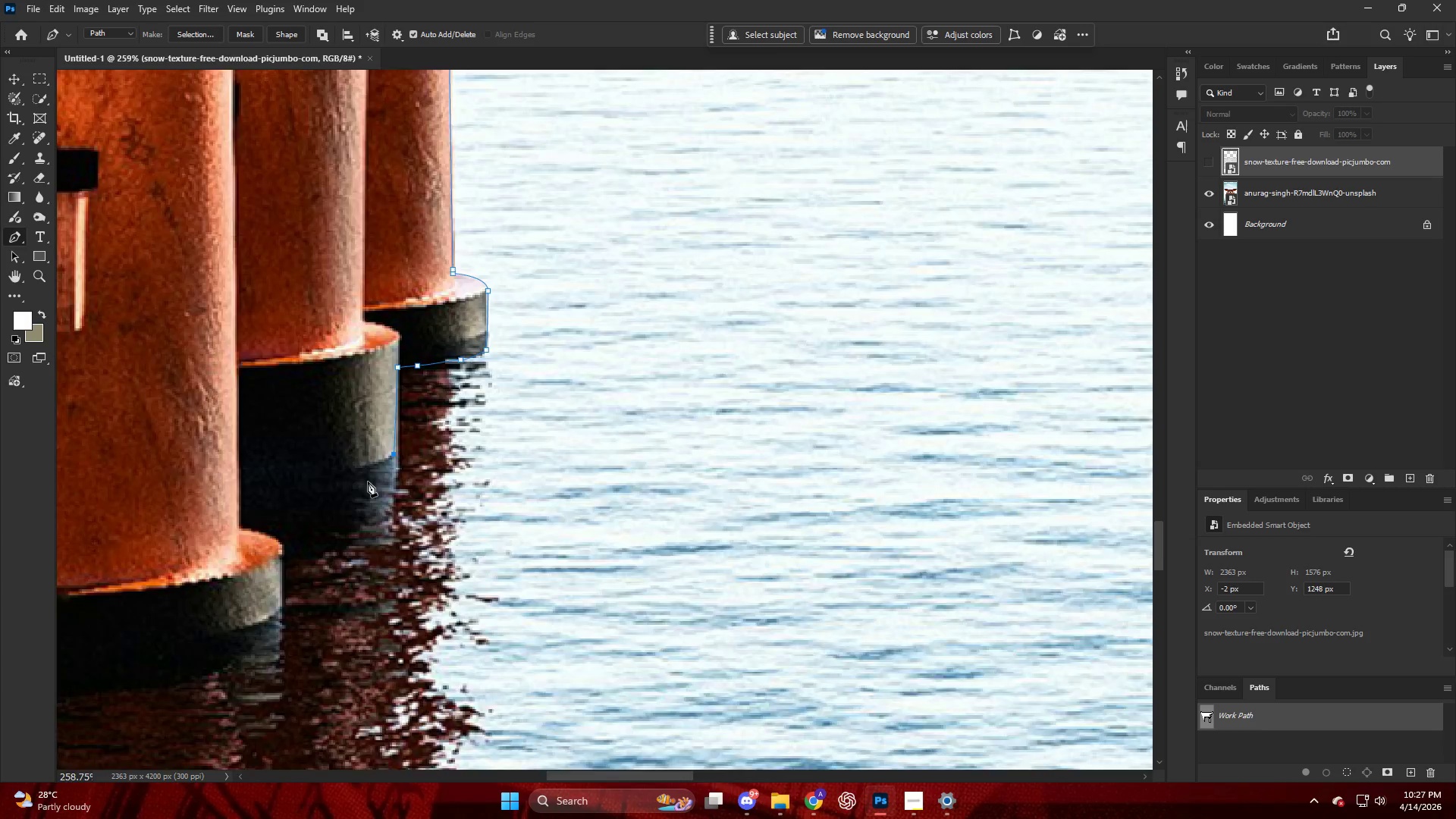 
key(Control+ControlLeft)
 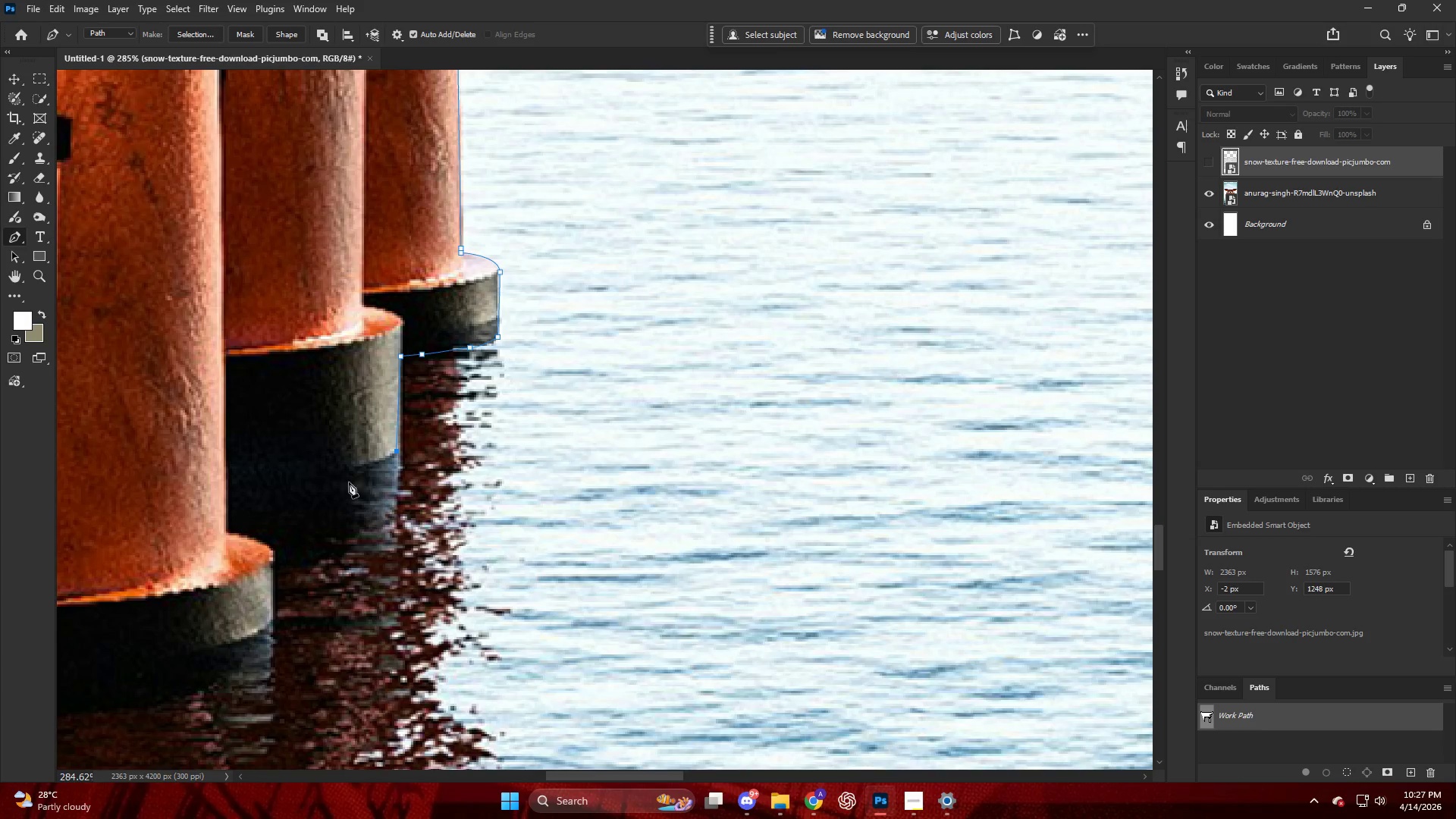 
hold_key(key=AltLeft, duration=0.62)
 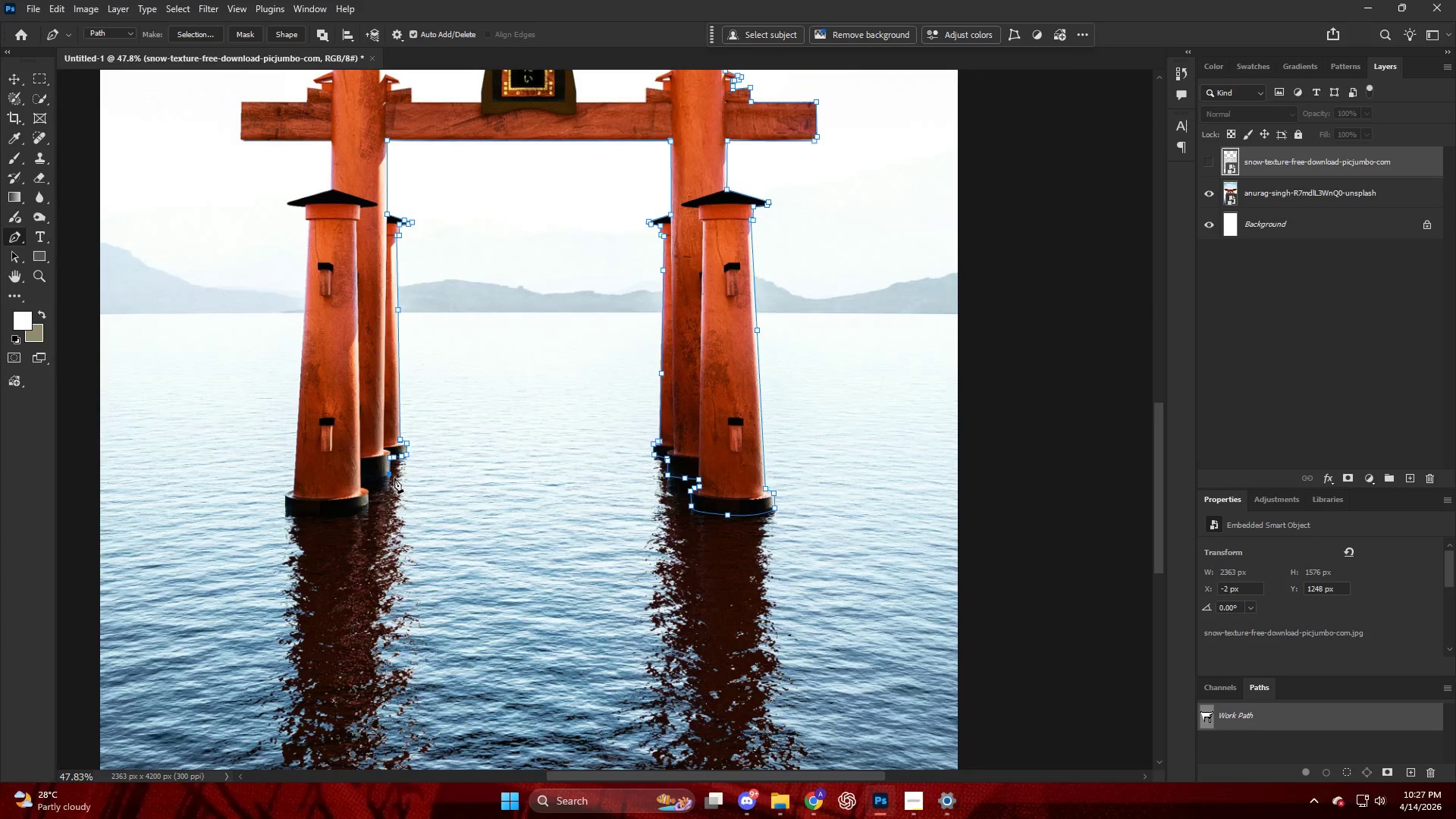 
key(Control+ControlLeft)
 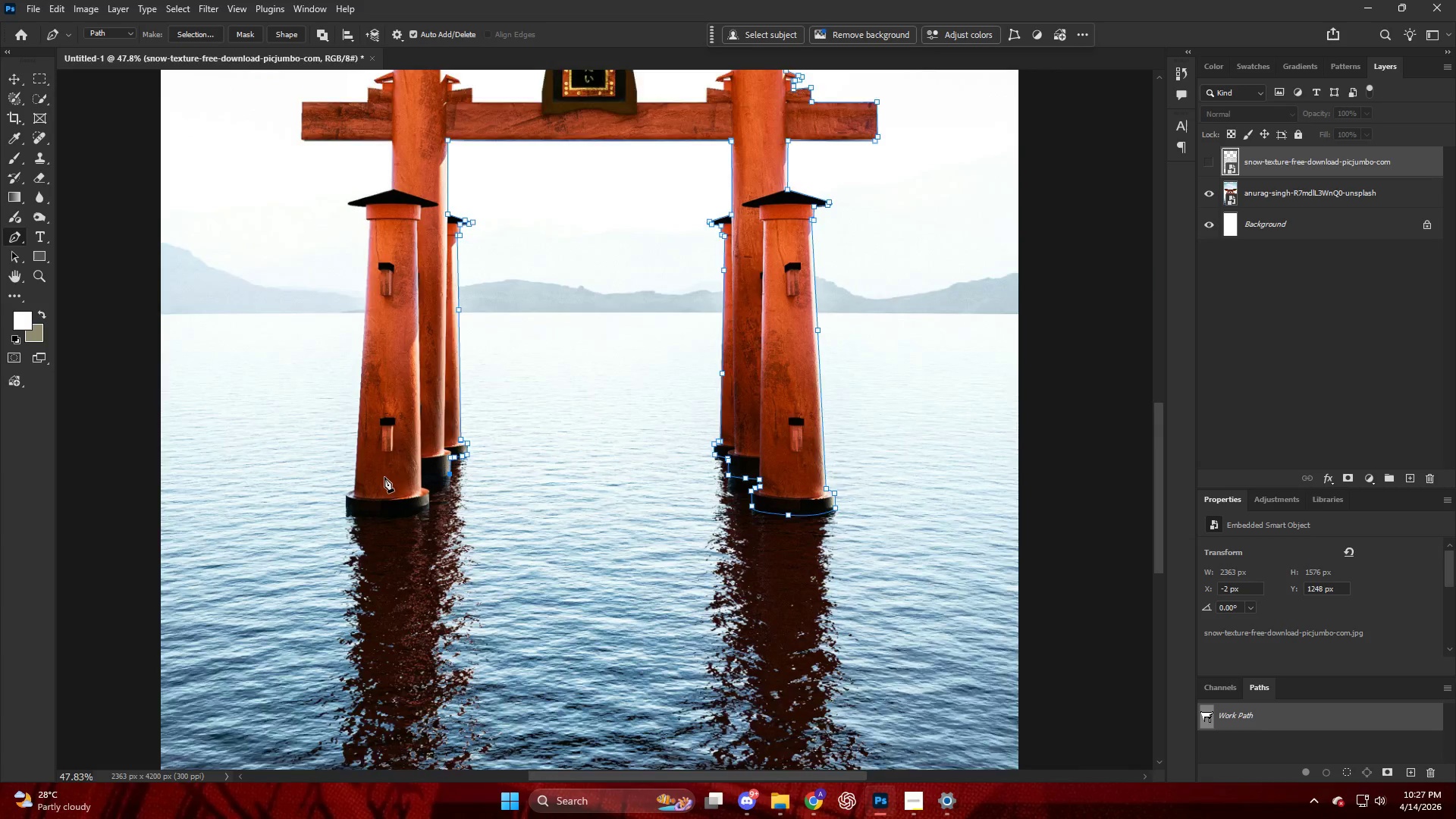 
hold_key(key=AltLeft, duration=1.03)
 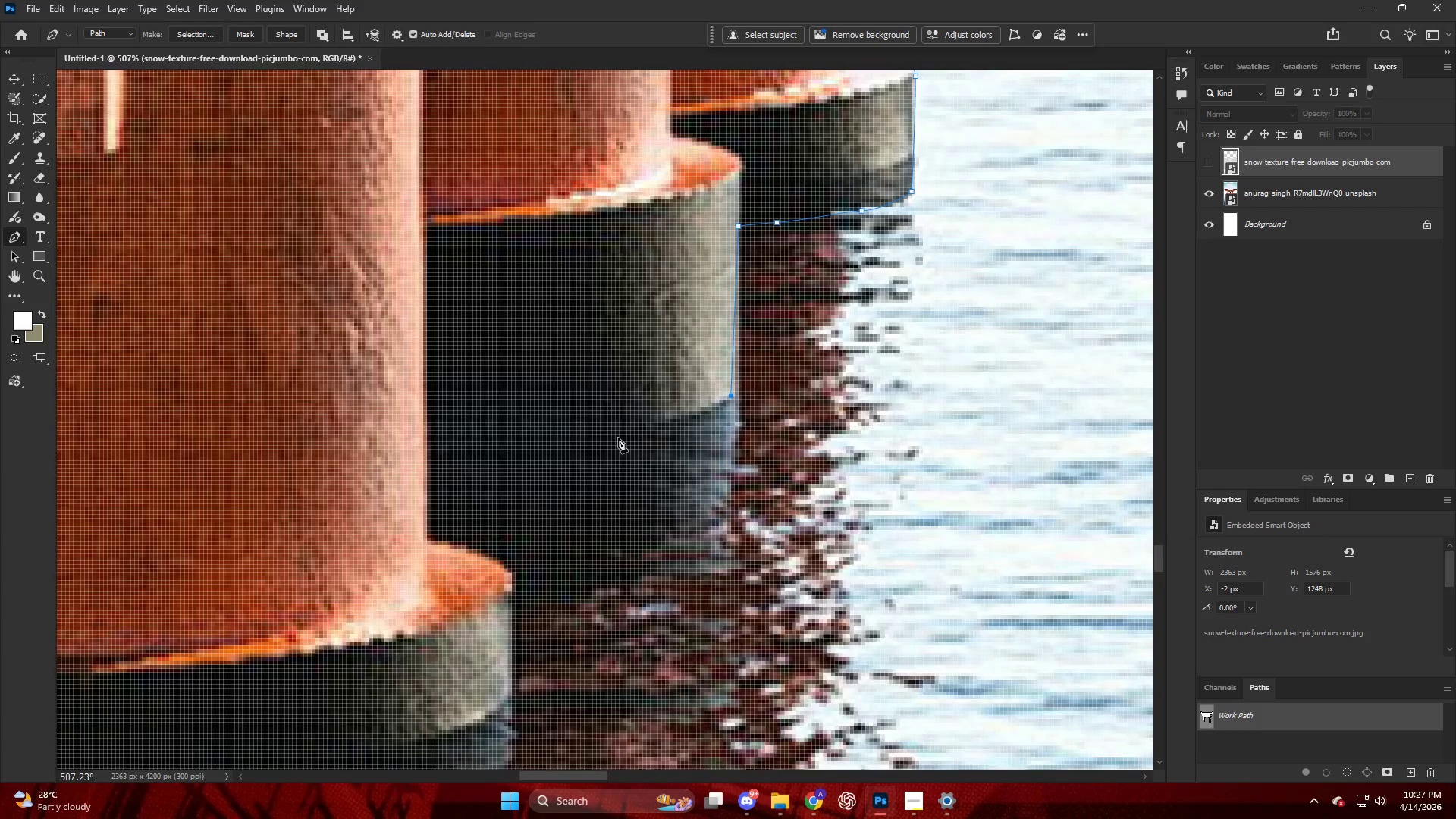 
left_click_drag(start_coordinate=[619, 438], to_coordinate=[500, 450])
 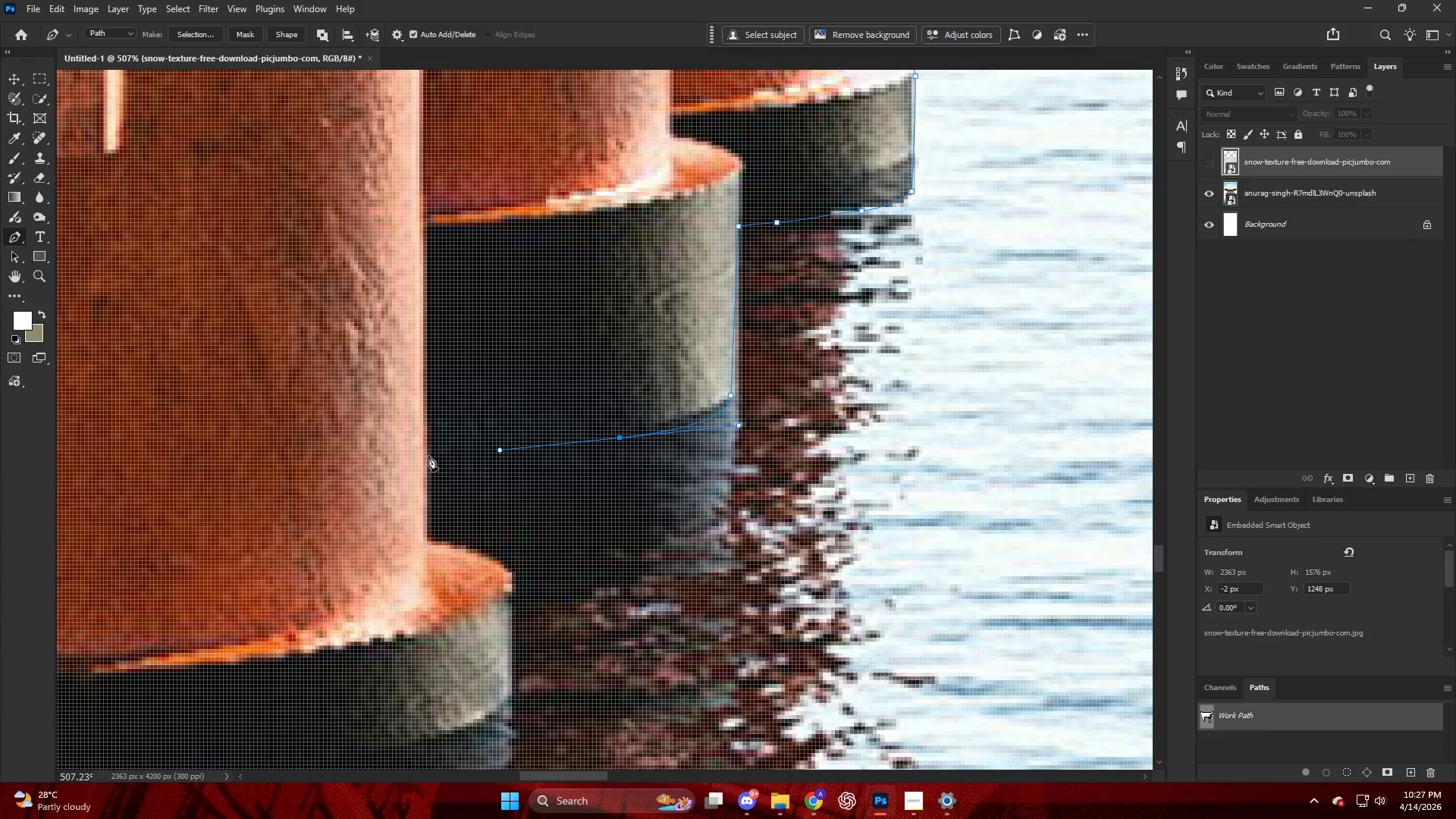 
scroll: coordinate [579, 450], scroll_direction: up, amount: 11.0
 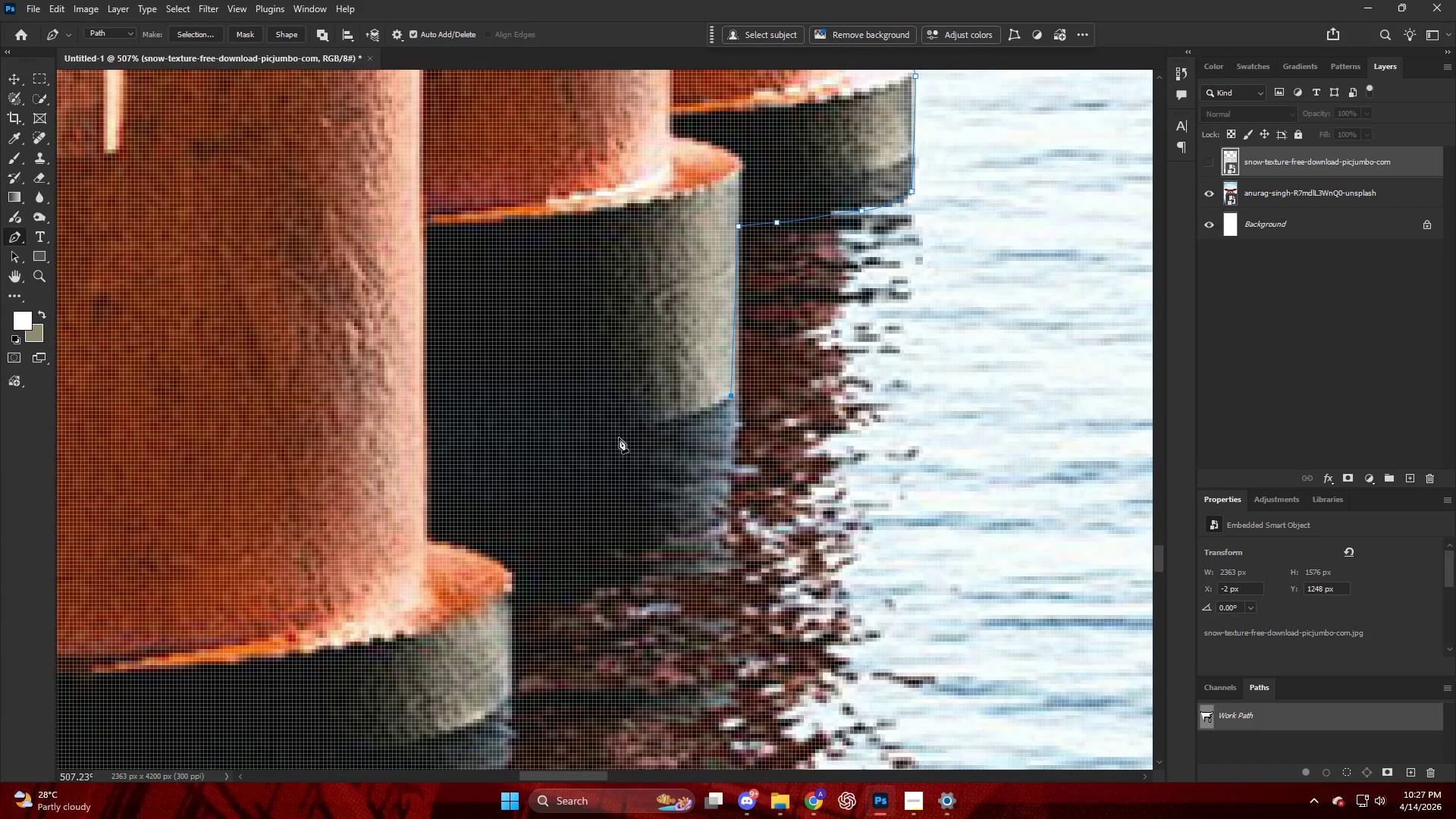 
left_click([427, 456])
 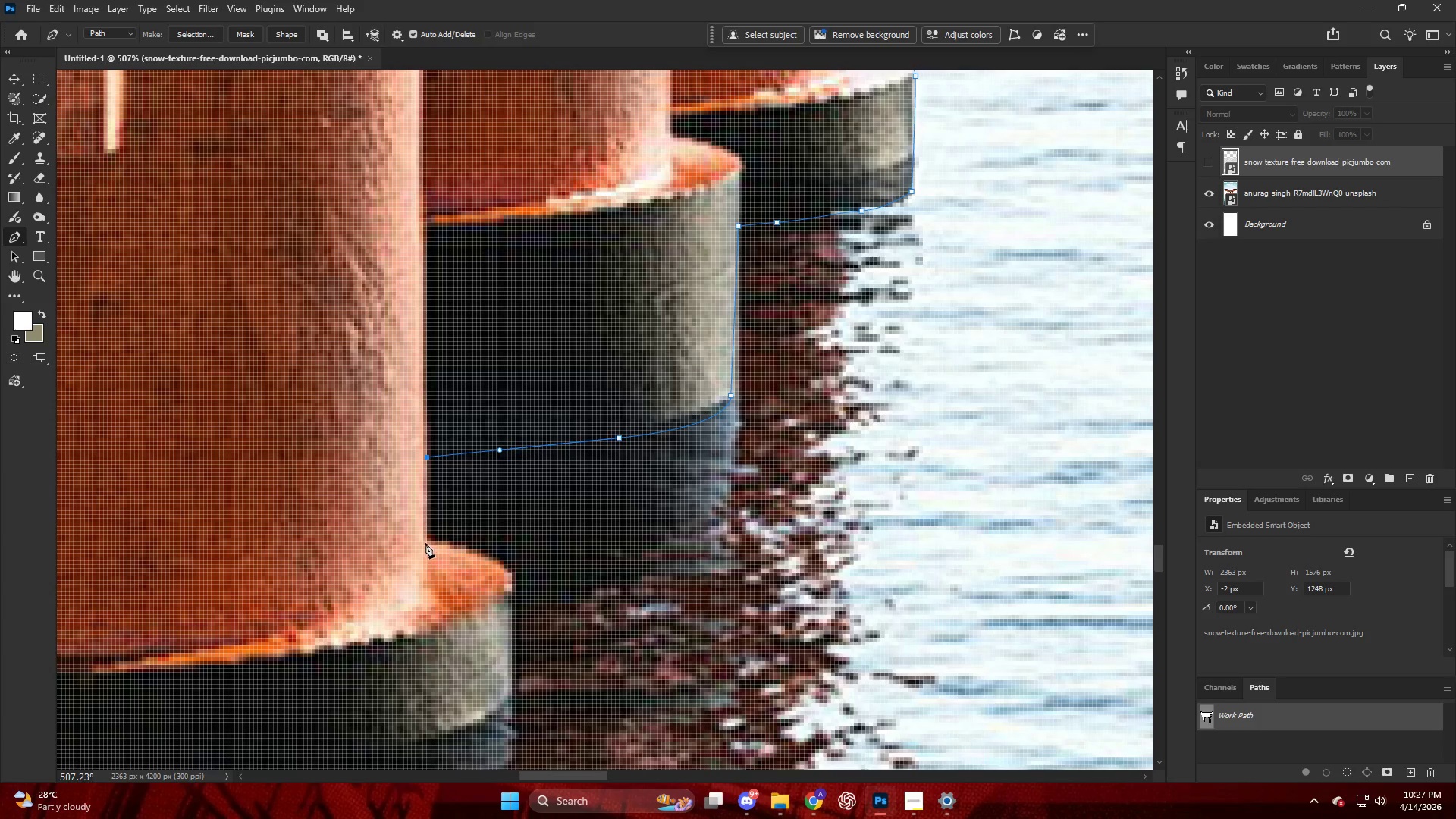 
left_click_drag(start_coordinate=[427, 543], to_coordinate=[432, 545])
 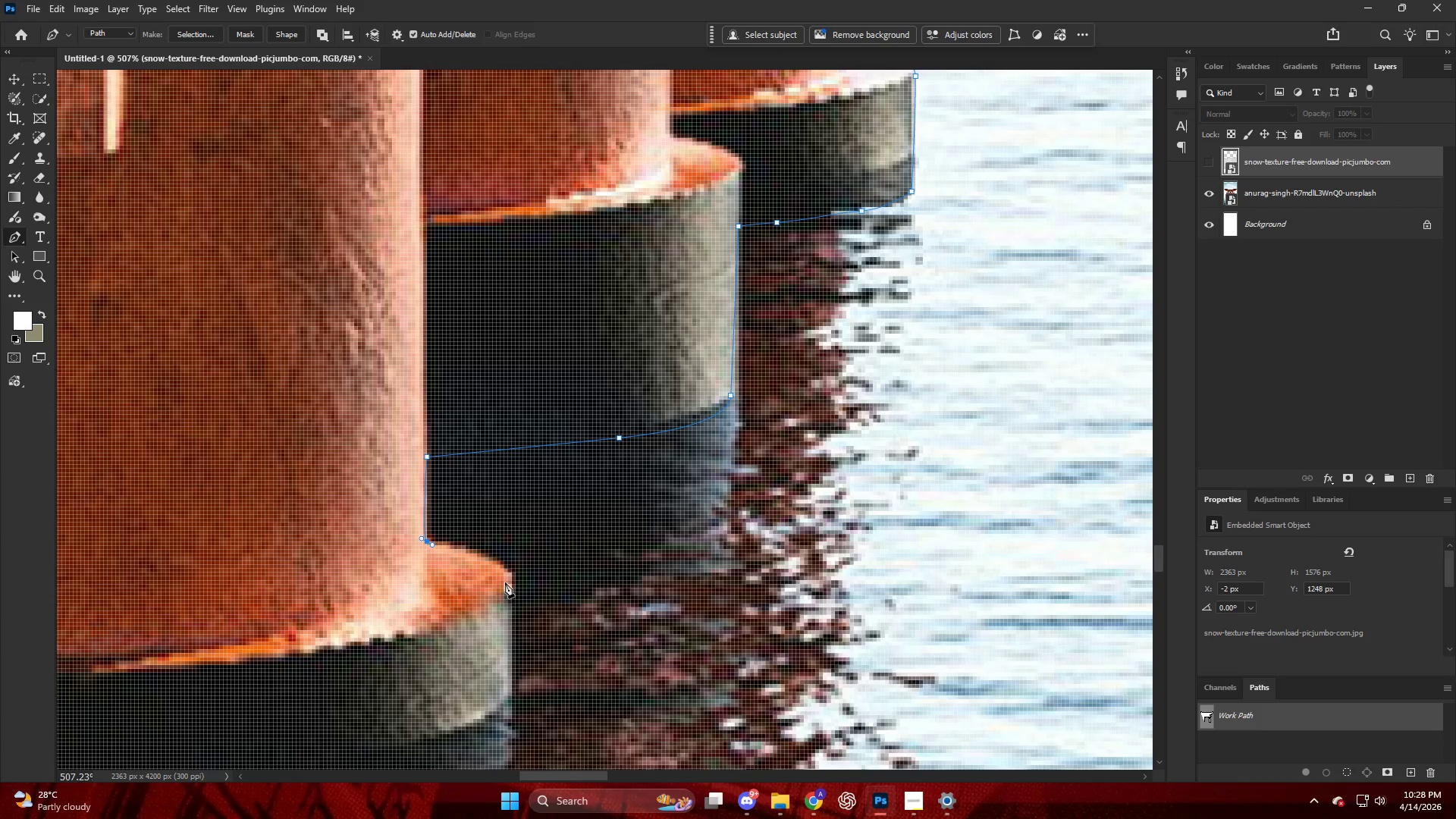 
left_click_drag(start_coordinate=[507, 582], to_coordinate=[512, 607])
 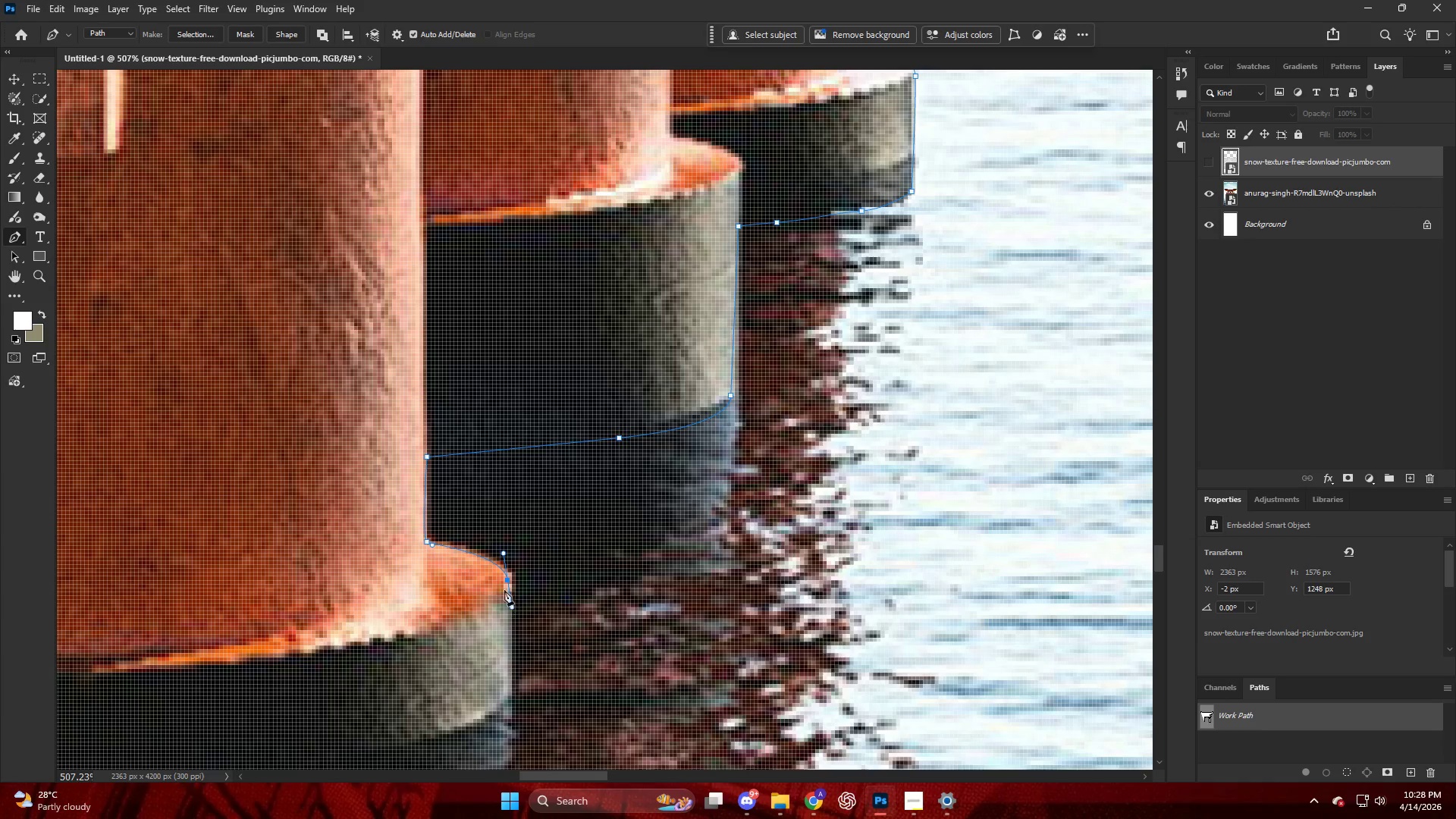 
scroll: coordinate [502, 592], scroll_direction: down, amount: 14.0
 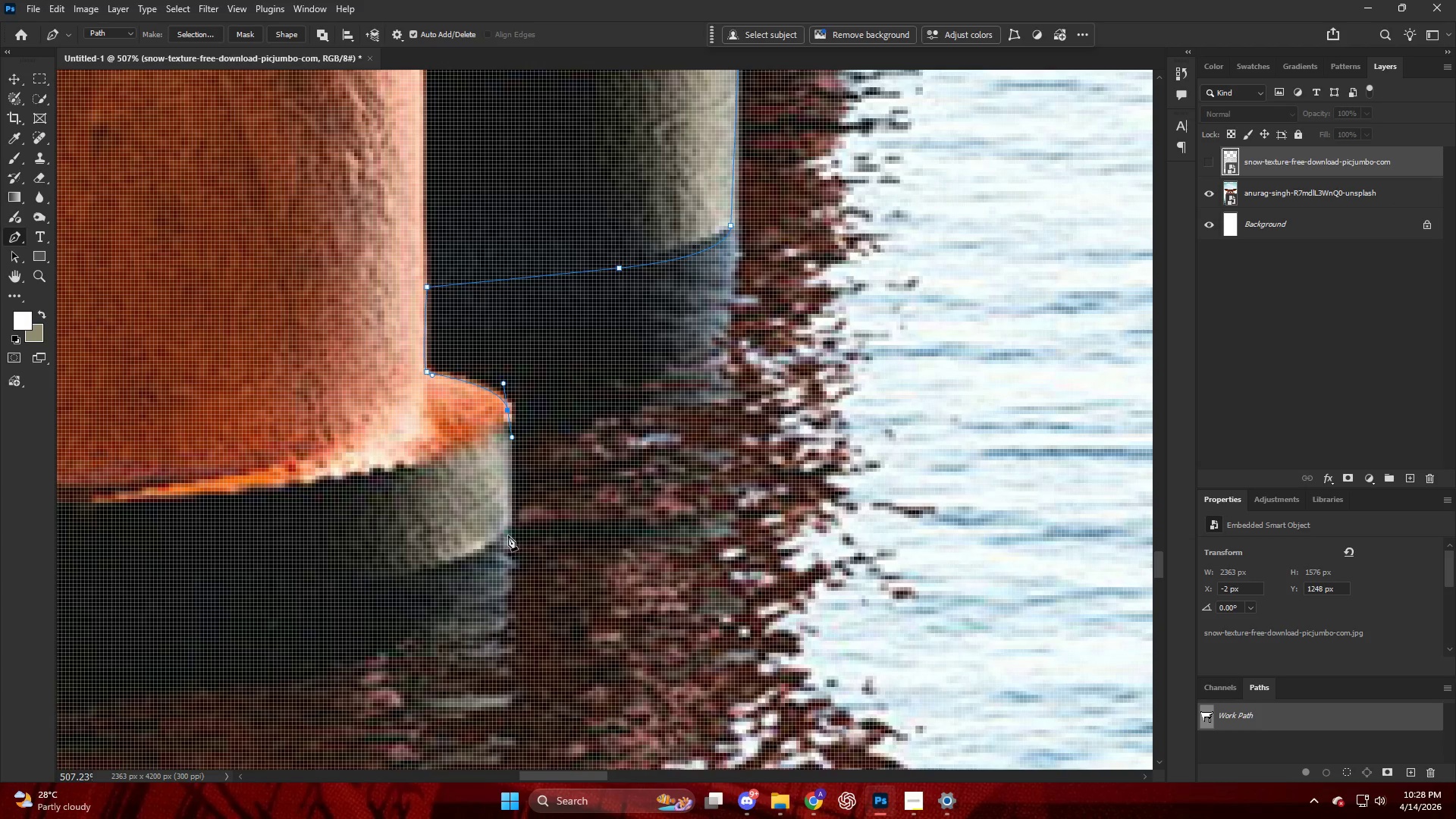 
hold_key(key=AltLeft, duration=0.38)
 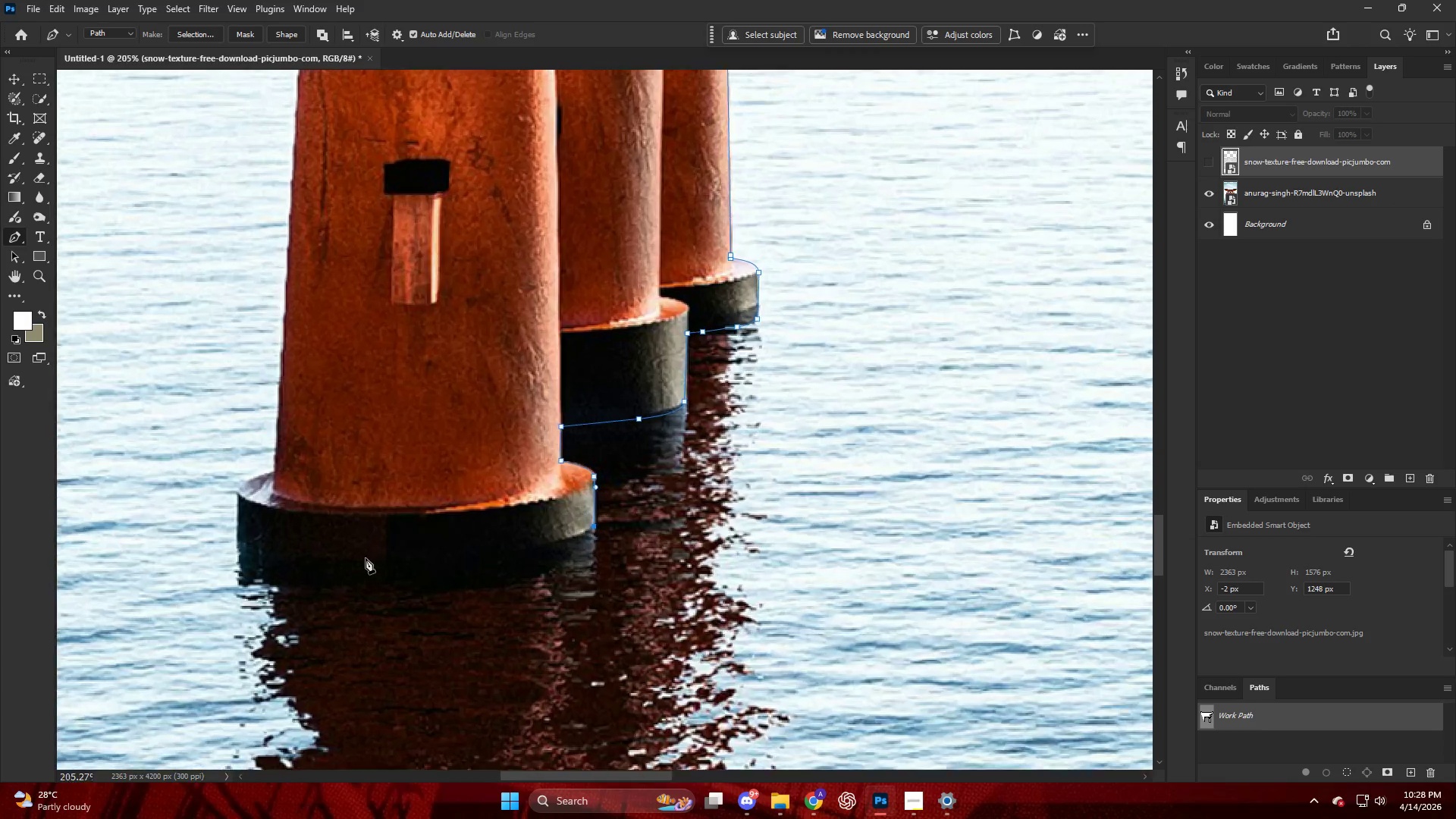 
key(Control+ControlLeft)
 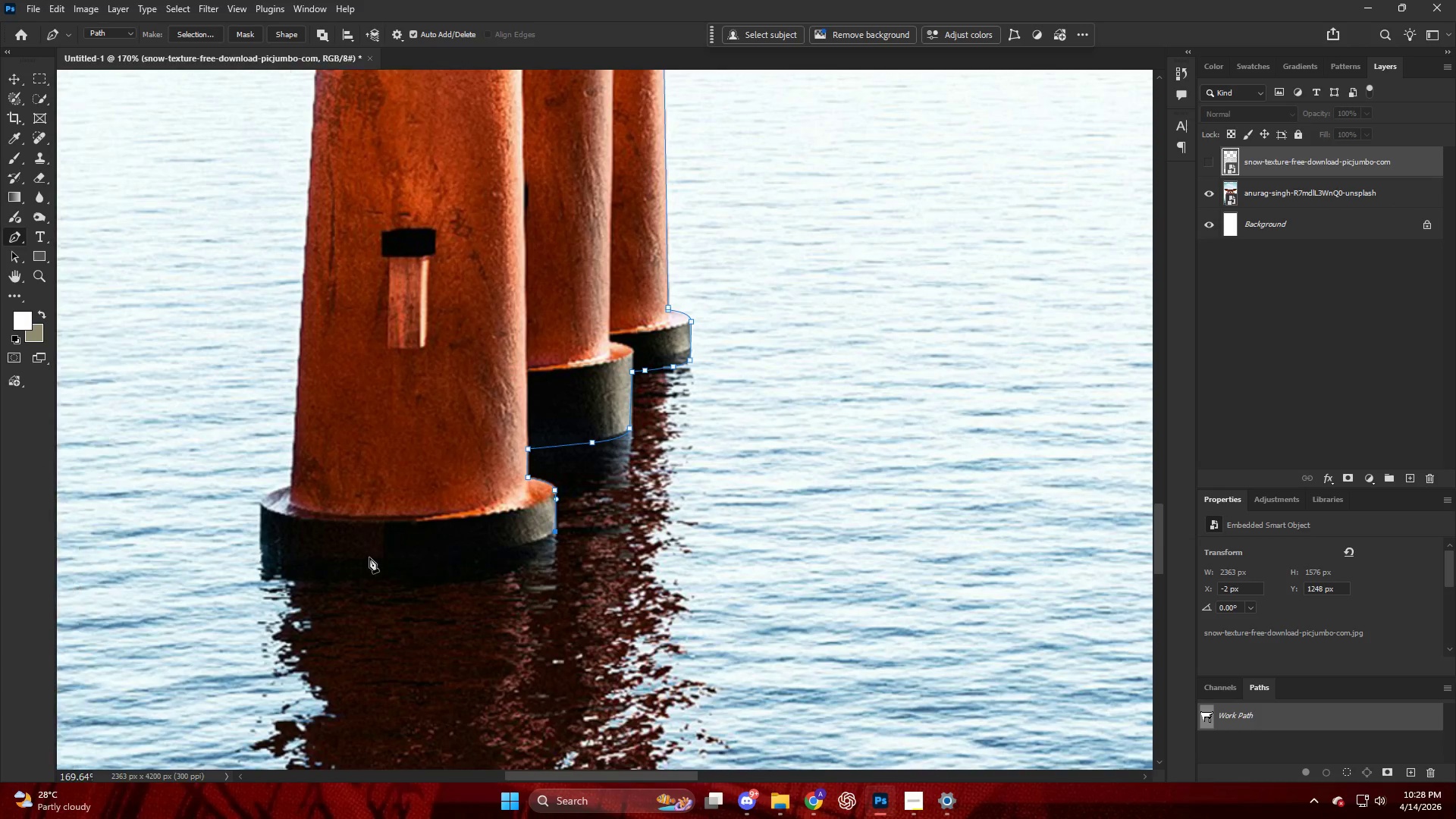 
key(Alt+AltLeft)
 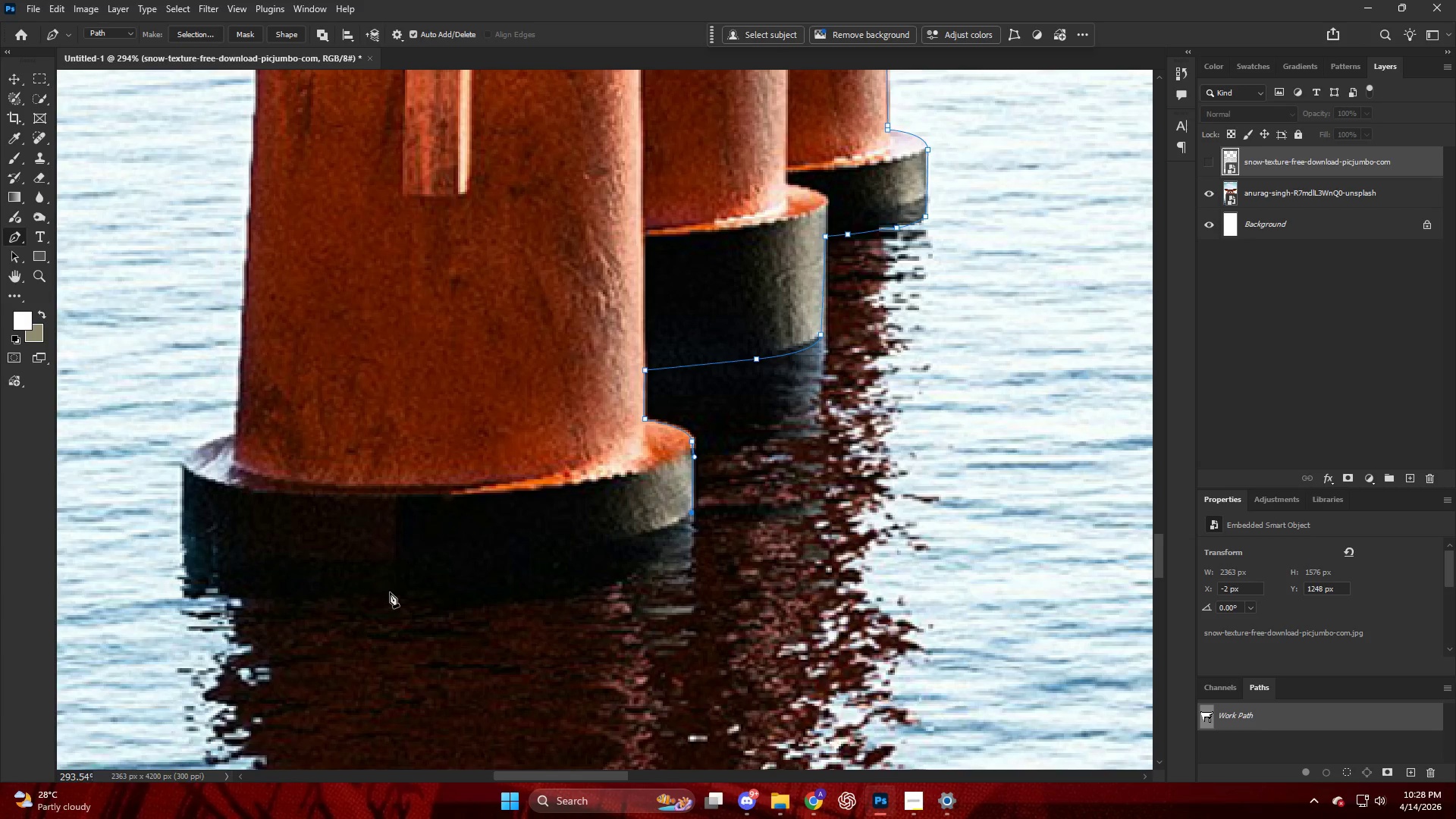 
scroll: coordinate [366, 557], scroll_direction: down, amount: 1.0
 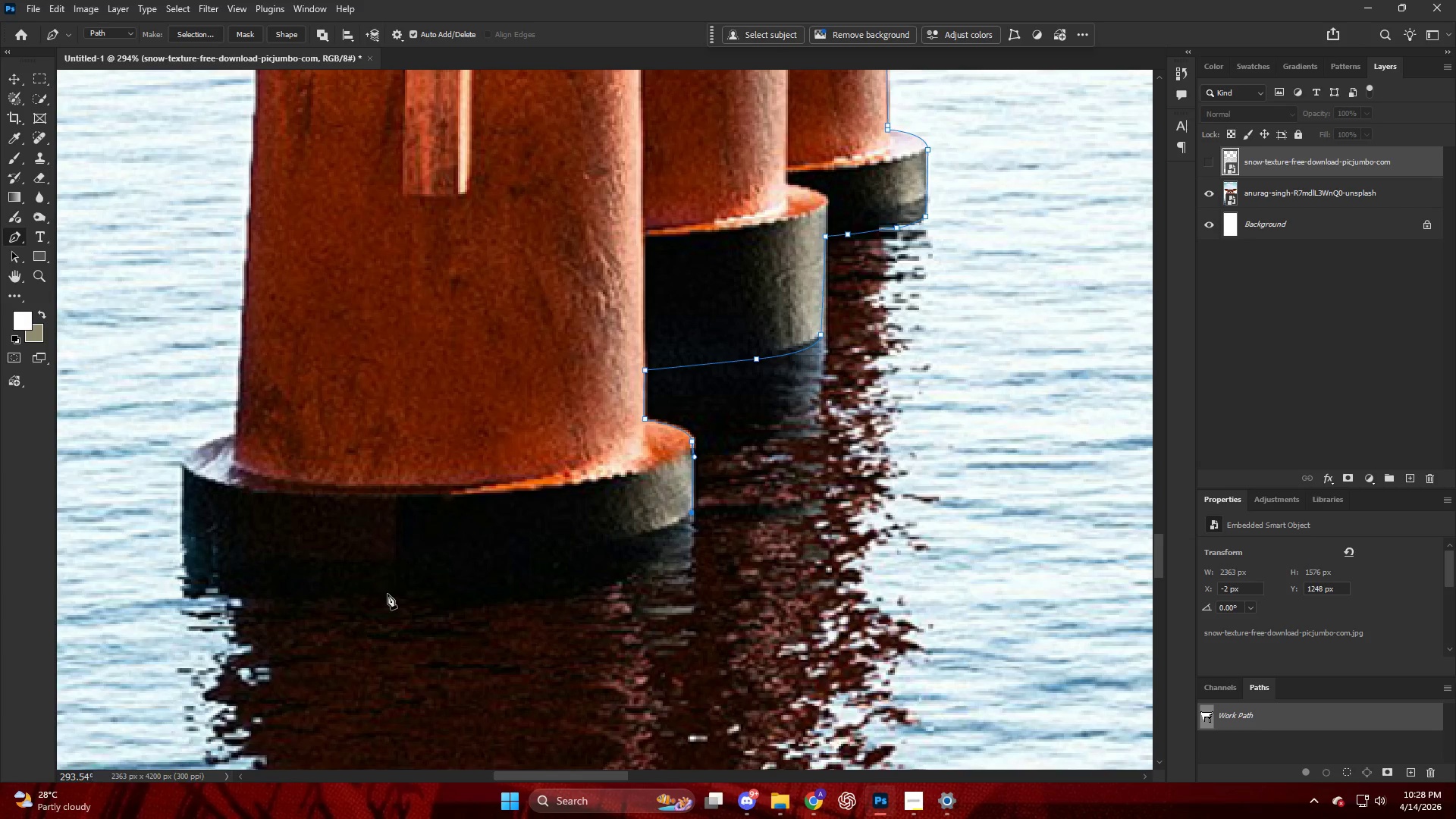 
left_click_drag(start_coordinate=[391, 592], to_coordinate=[162, 578])
 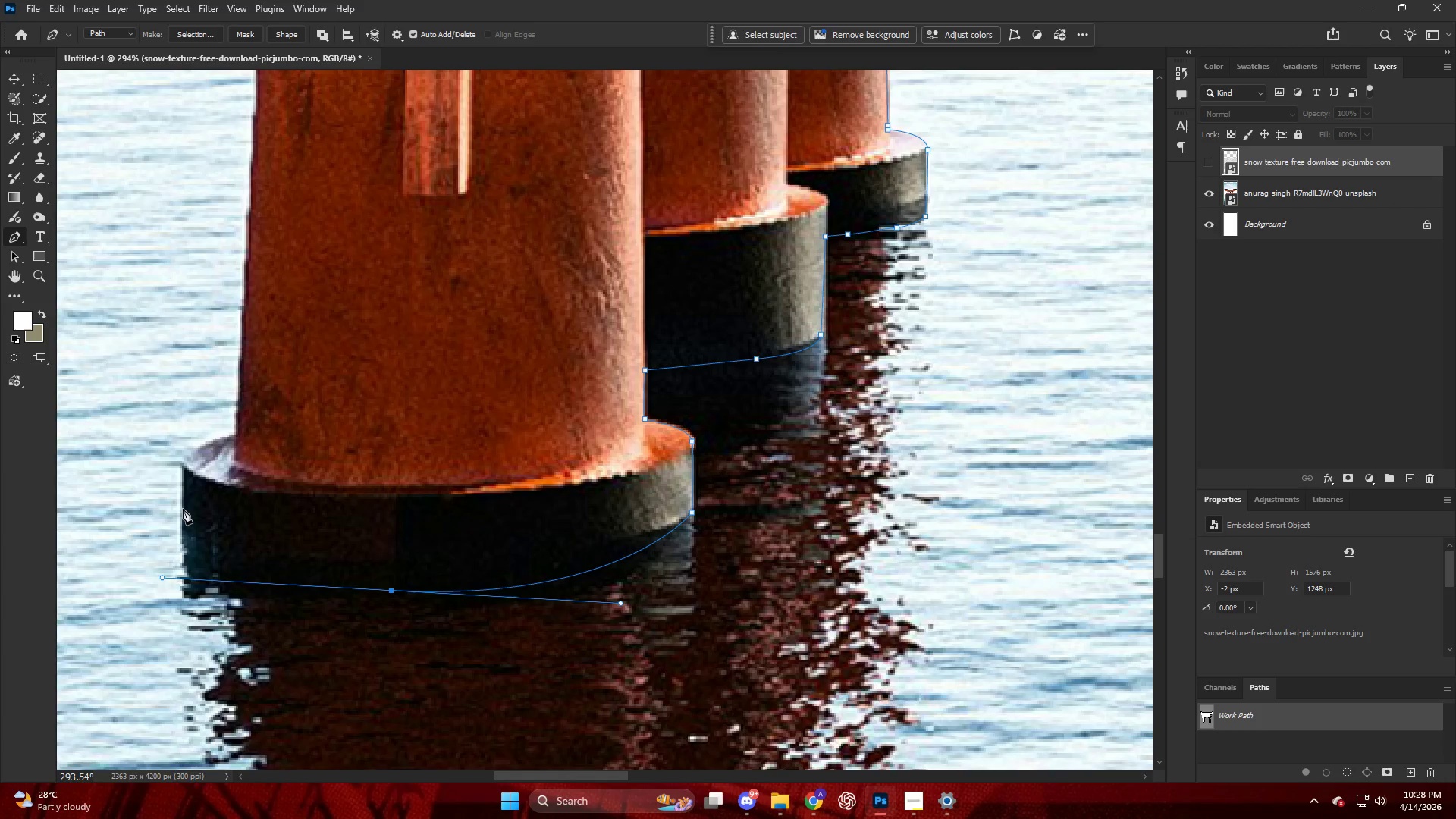 
left_click_drag(start_coordinate=[184, 504], to_coordinate=[182, 488])
 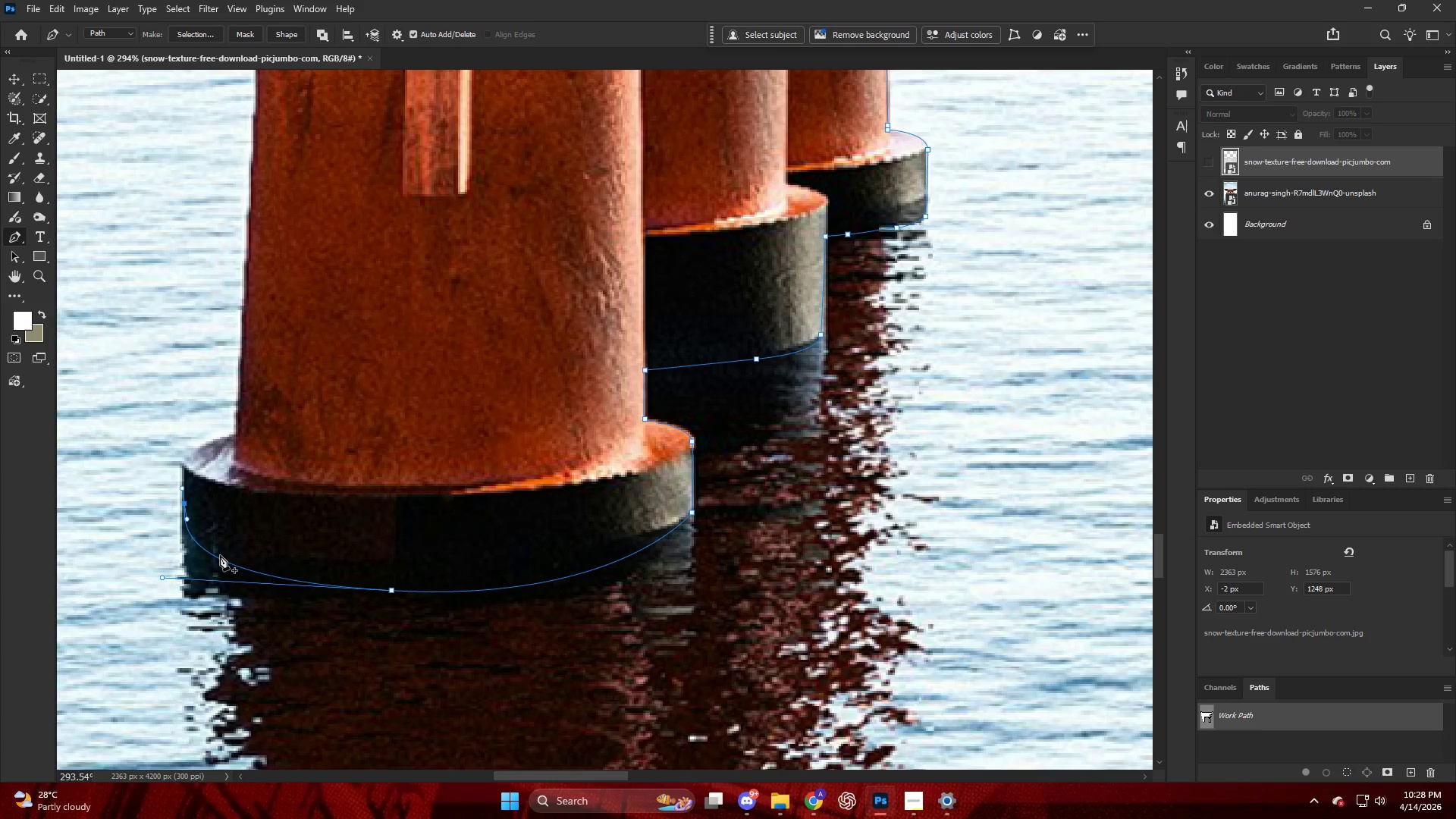 
key(Control+ControlLeft)
 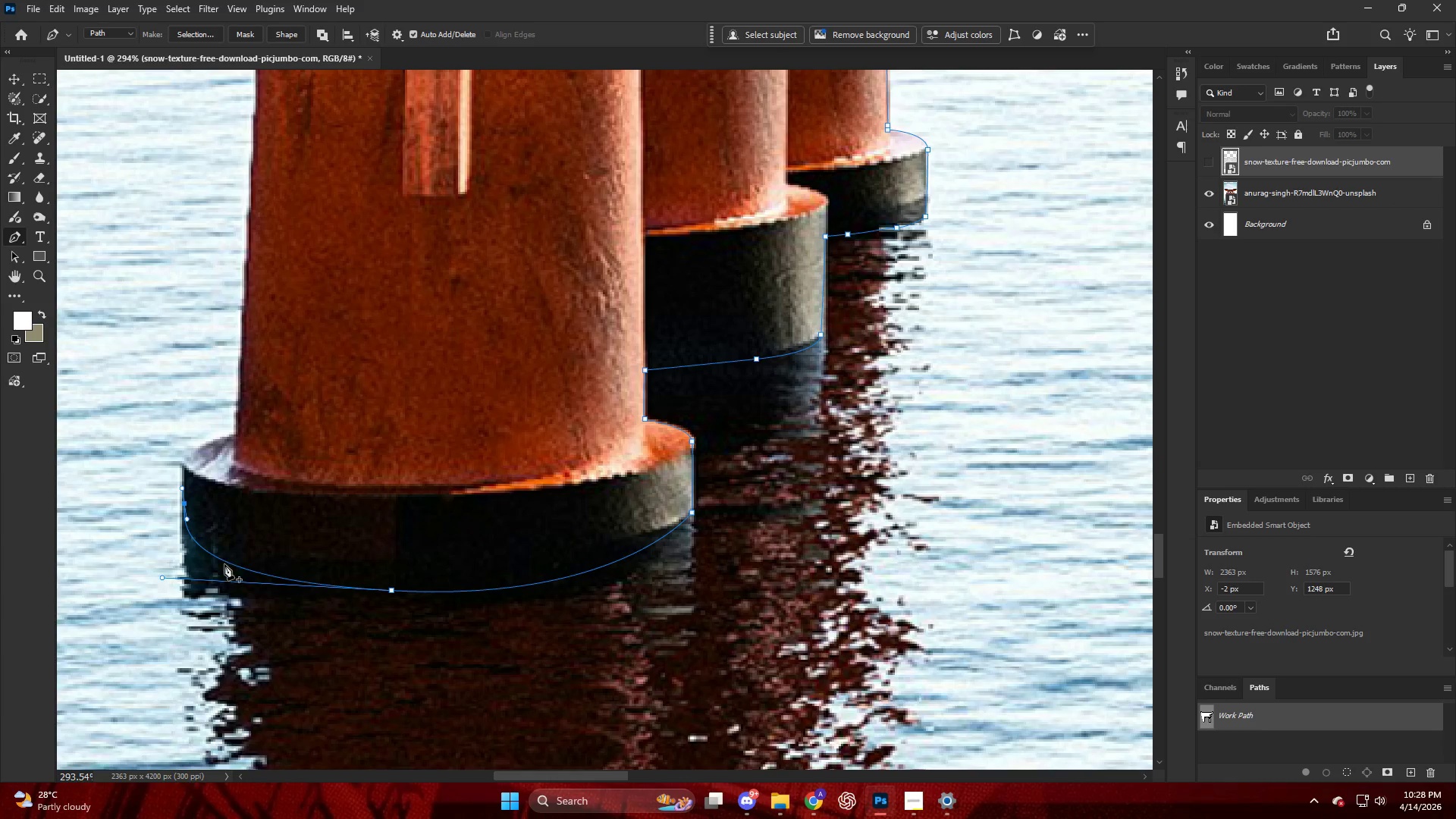 
key(Control+Z)
 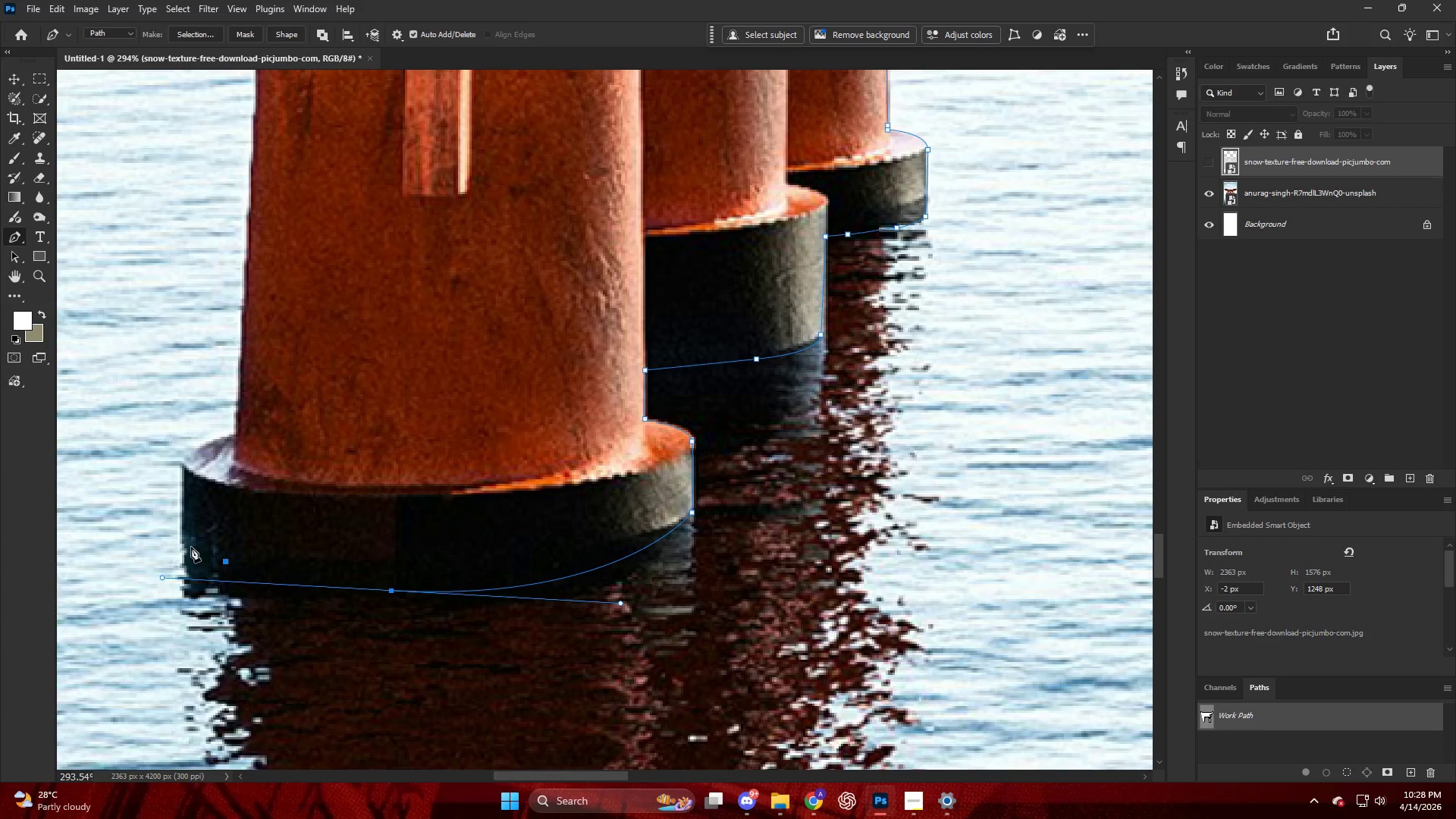 
left_click_drag(start_coordinate=[187, 544], to_coordinate=[180, 504])
 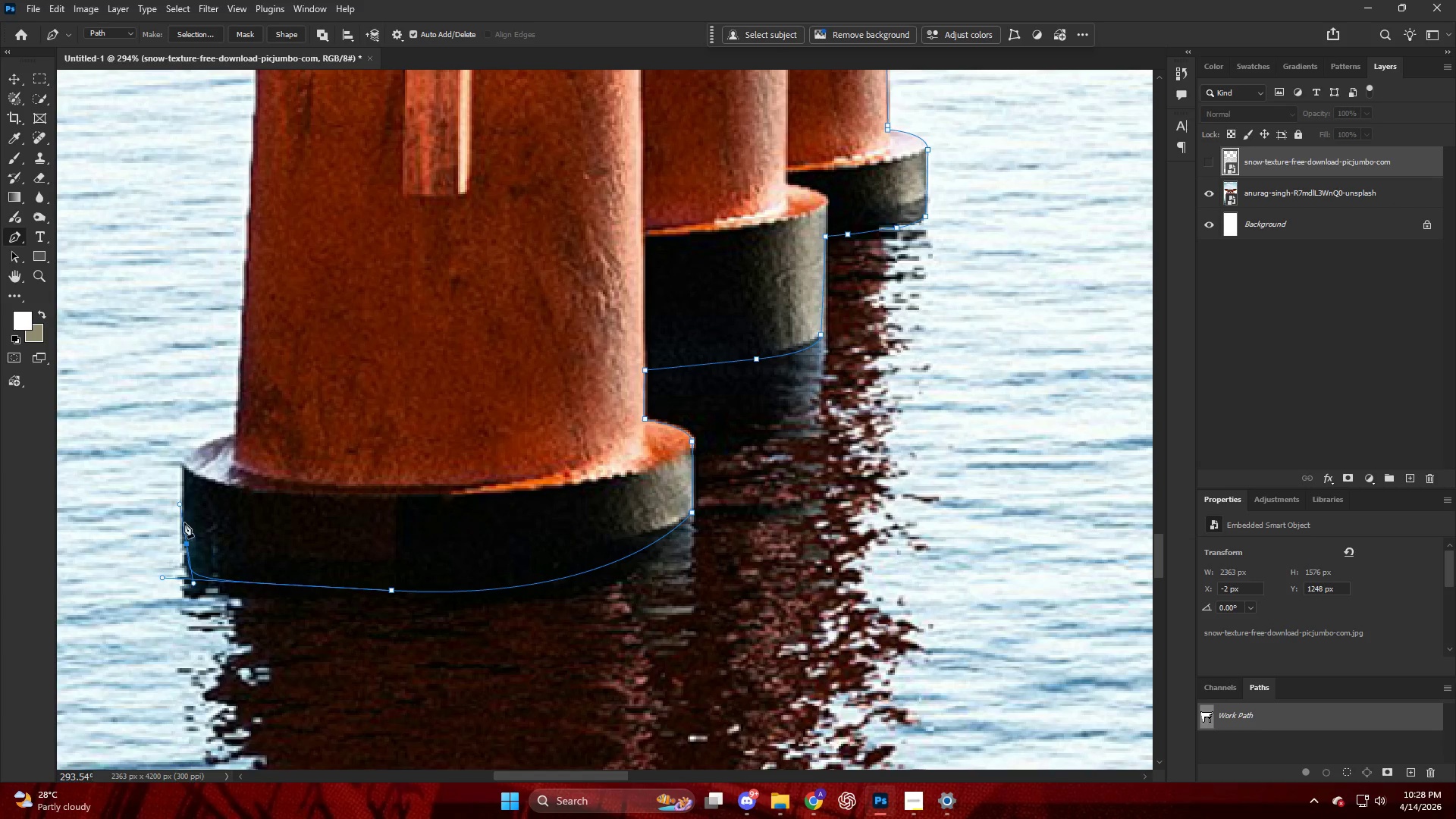 
key(Control+ControlLeft)
 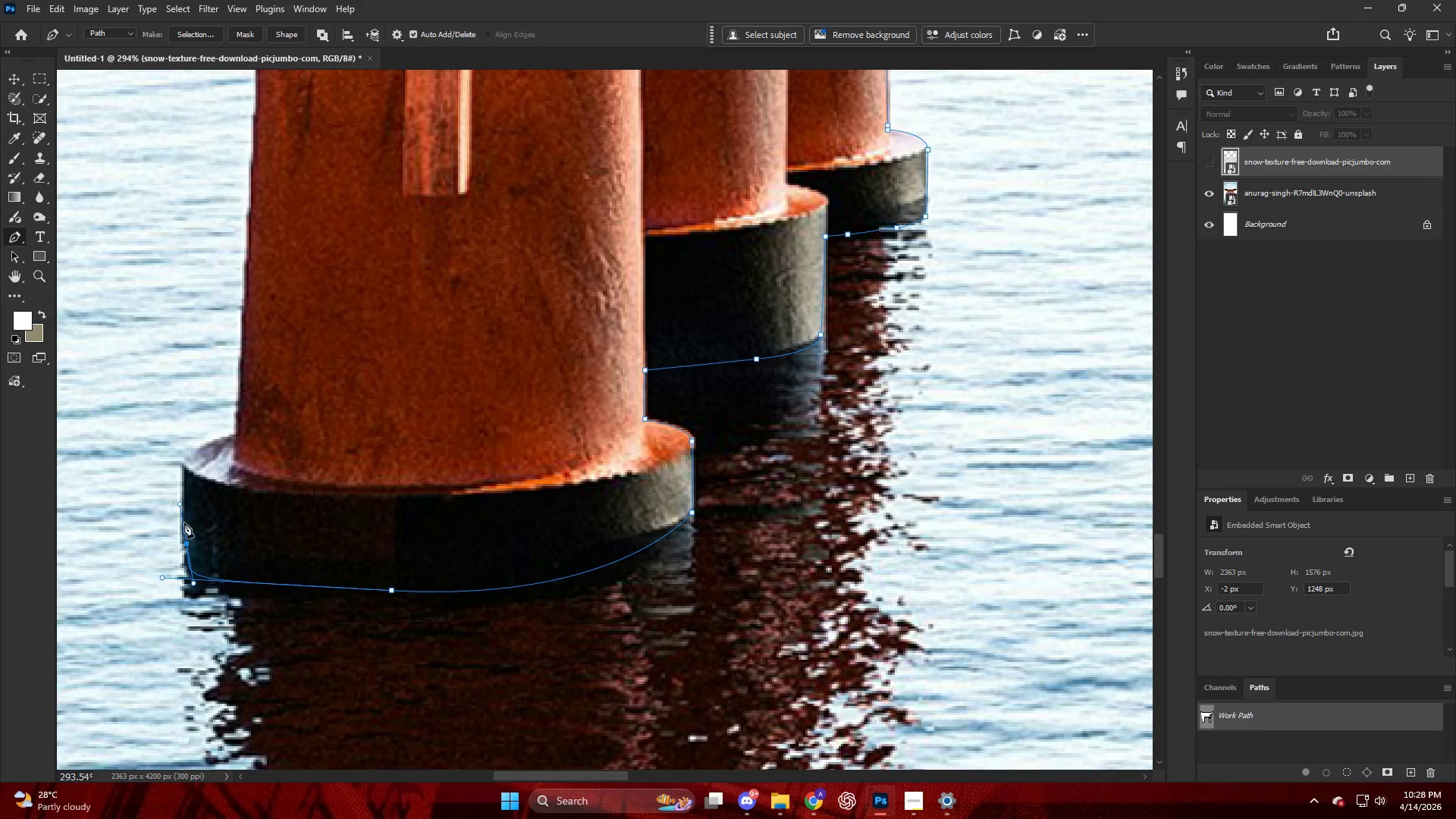 
key(Control+Z)
 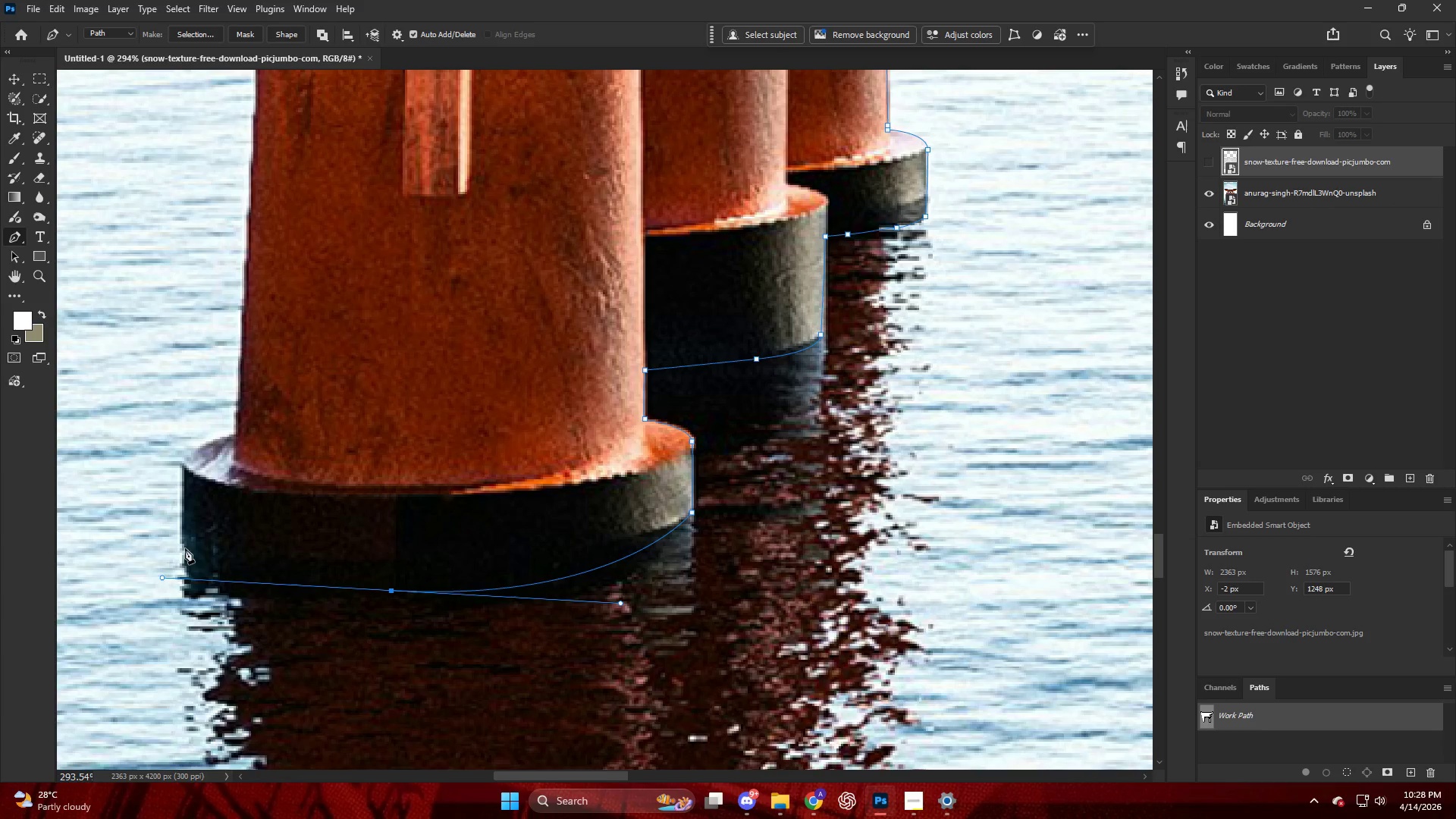 
left_click_drag(start_coordinate=[185, 542], to_coordinate=[181, 488])
 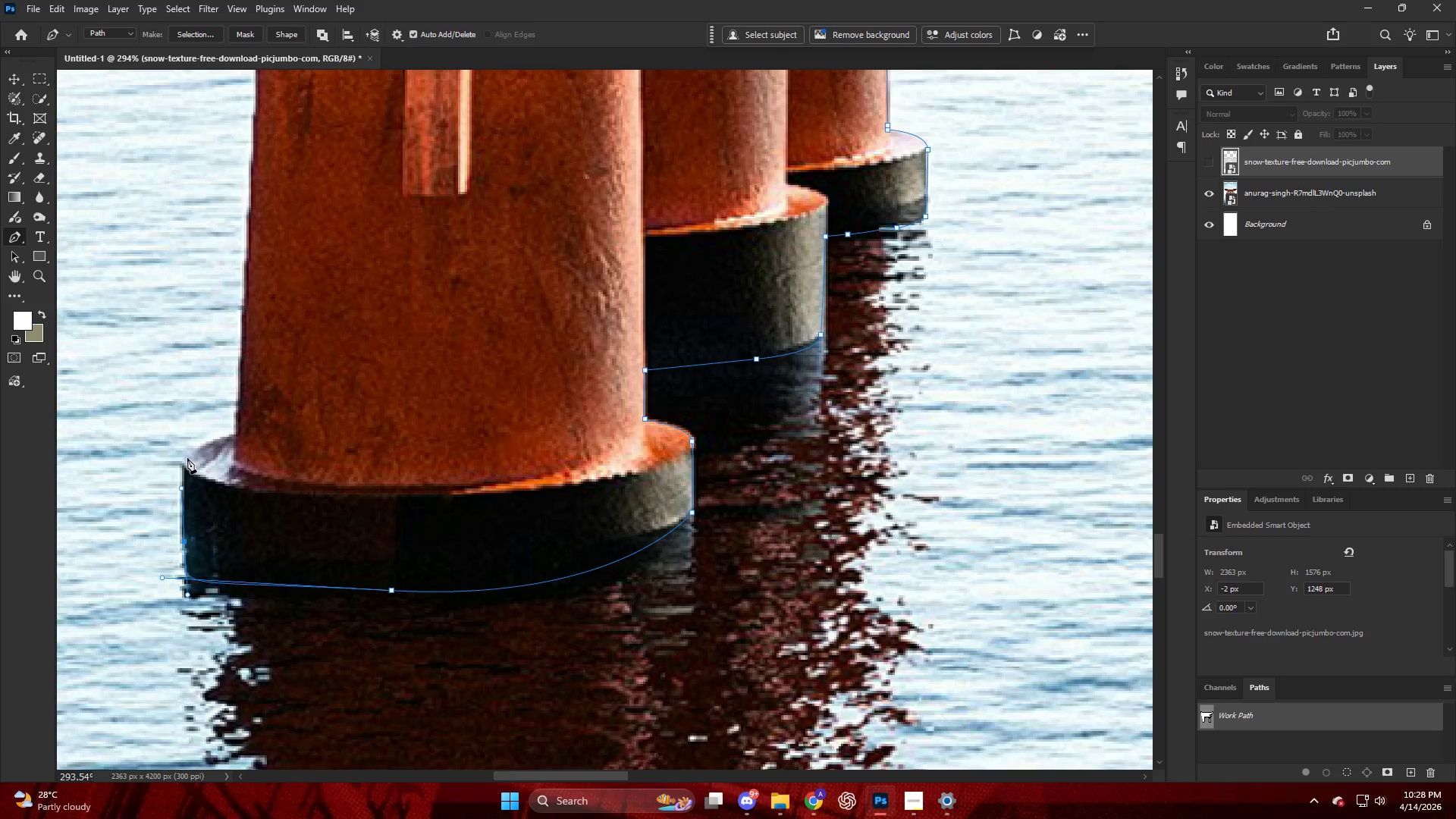 
left_click_drag(start_coordinate=[187, 458], to_coordinate=[200, 447])
 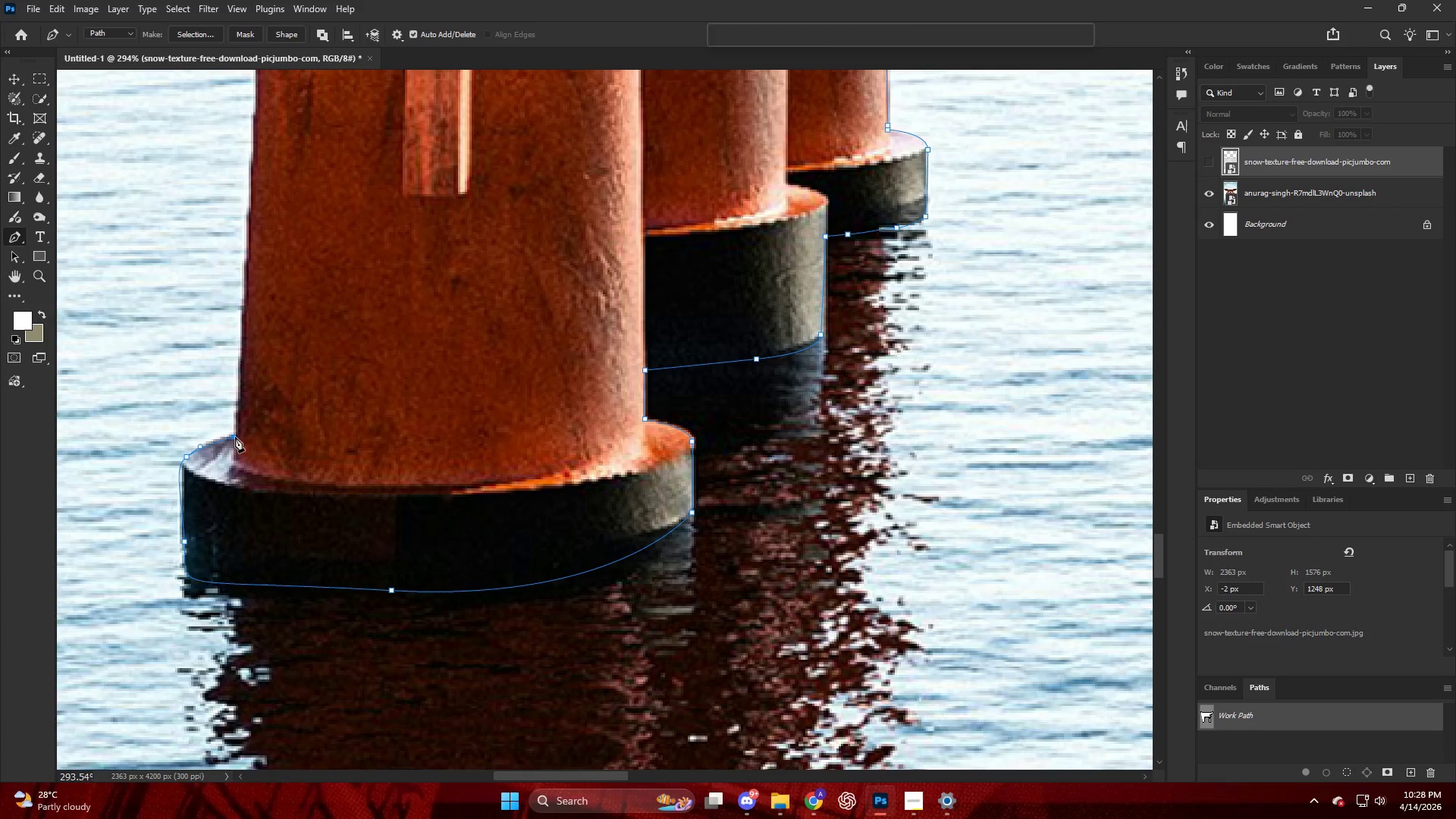 
hold_key(key=AltLeft, duration=0.59)
hold_key(key=AltLeft, duration=0.77)
scroll: coordinate [230, 513], scroll_direction: up, amount: 9.0
 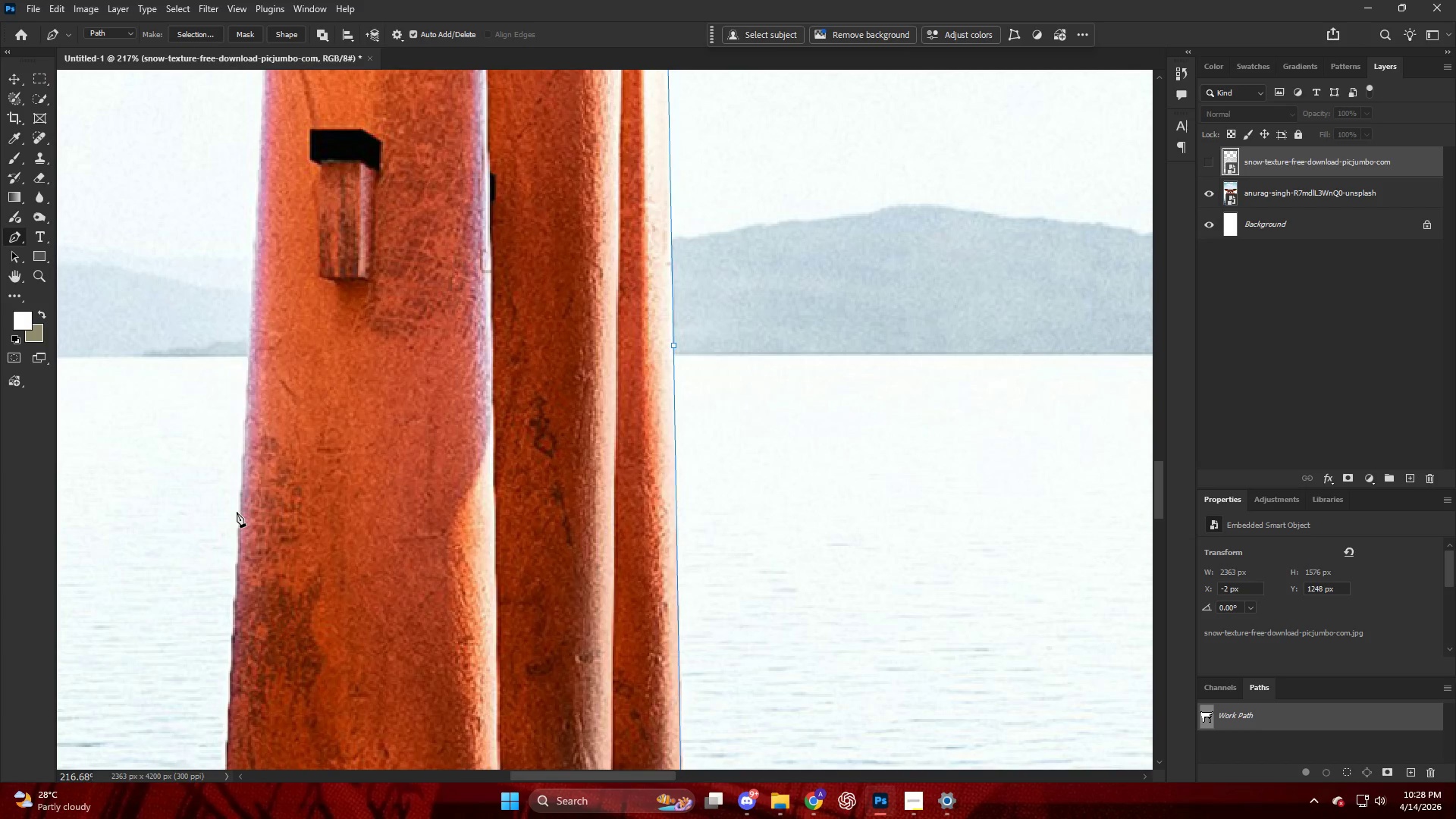 
left_click([241, 515])
 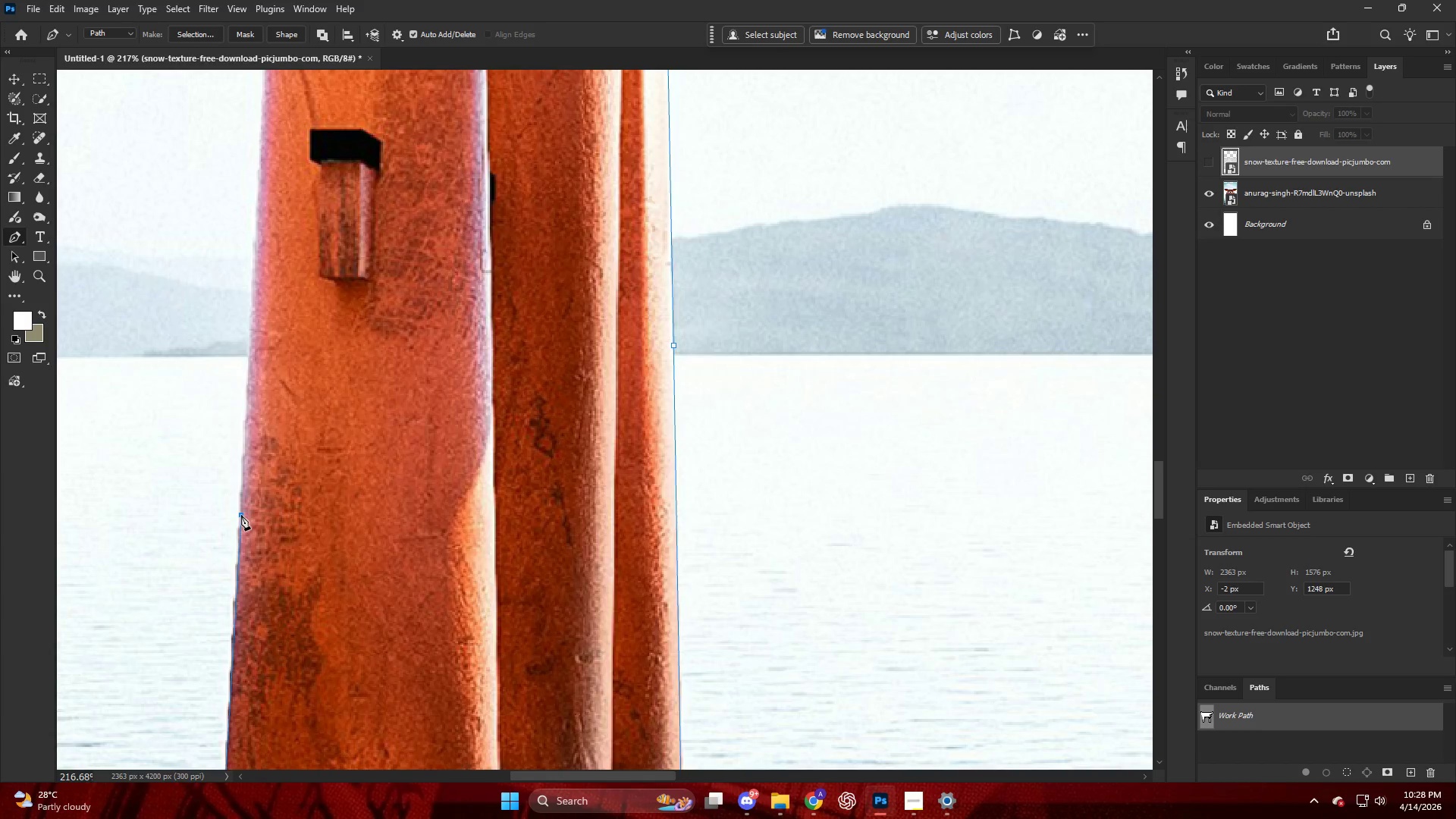 
hold_key(key=AltLeft, duration=0.34)
hold_key(key=AltLeft, duration=0.55)
scroll: coordinate [239, 464], scroll_direction: up, amount: 12.0
 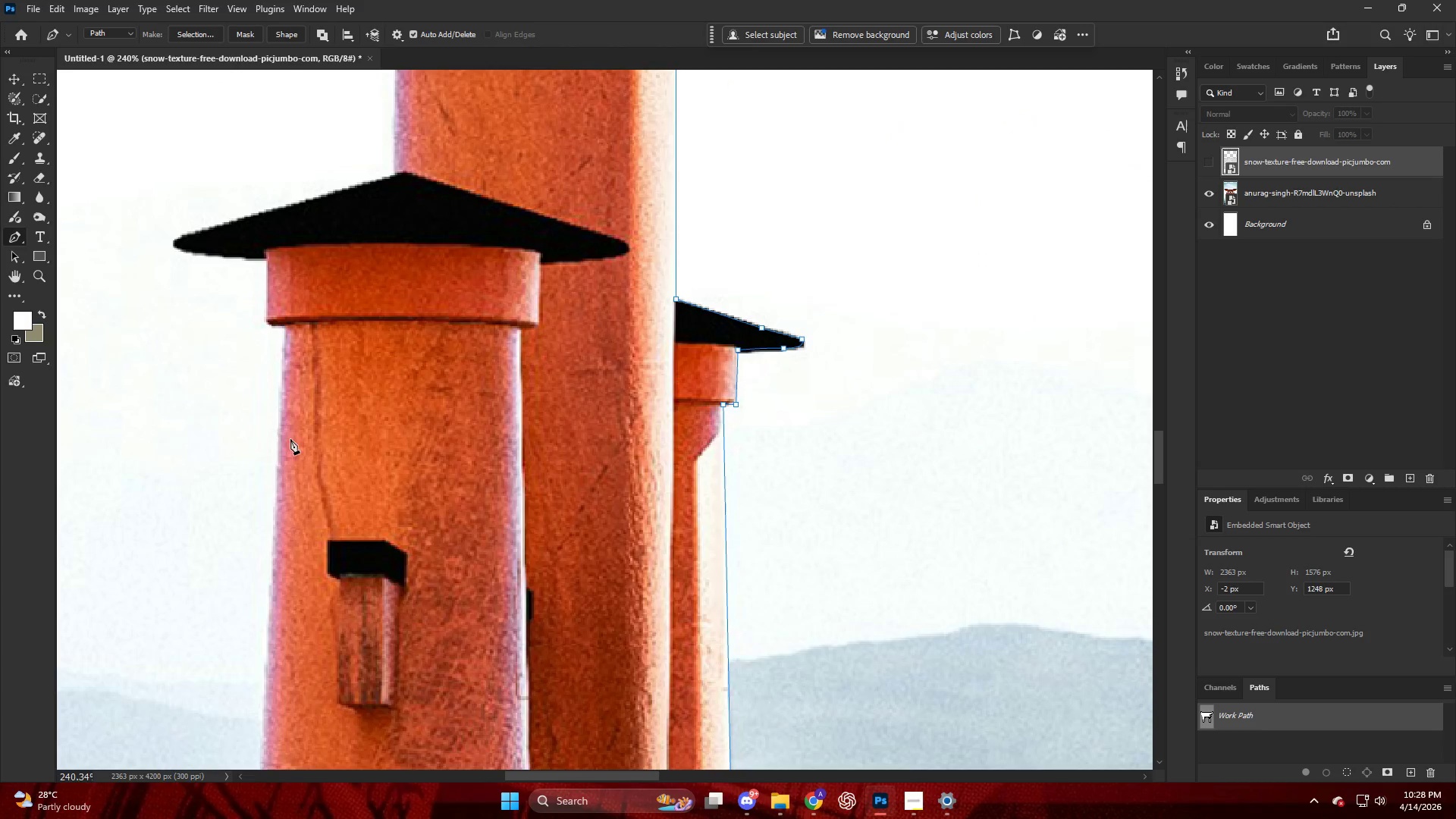 
left_click([277, 441])
 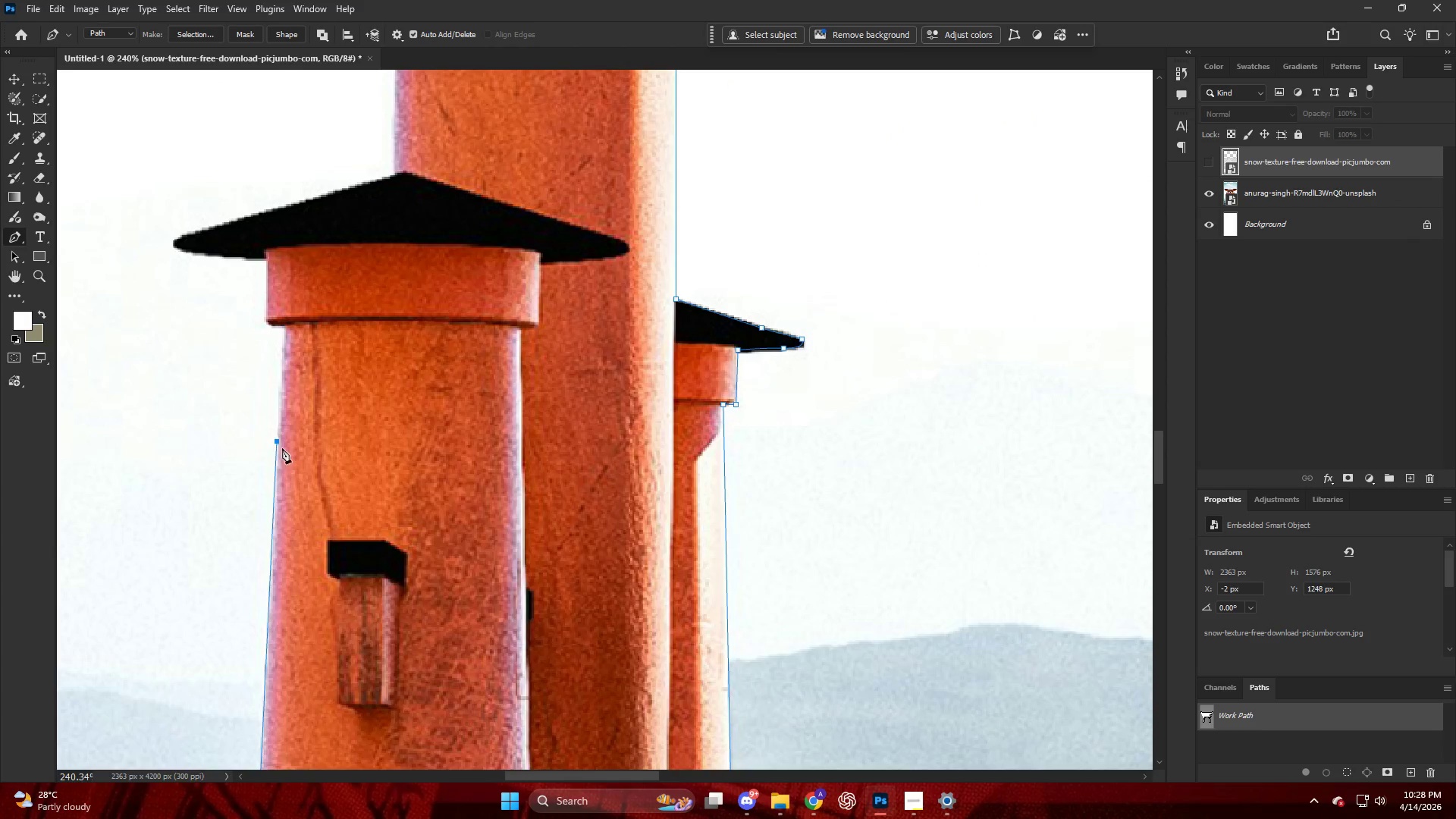 
hold_key(key=ControlLeft, duration=0.31)
 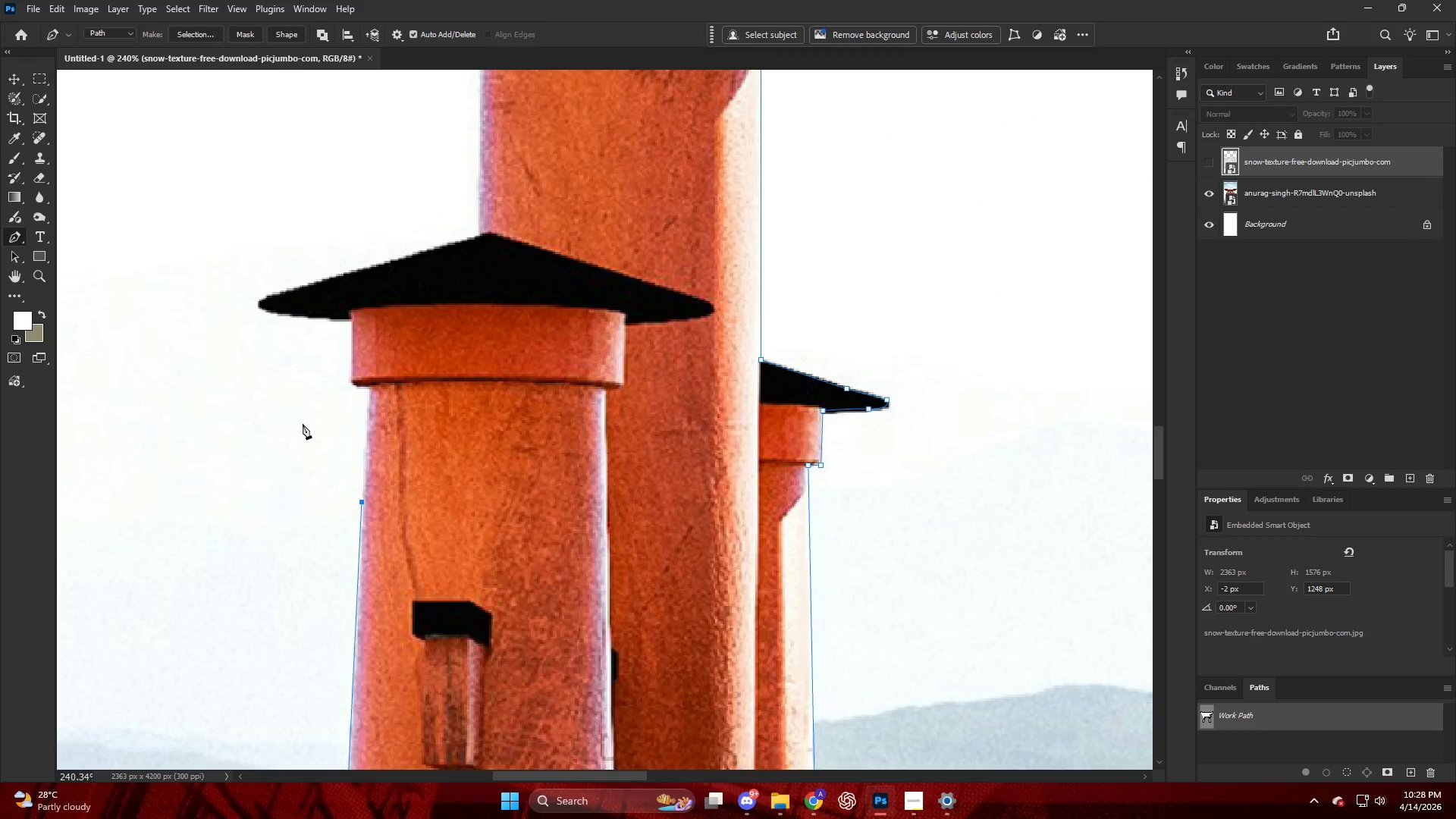 
key(Alt+AltLeft)
 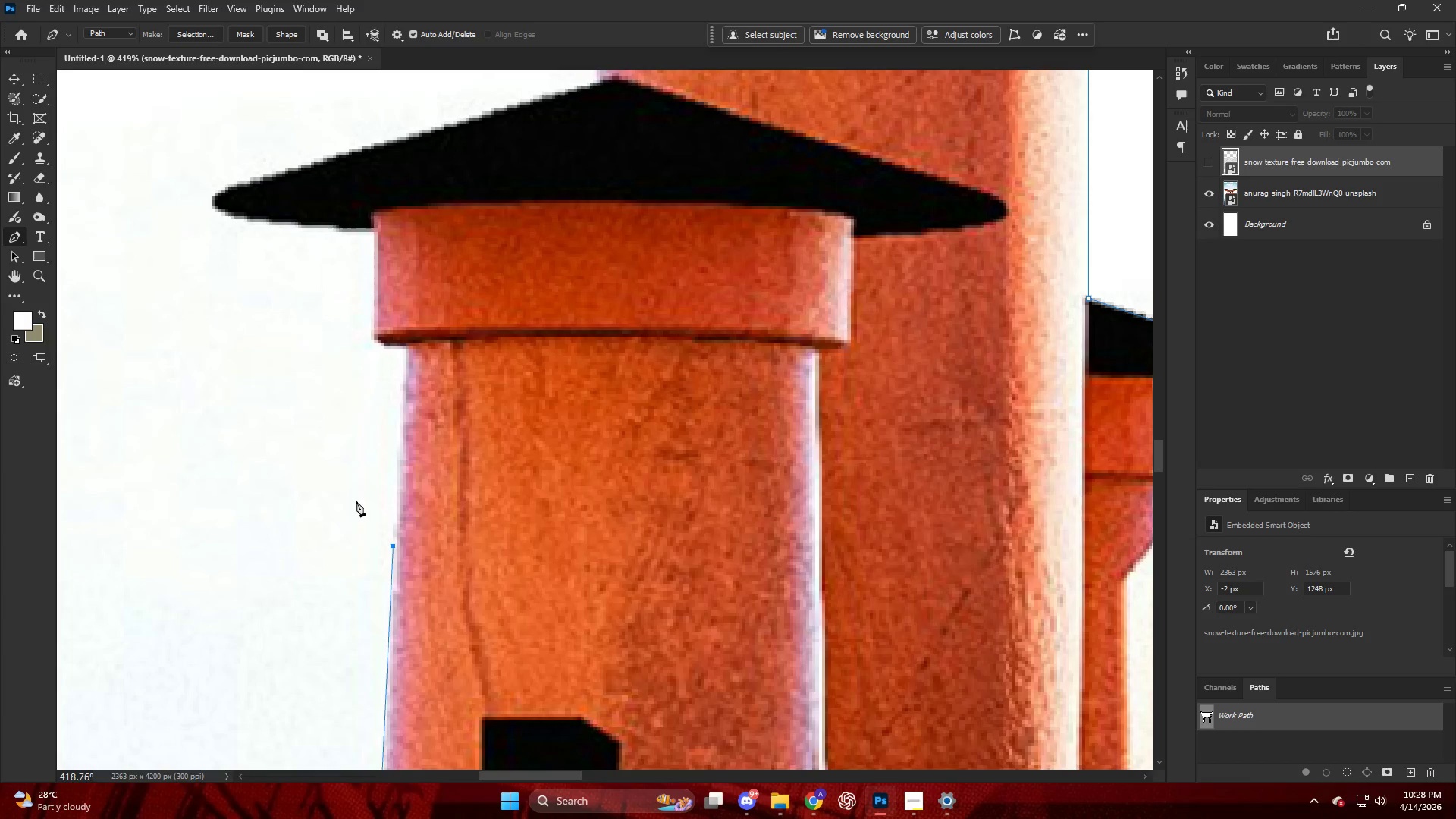 
key(Control+ControlLeft)
 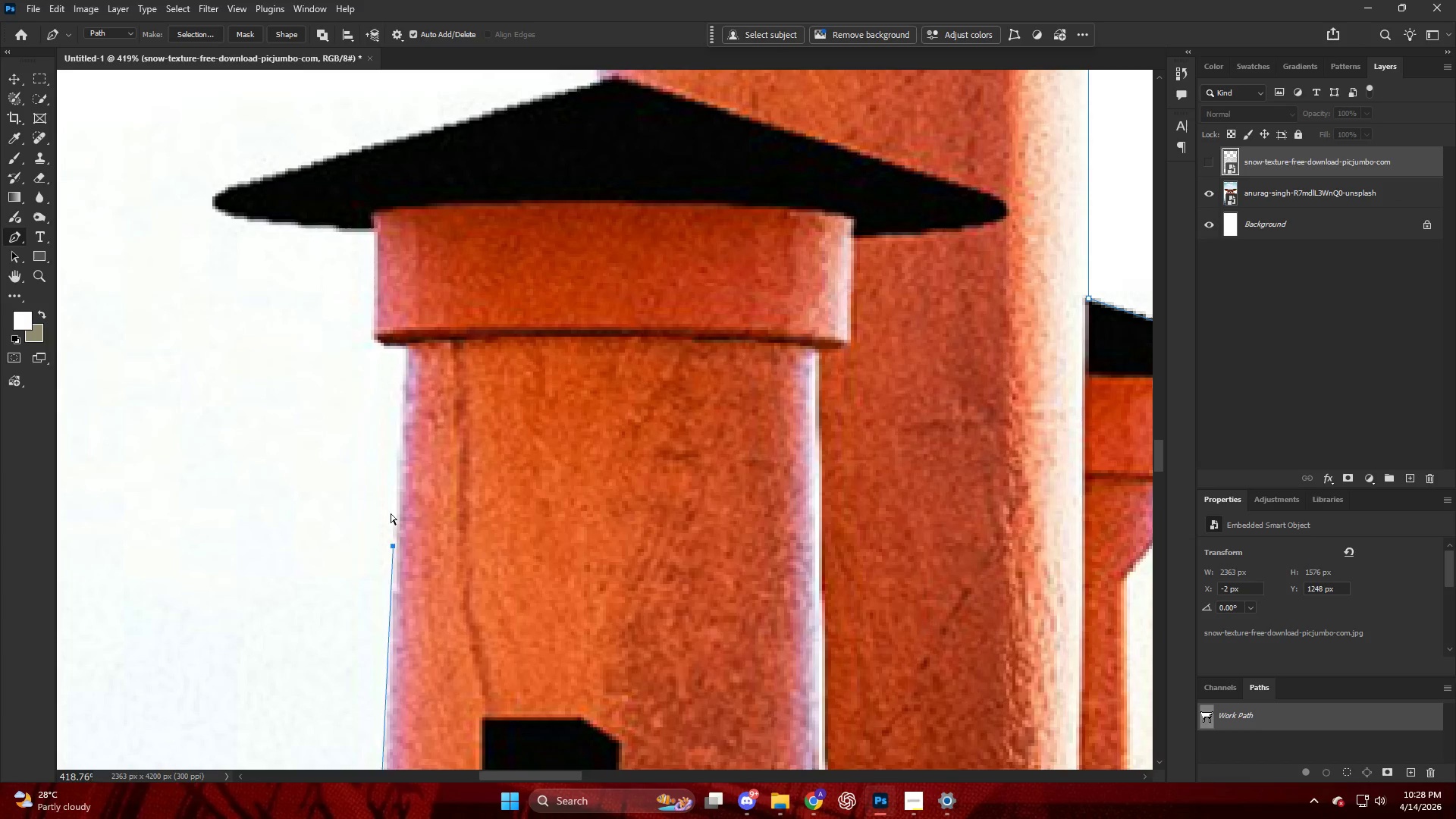 
key(Control+Z)
 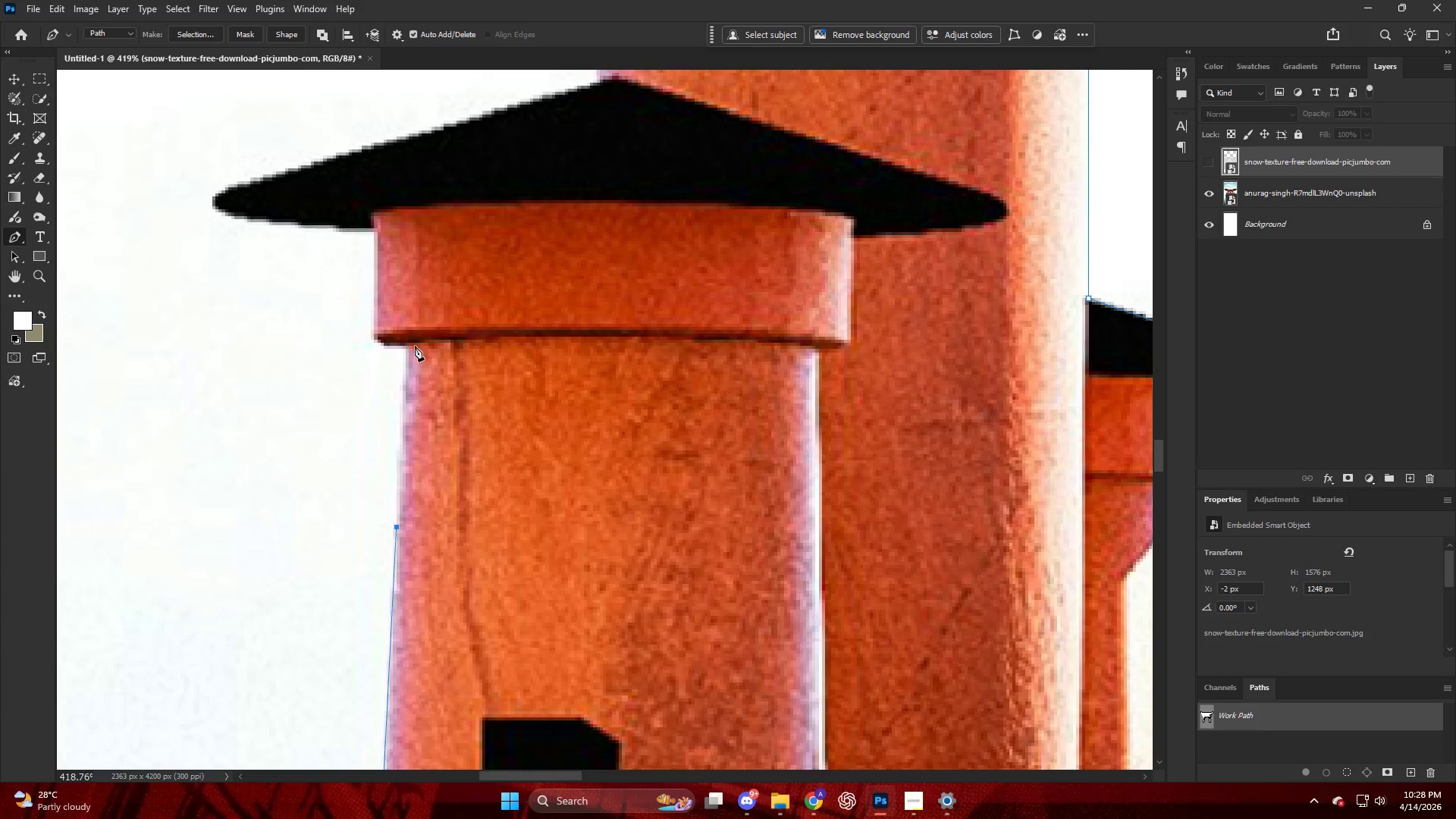 
scroll: coordinate [321, 447], scroll_direction: up, amount: 18.0
 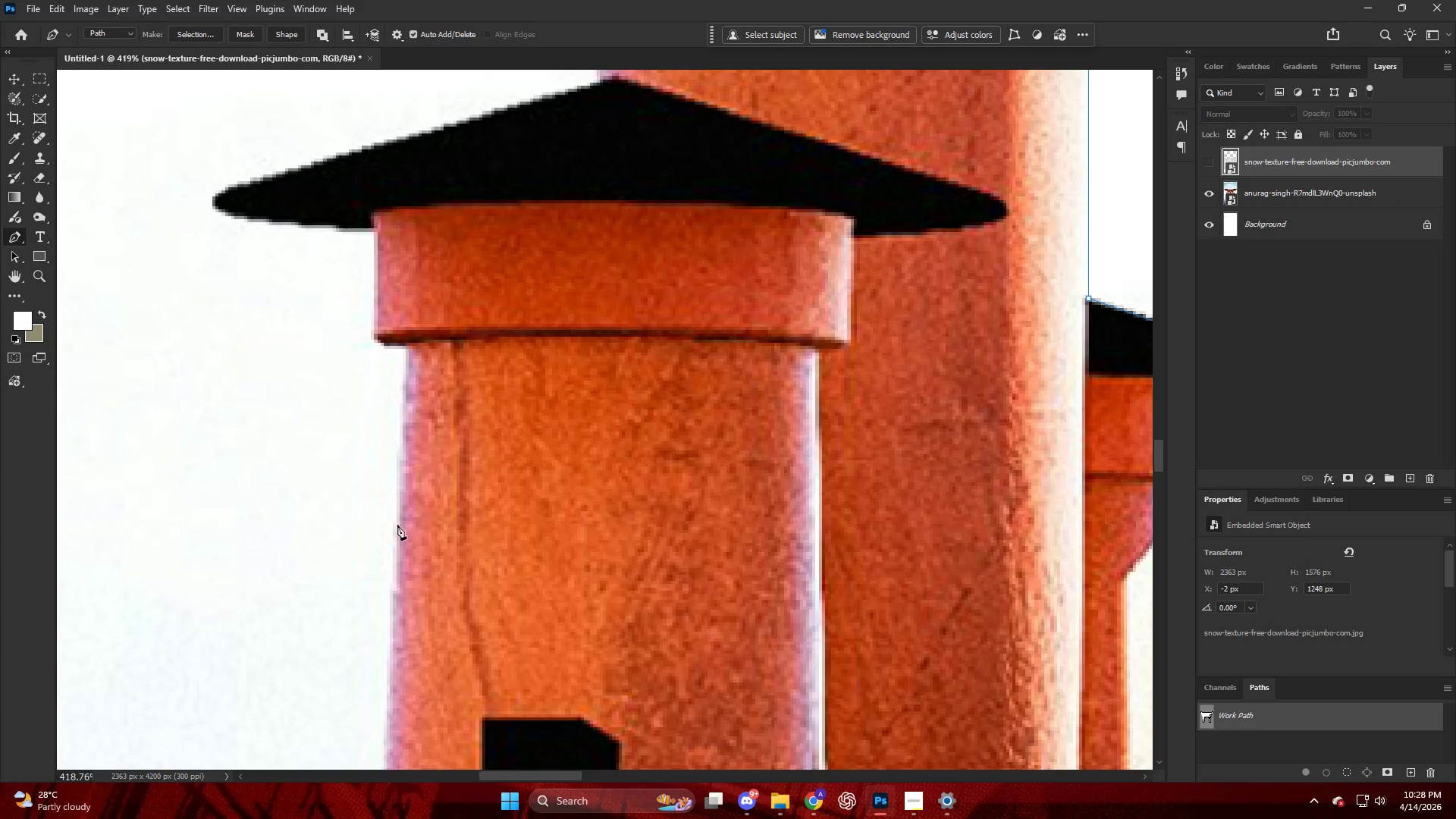 
left_click([409, 348])
 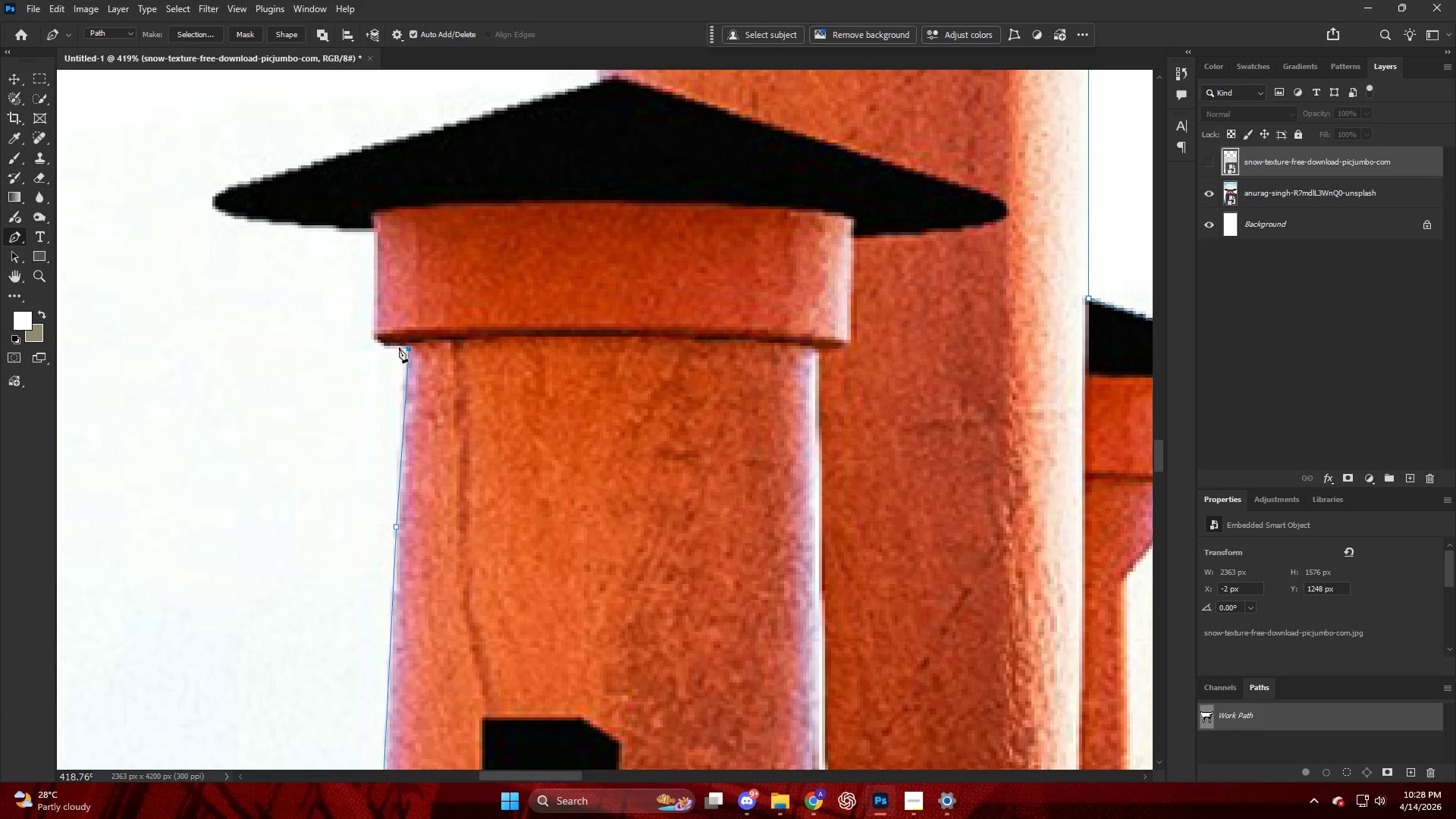 
key(Alt+AltLeft)
 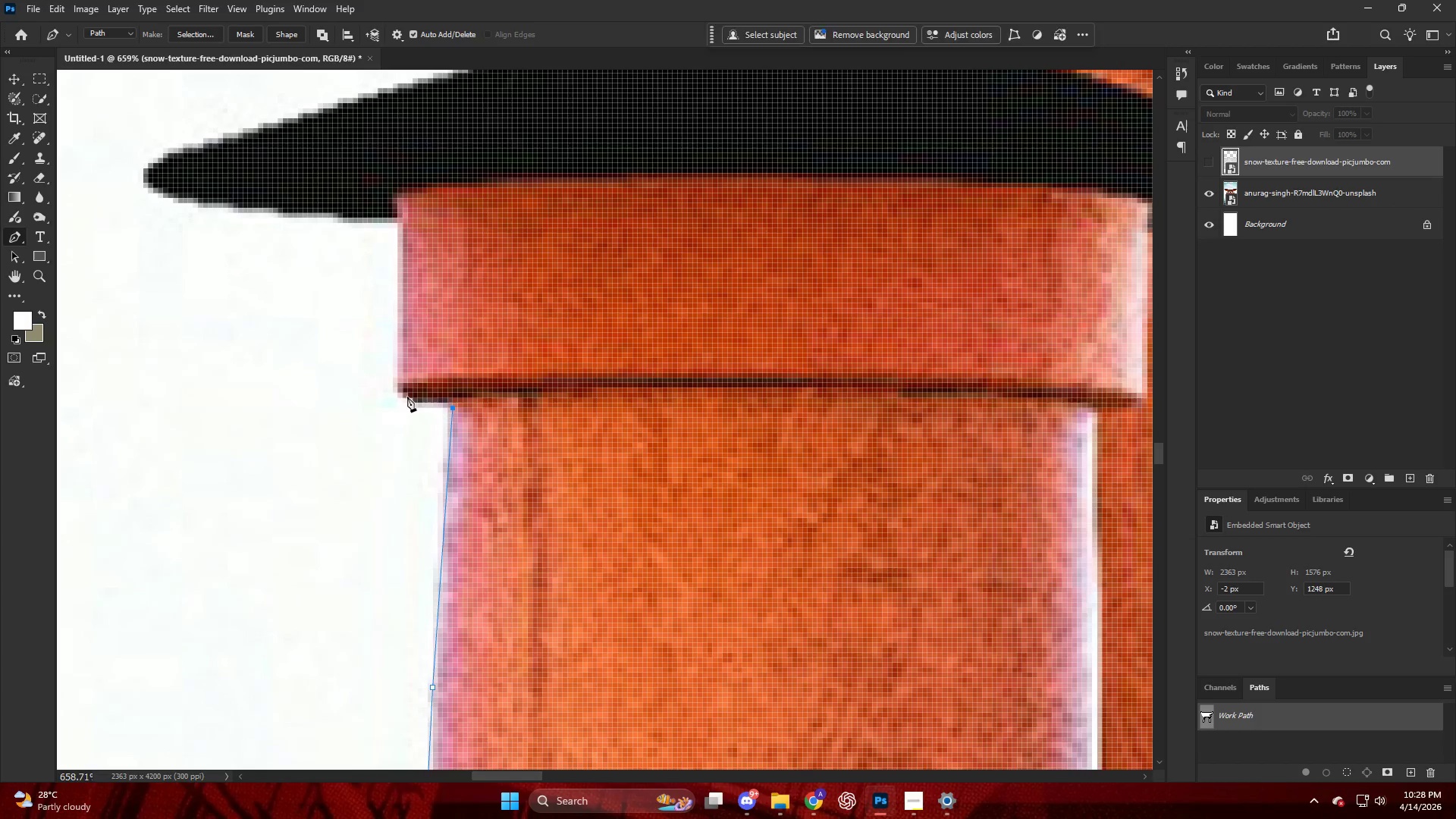 
scroll: coordinate [334, 381], scroll_direction: up, amount: 9.0
 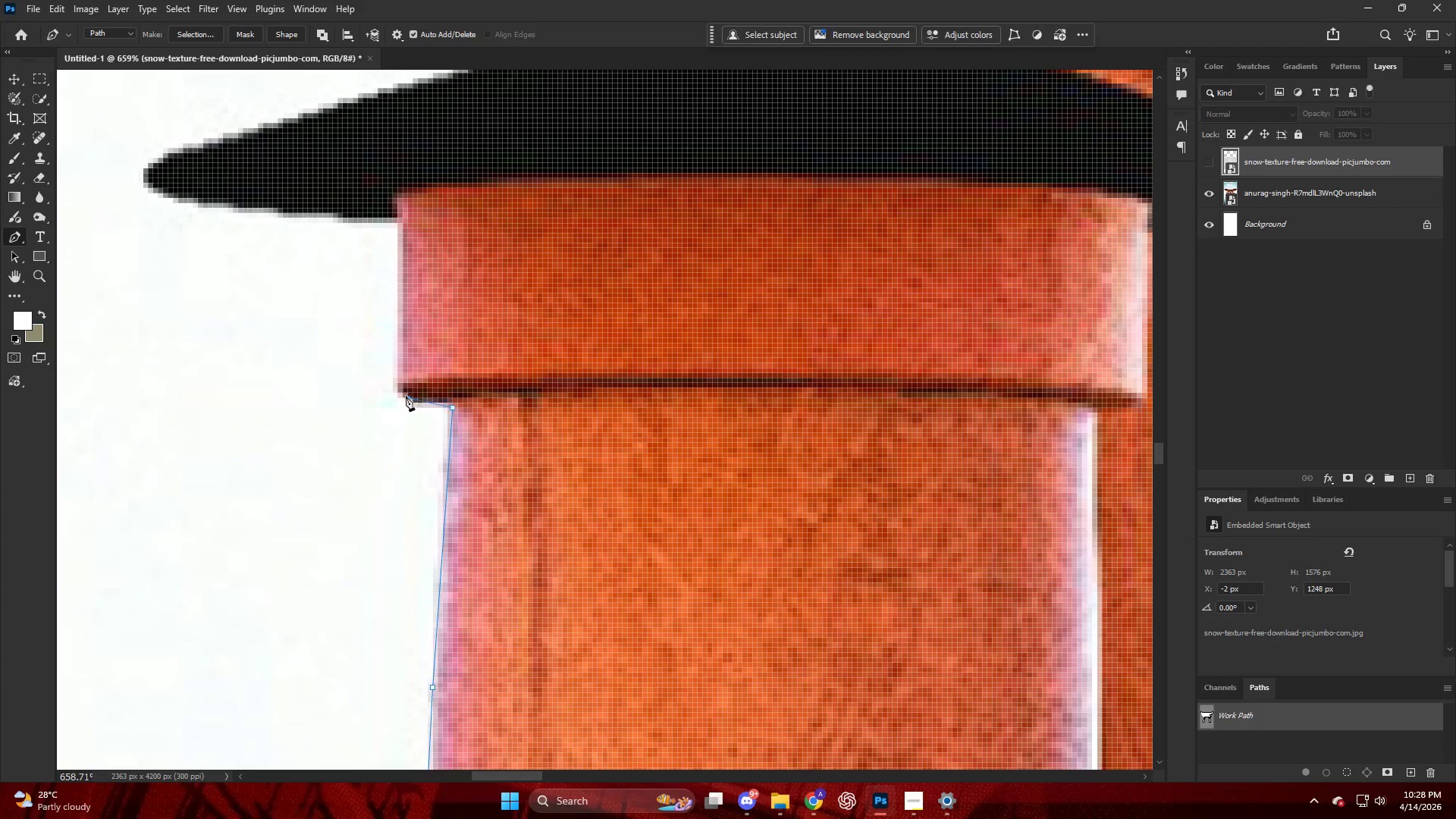 
left_click_drag(start_coordinate=[407, 397], to_coordinate=[395, 378])
 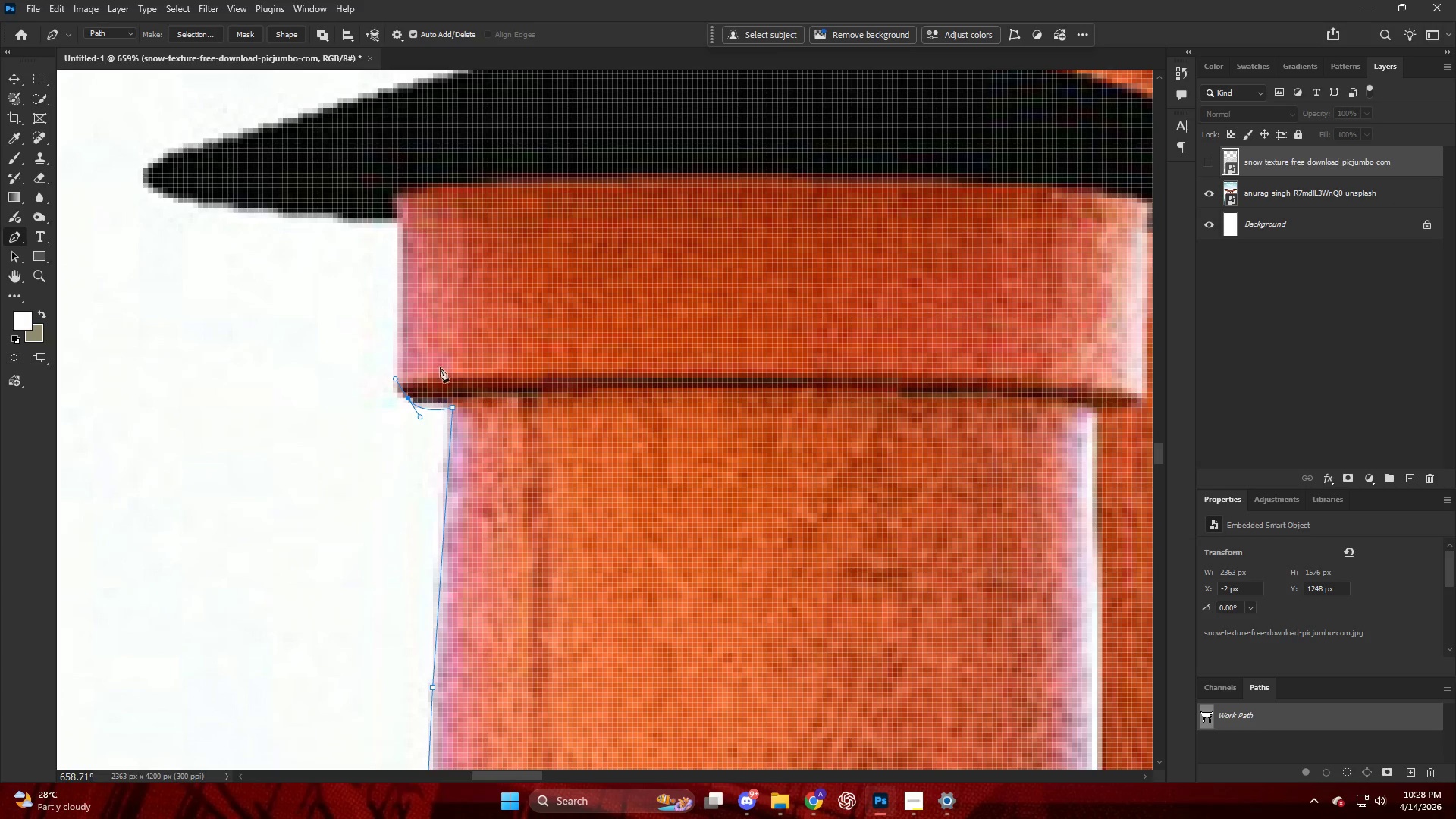 
key(Control+ControlLeft)
 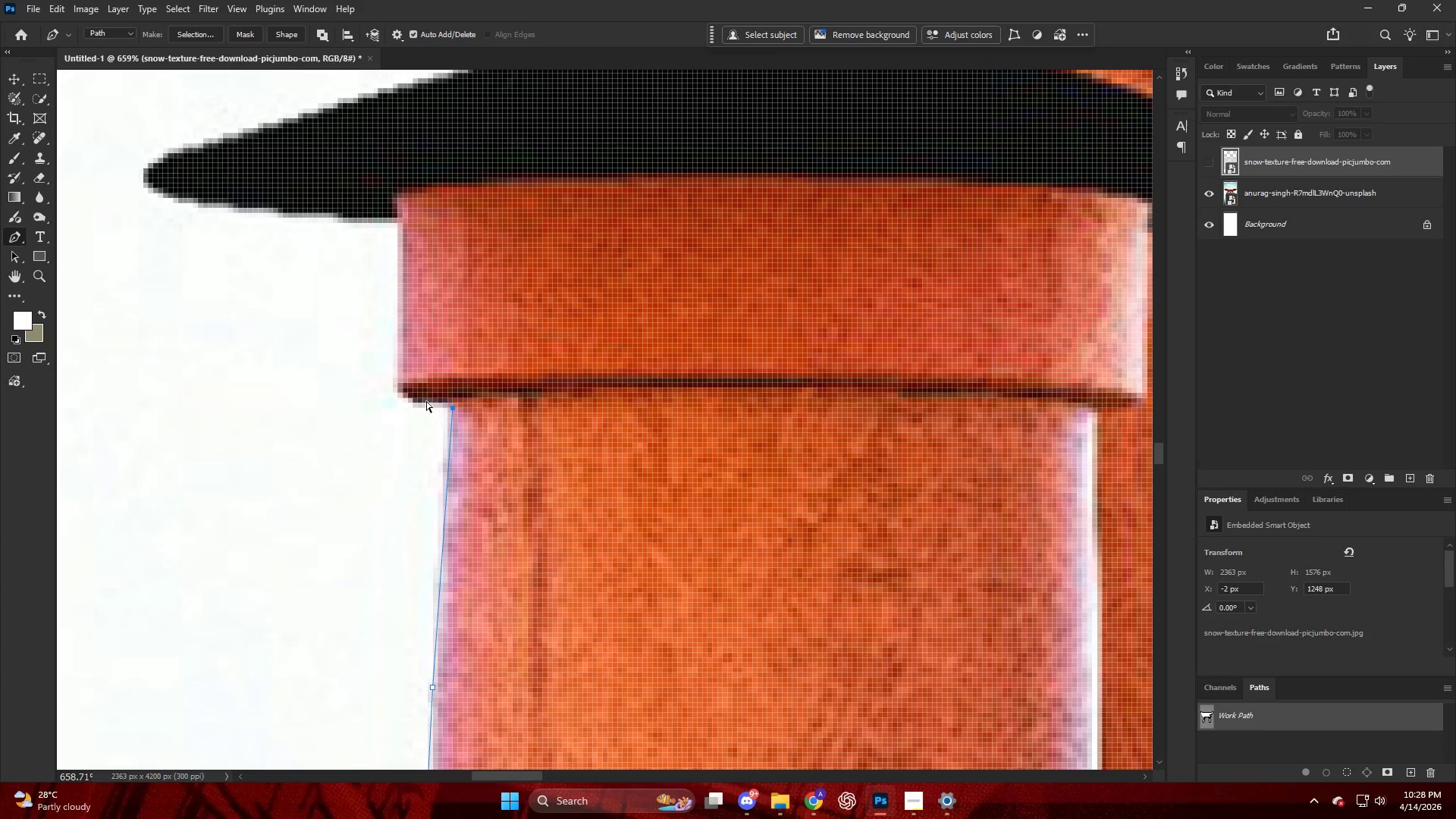 
key(Control+Z)
 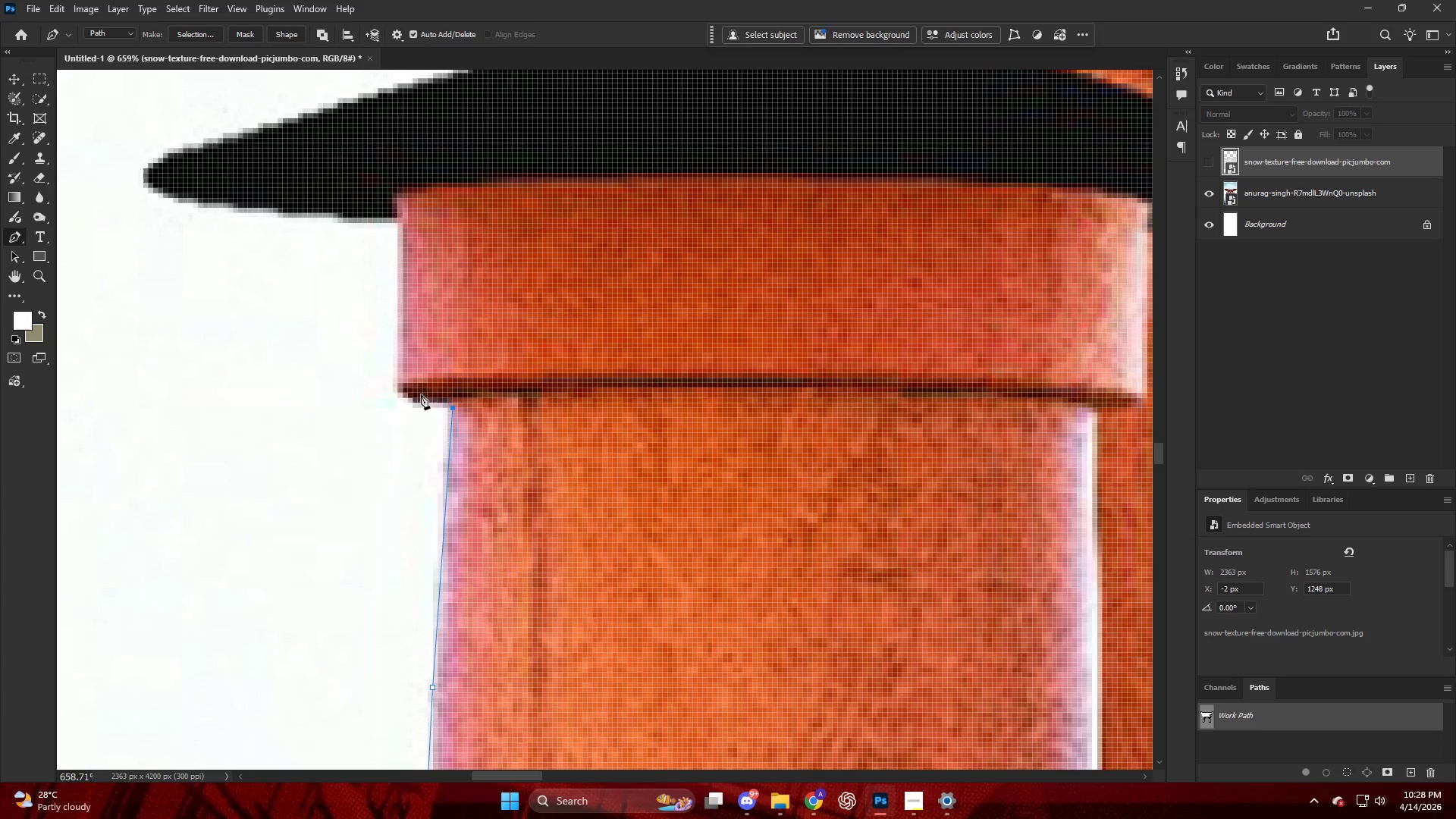 
left_click_drag(start_coordinate=[420, 394], to_coordinate=[406, 389])
 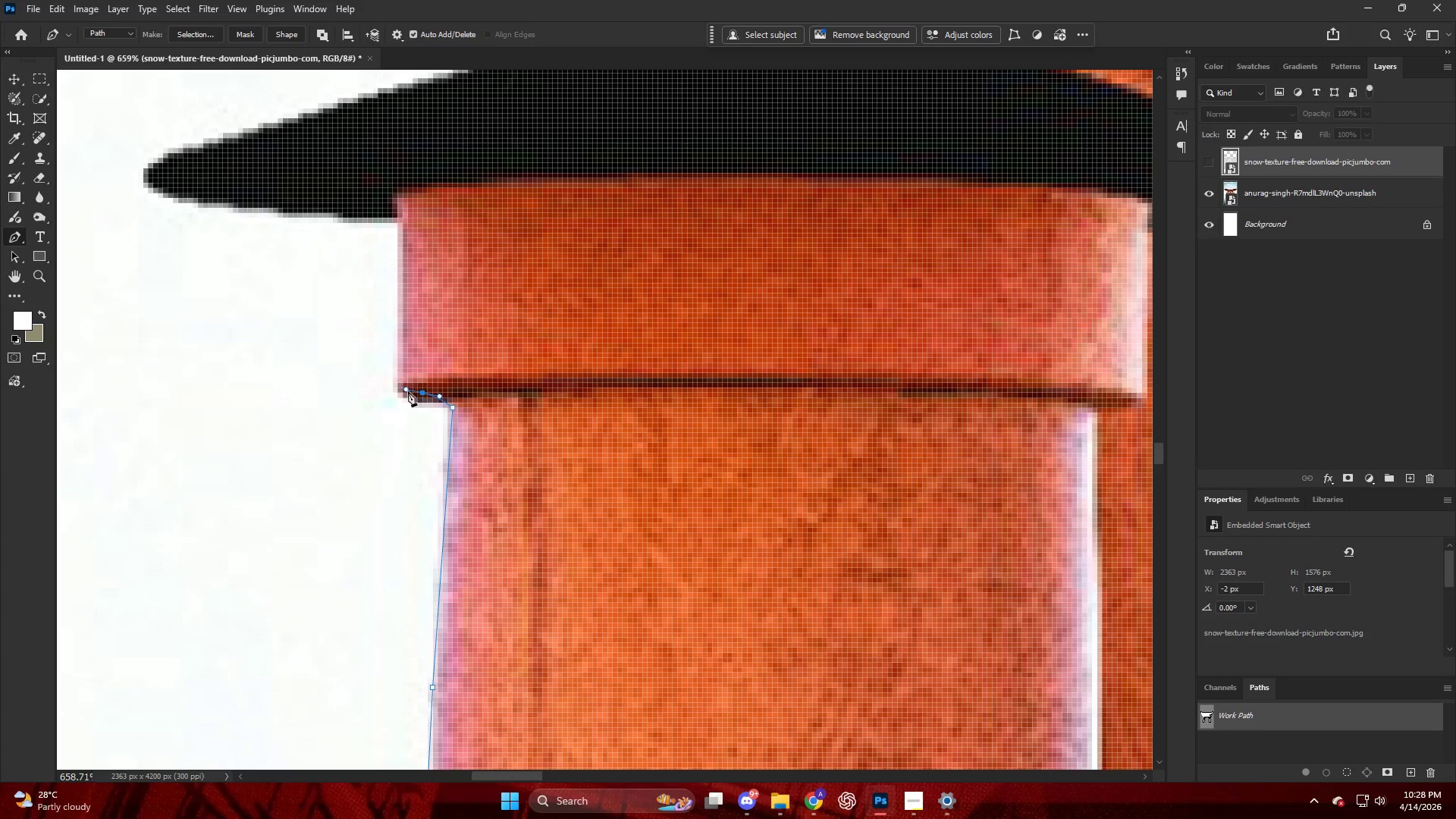 
key(Control+ControlLeft)
 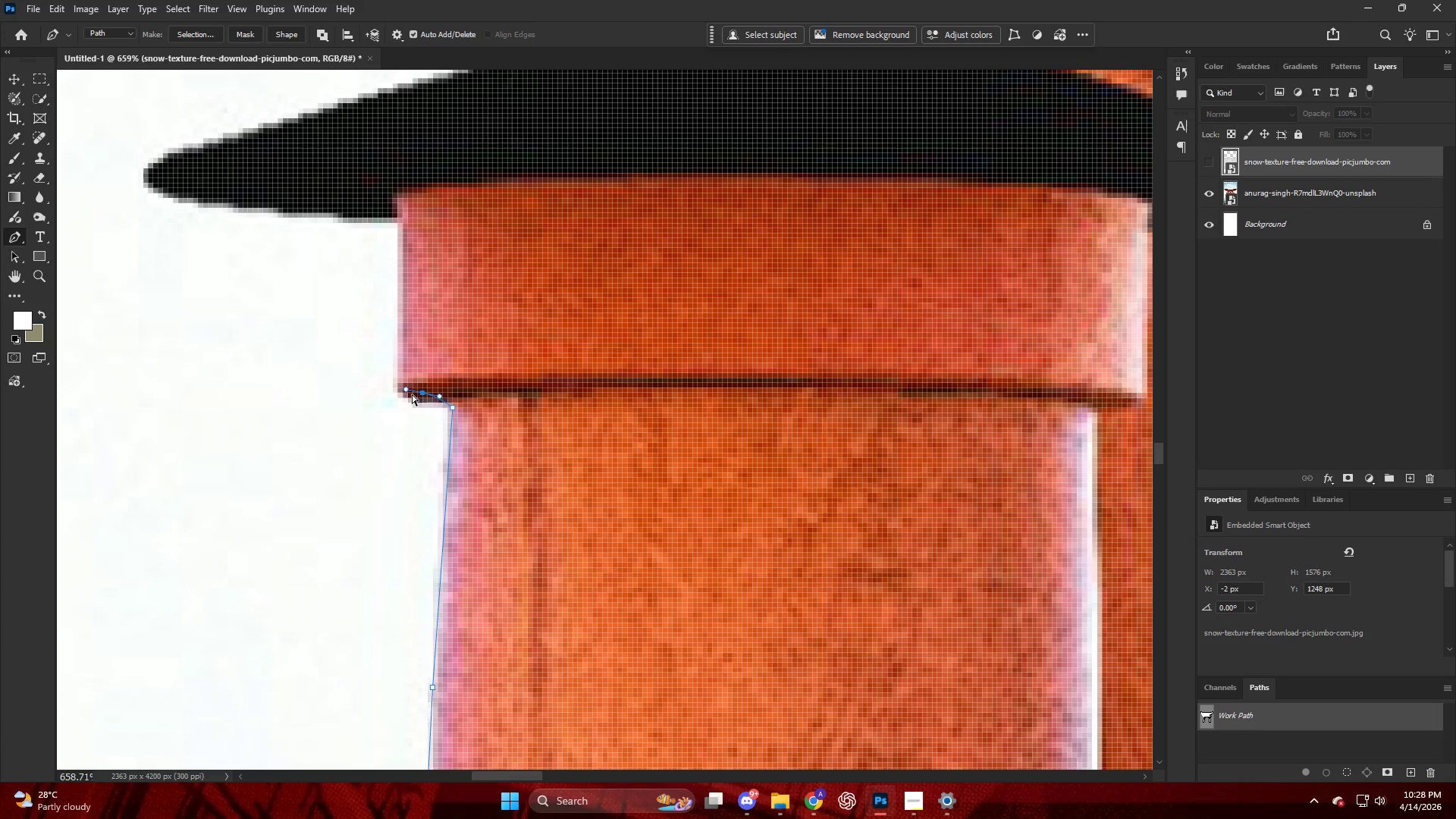 
key(Control+Z)
 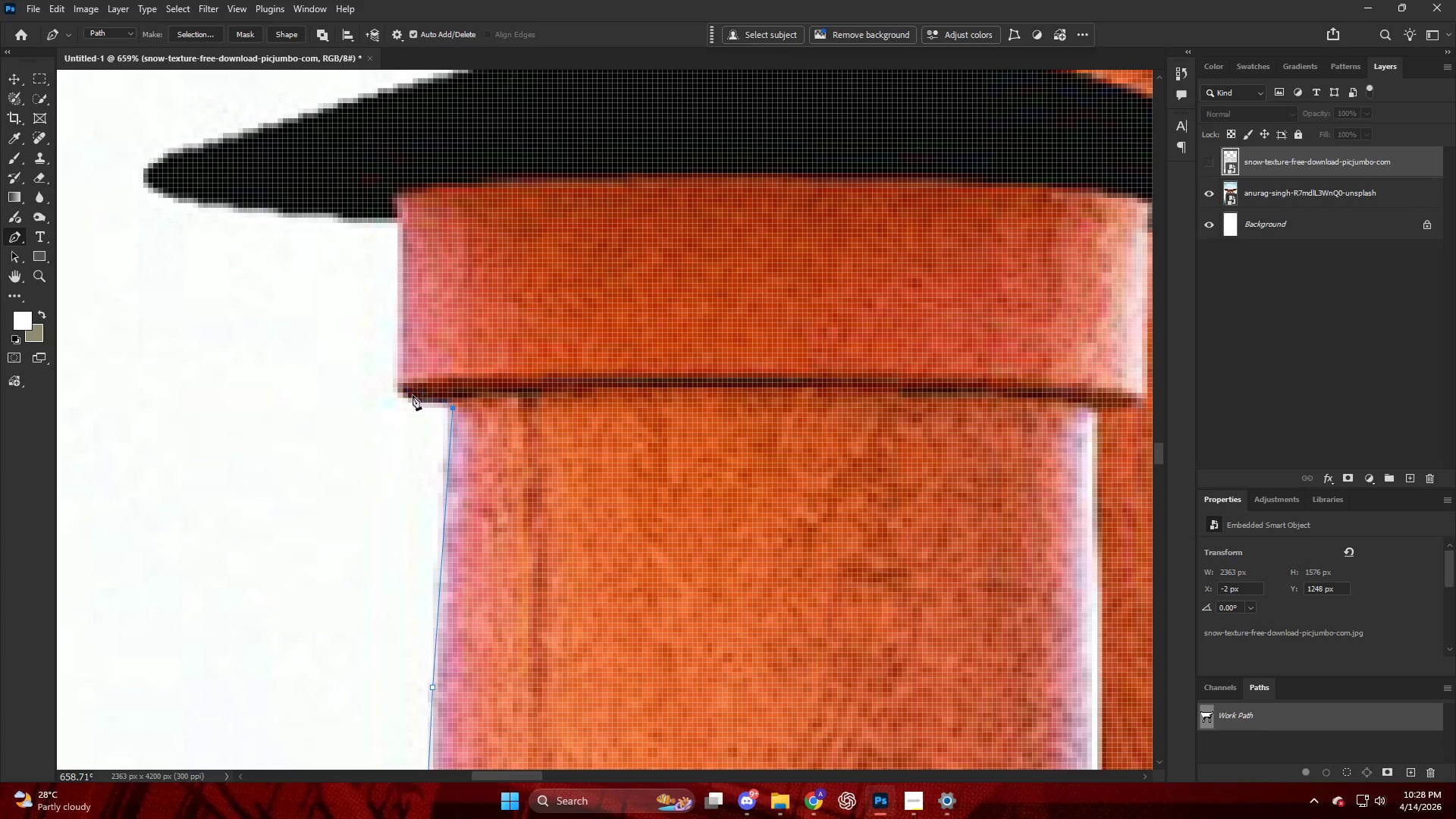 
left_click_drag(start_coordinate=[411, 394], to_coordinate=[399, 384])
 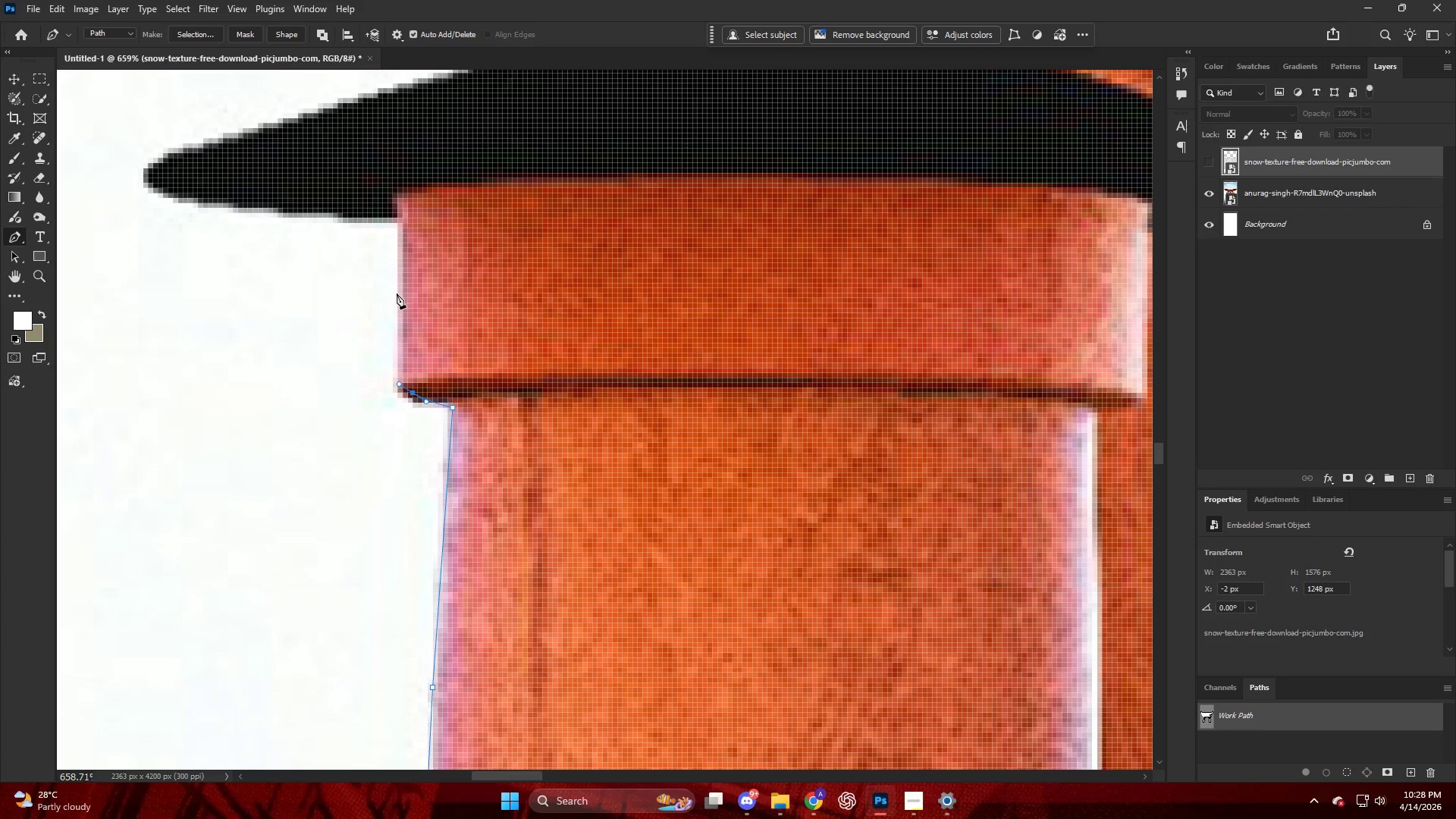 
left_click_drag(start_coordinate=[401, 288], to_coordinate=[404, 260])
 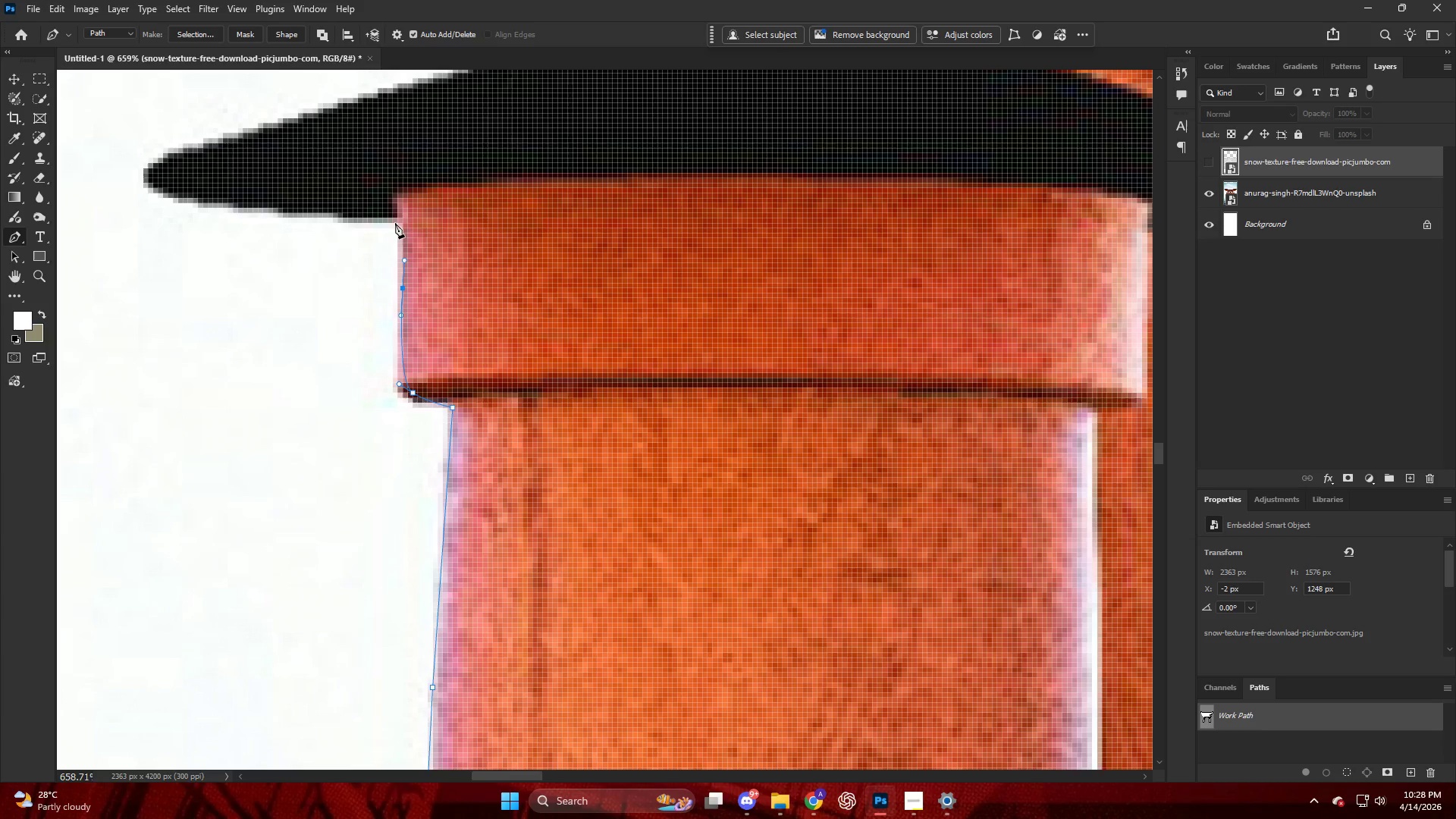 
left_click([400, 222])
 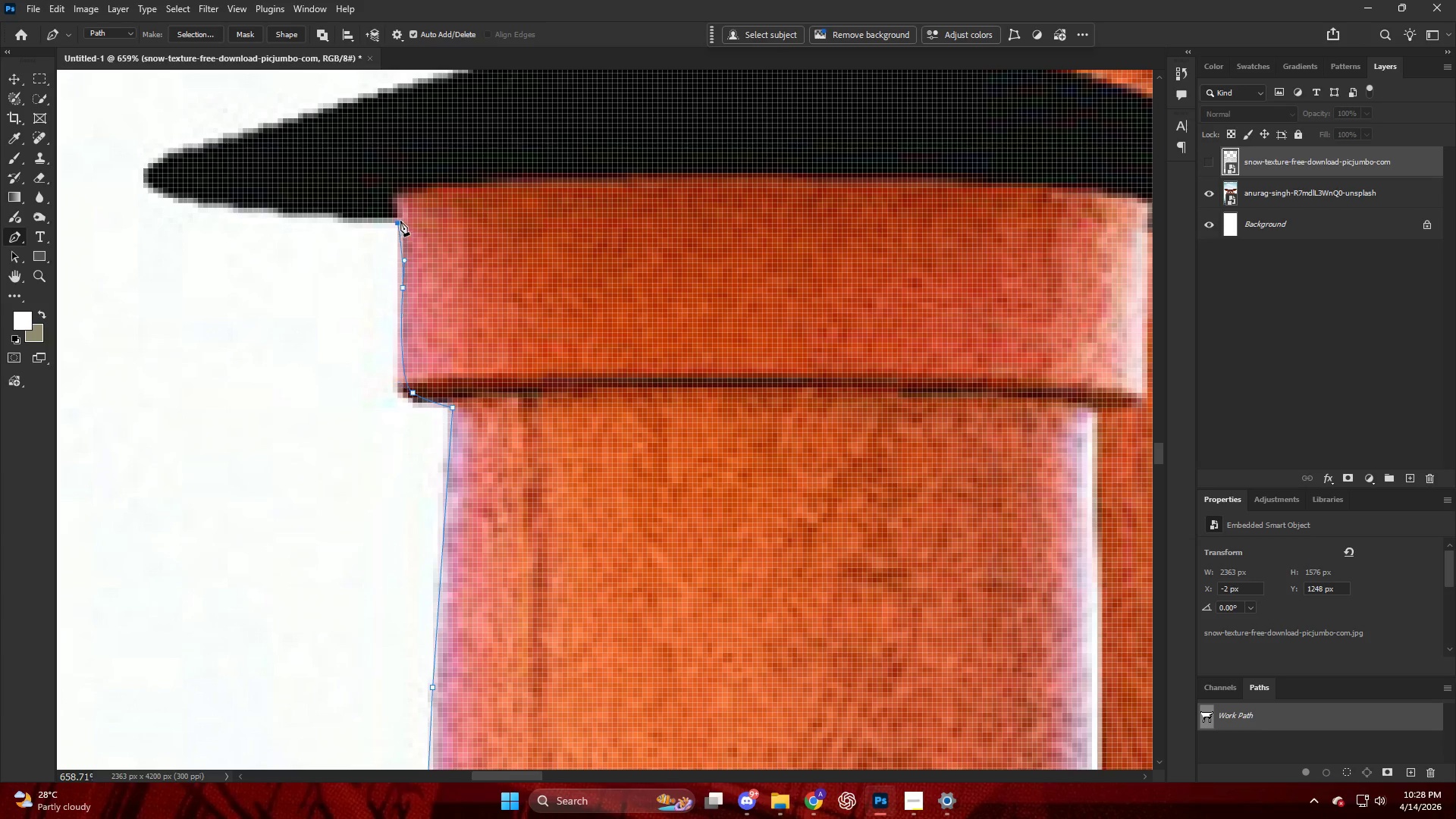 
hold_key(key=AltLeft, duration=0.66)
 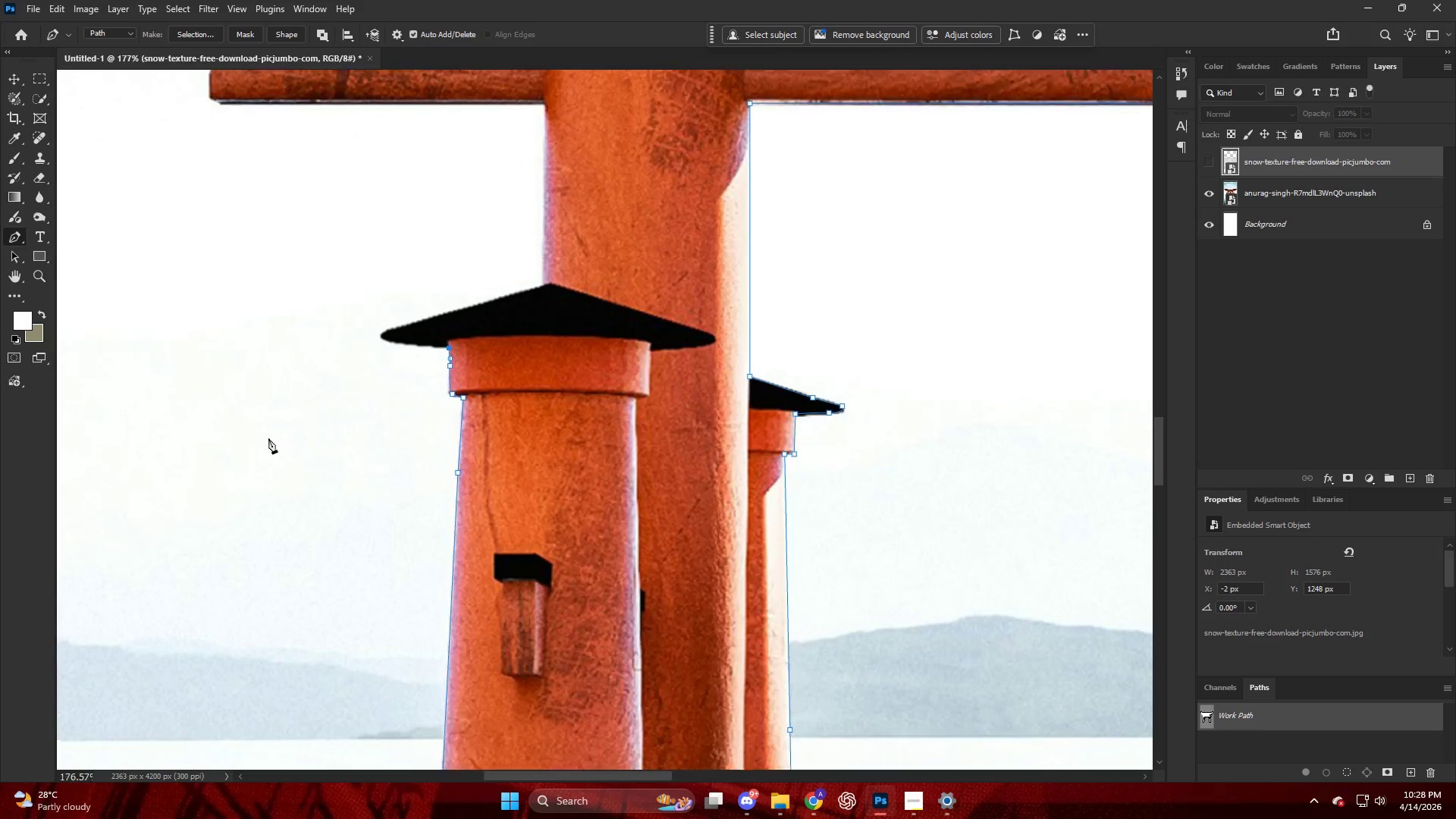 
hold_key(key=AltLeft, duration=0.56)
 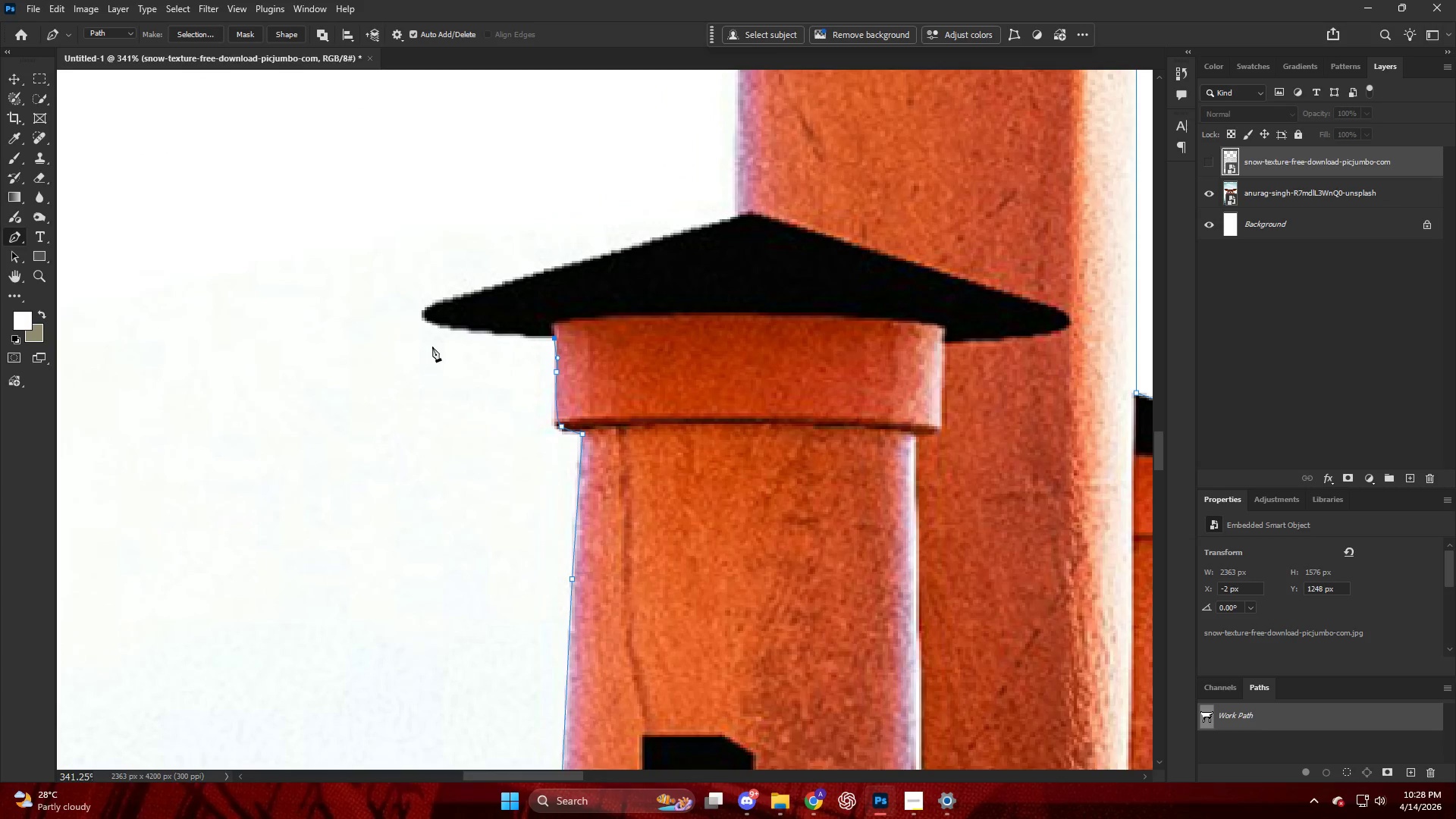 
key(Alt+AltLeft)
 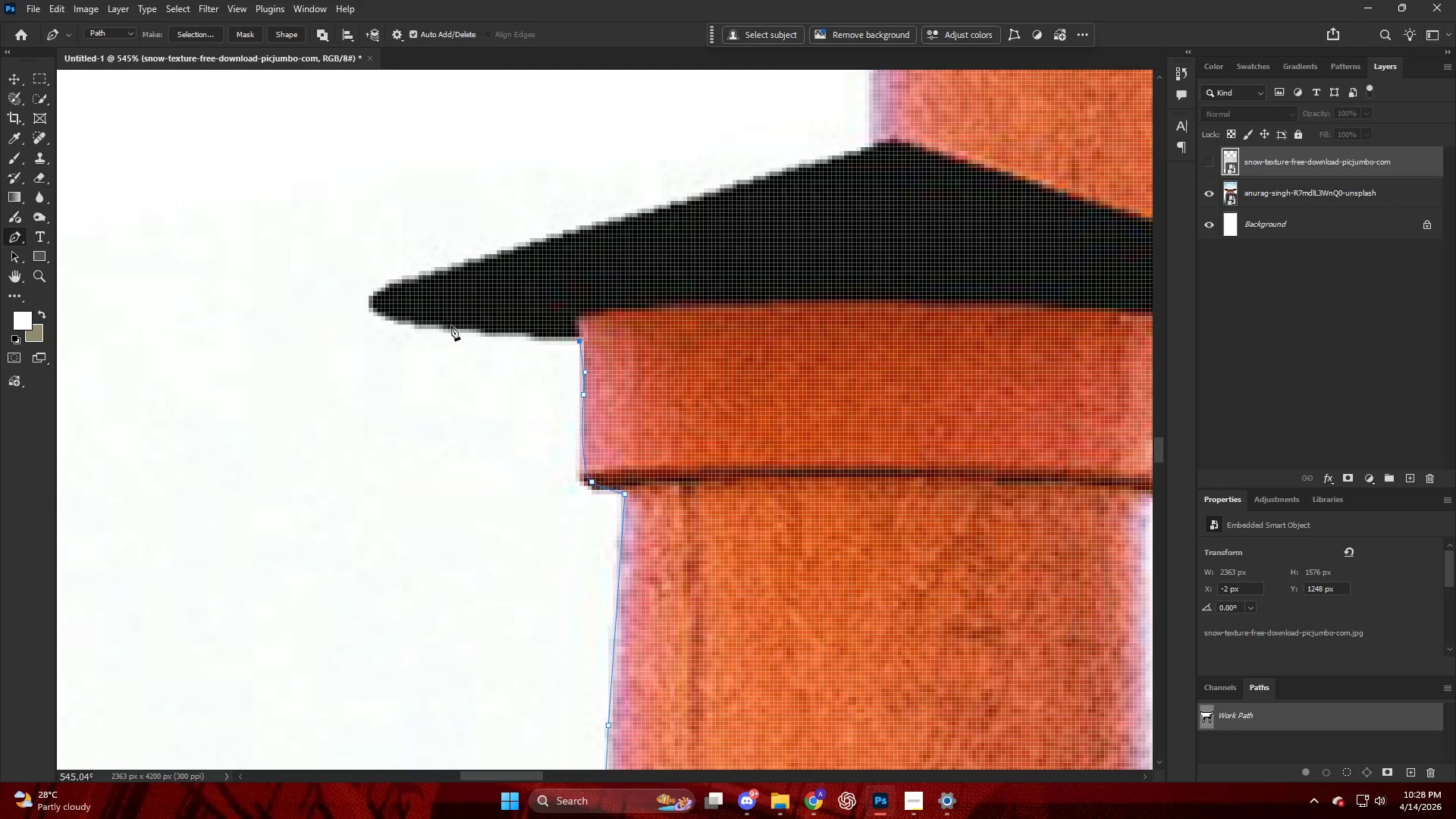 
scroll: coordinate [512, 366], scroll_direction: up, amount: 10.0
 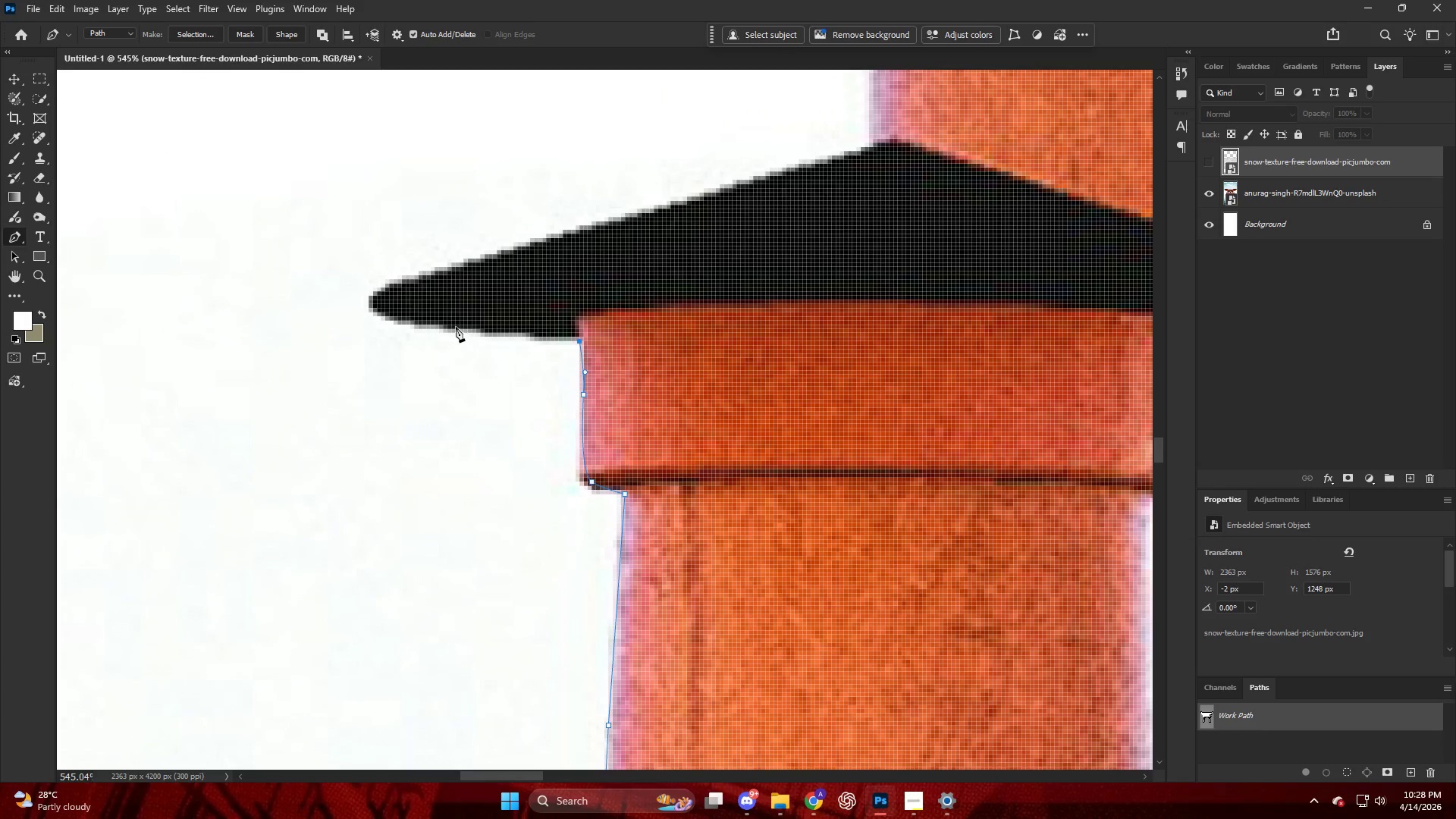 
left_click_drag(start_coordinate=[440, 322], to_coordinate=[398, 316])
 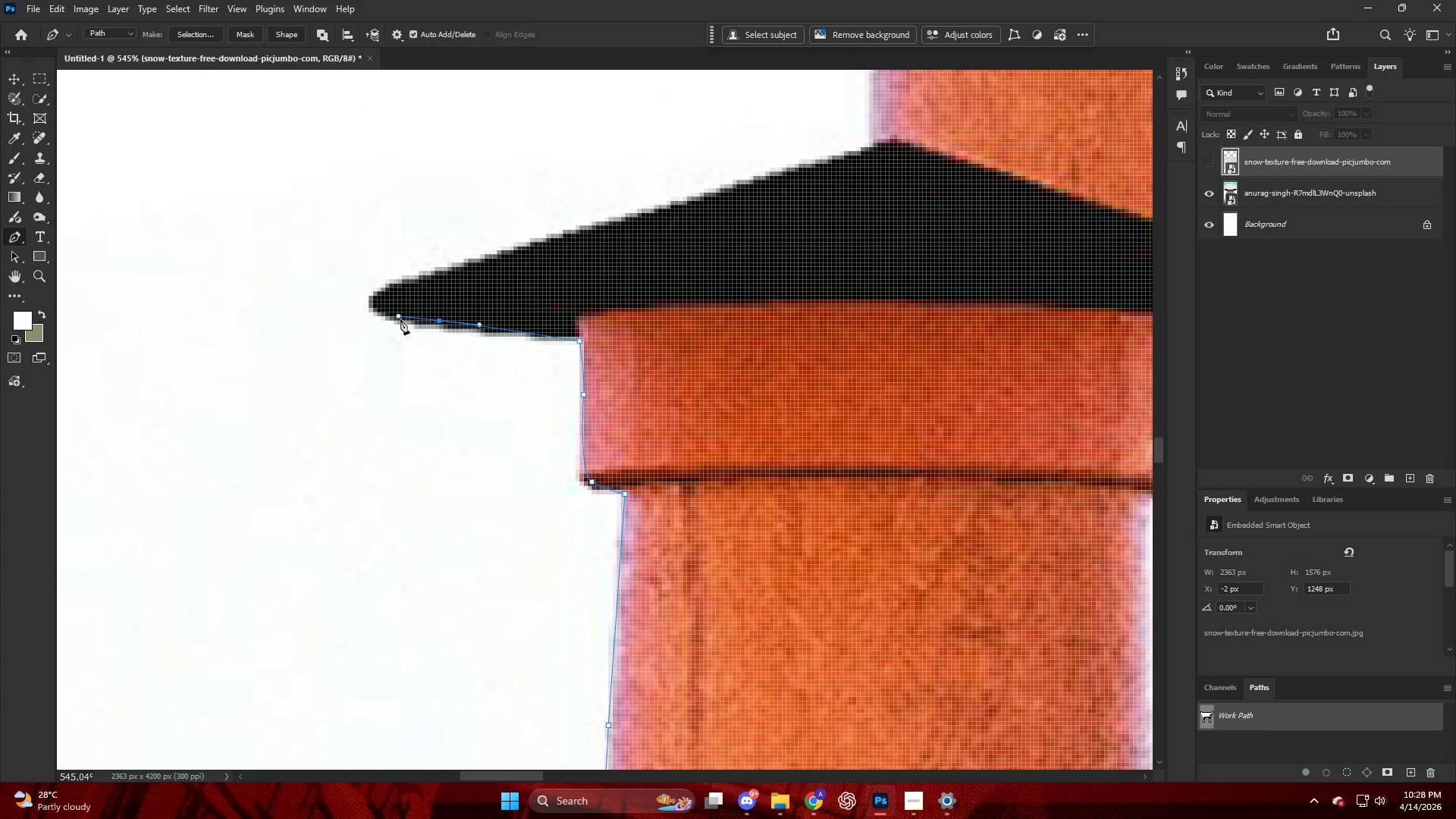 
key(Control+ControlLeft)
 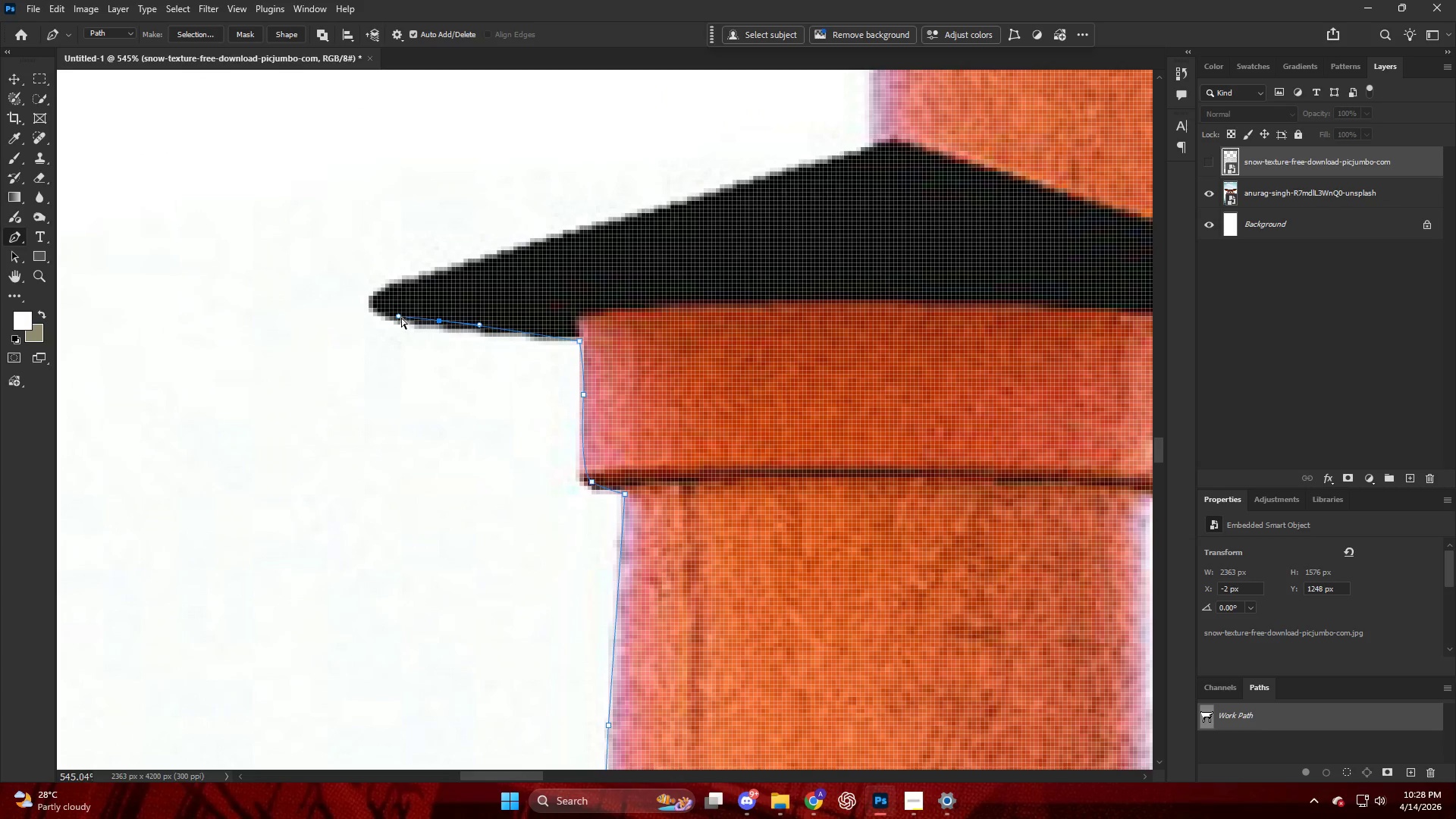 
key(Control+Z)
 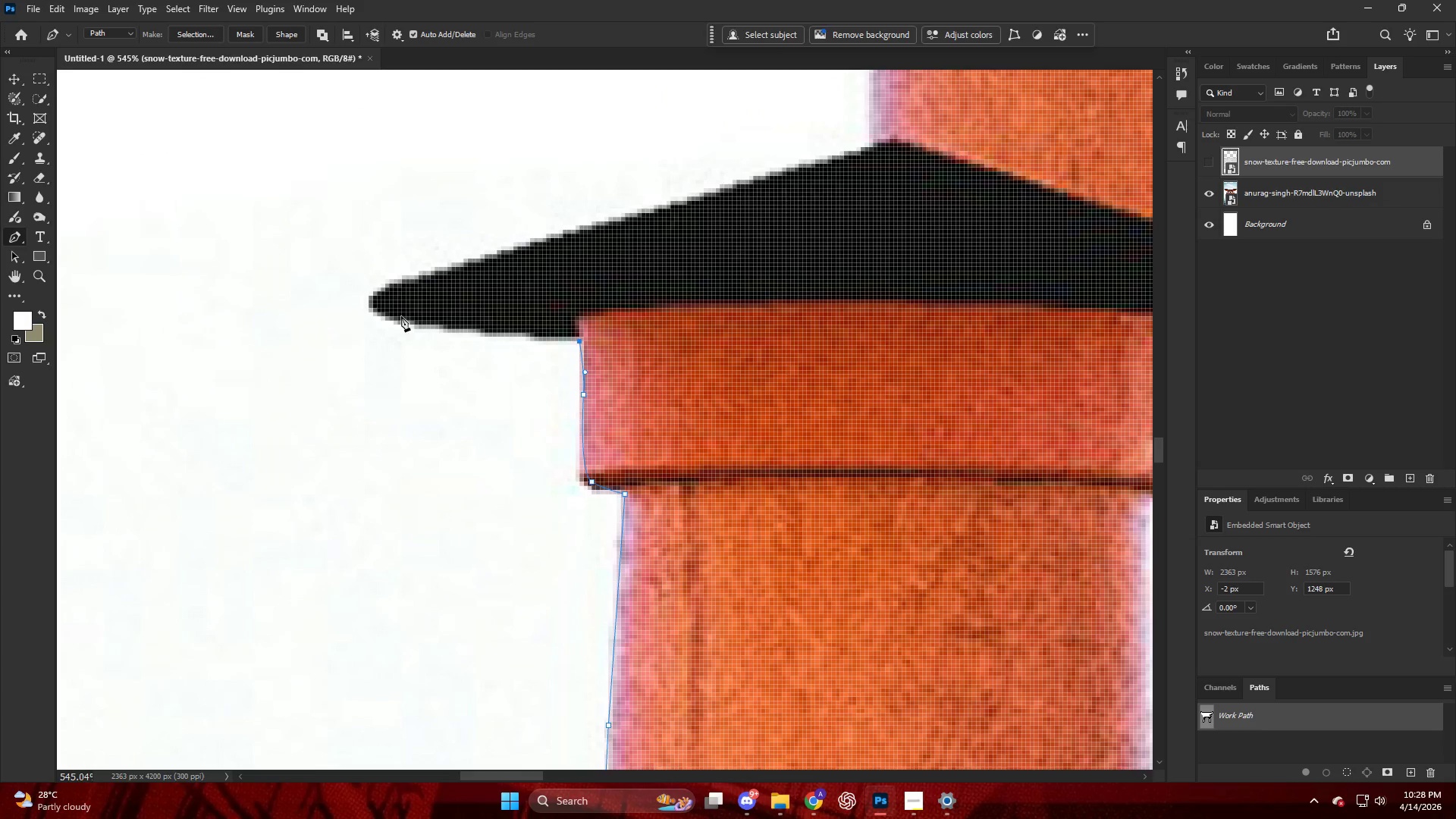 
left_click_drag(start_coordinate=[401, 316], to_coordinate=[364, 301])
 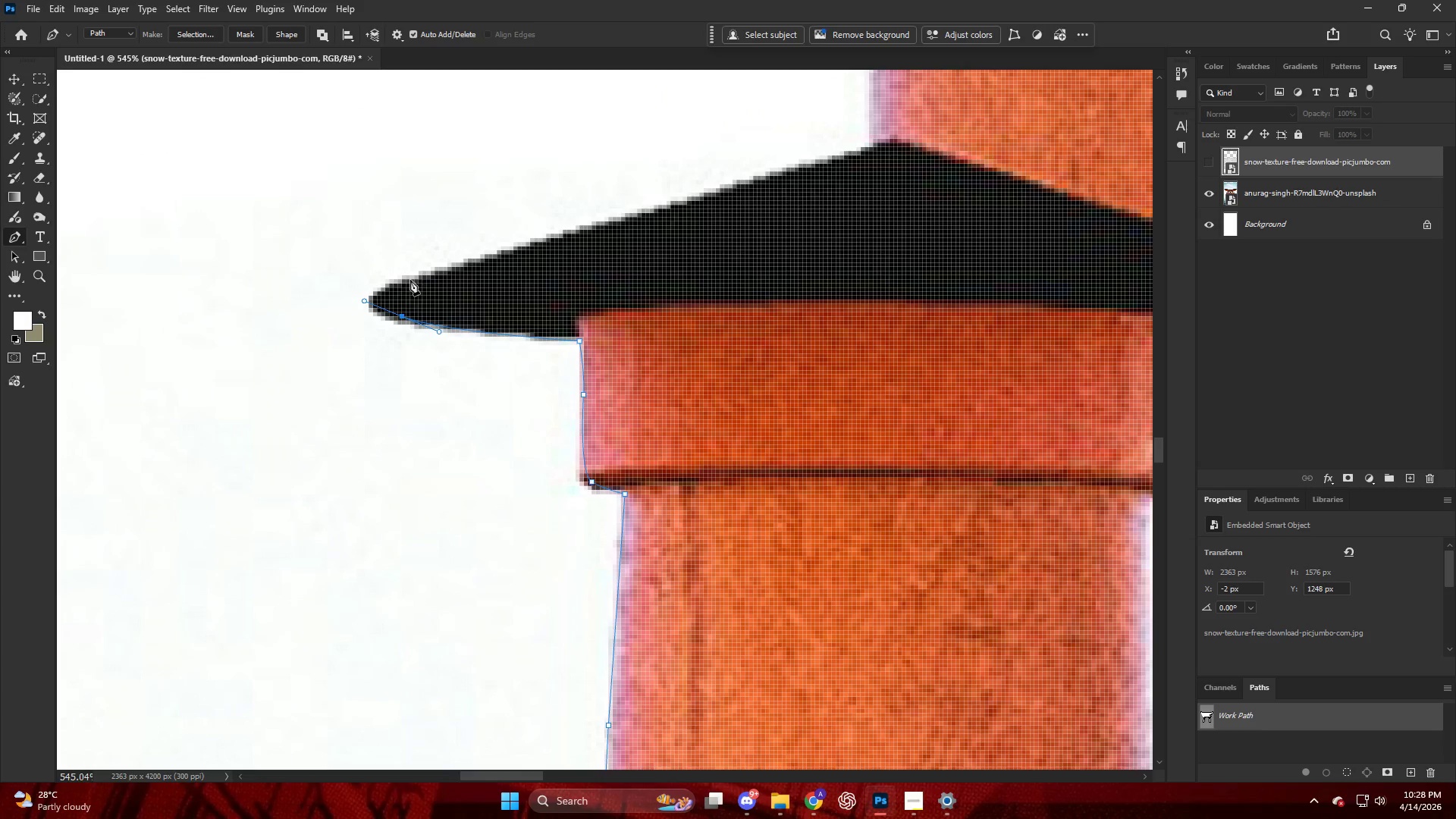 
left_click_drag(start_coordinate=[412, 279], to_coordinate=[467, 263])
 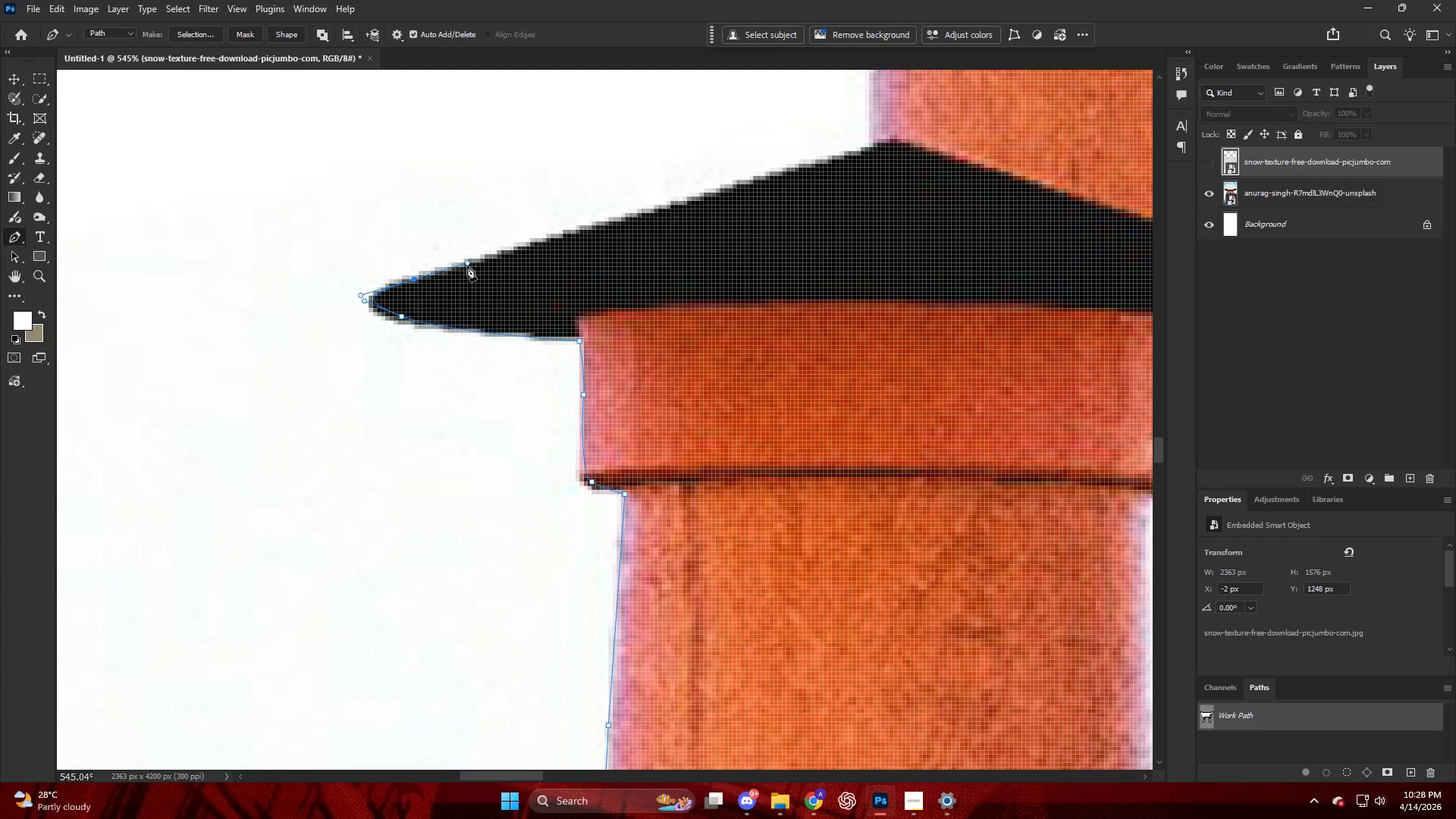 
key(Alt+AltLeft)
 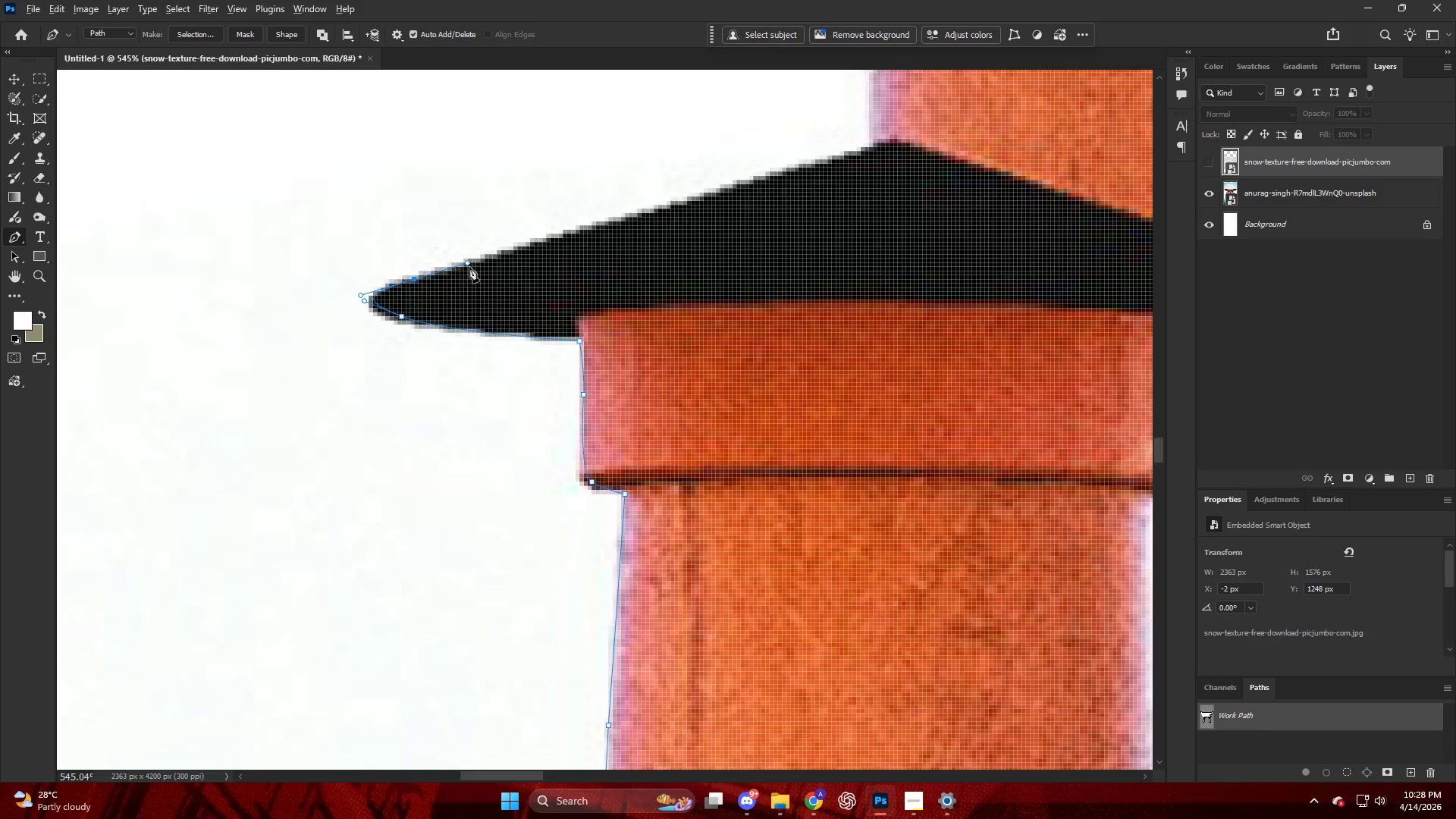 
key(Alt+AltLeft)
 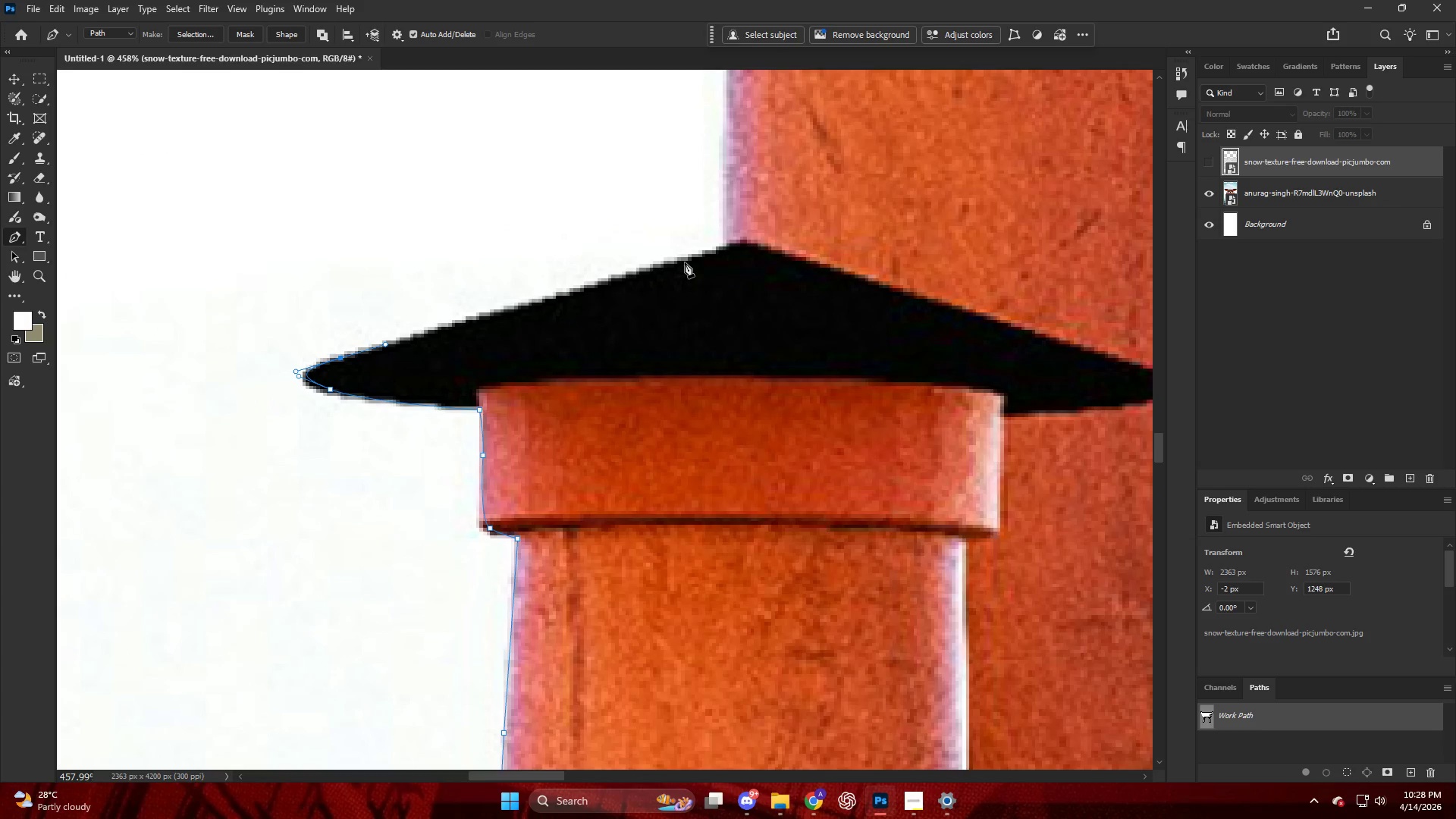 
scroll: coordinate [652, 254], scroll_direction: up, amount: 2.0
 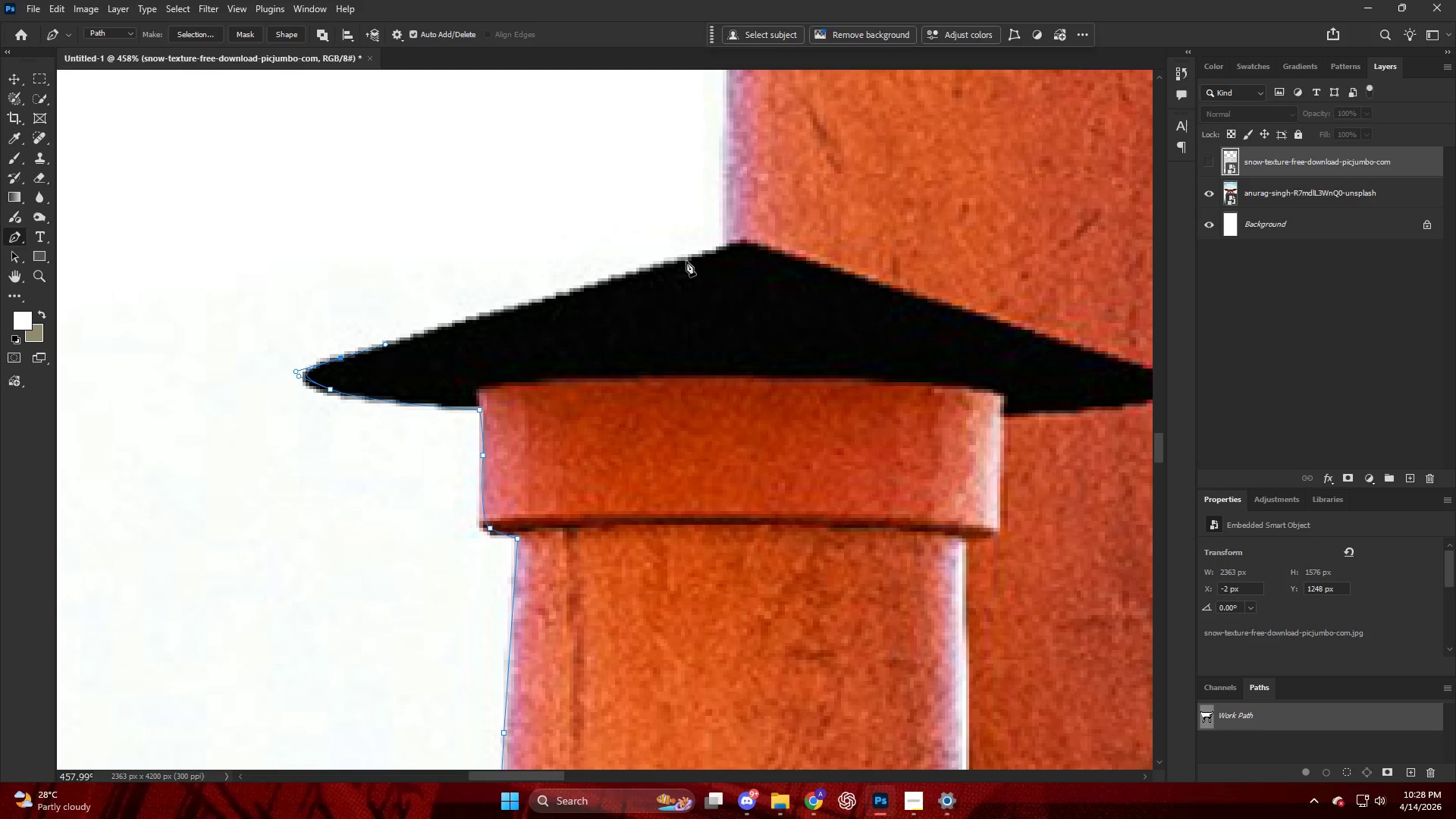 
left_click_drag(start_coordinate=[686, 261], to_coordinate=[692, 258])
 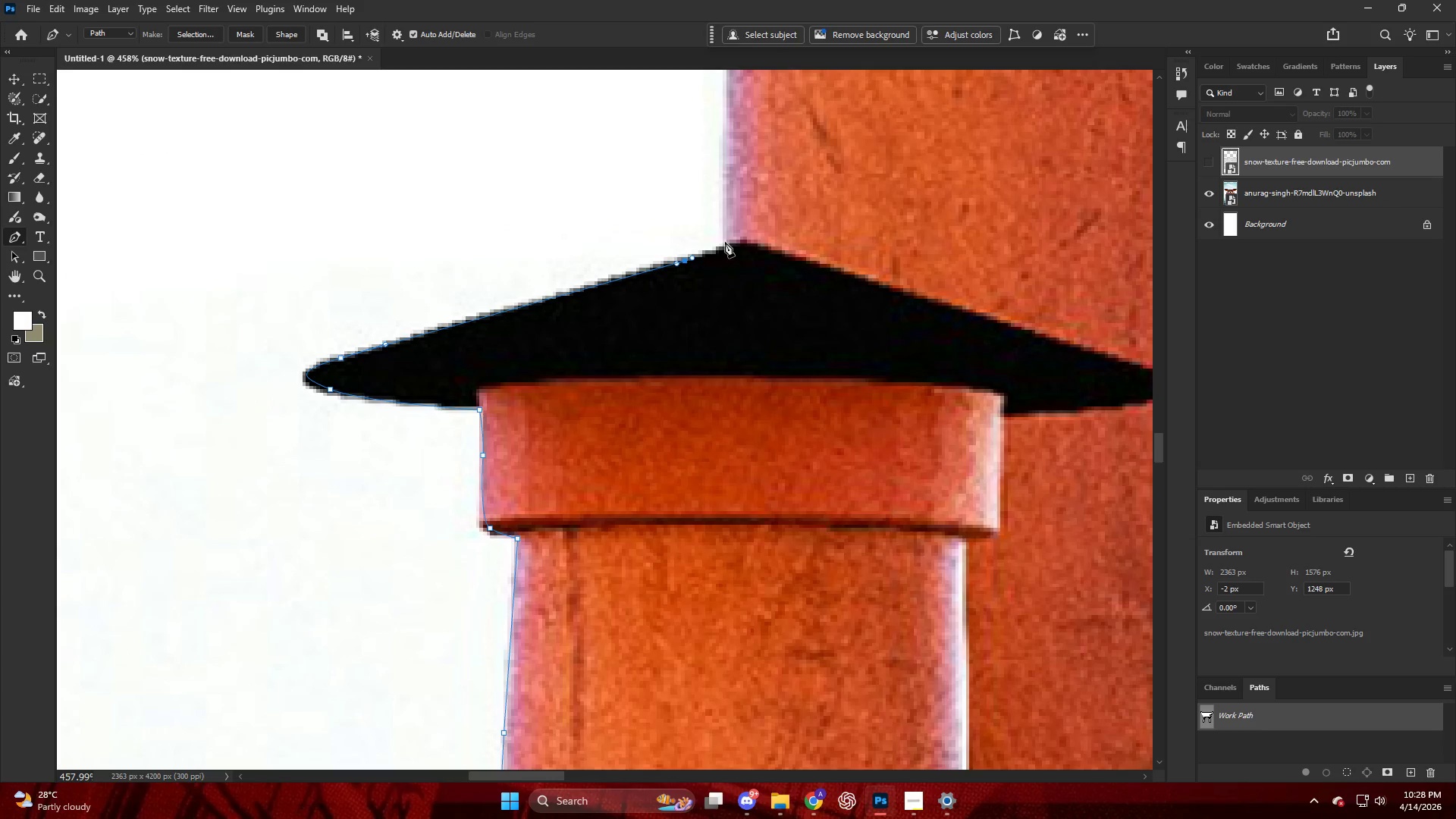 
left_click([724, 241])
 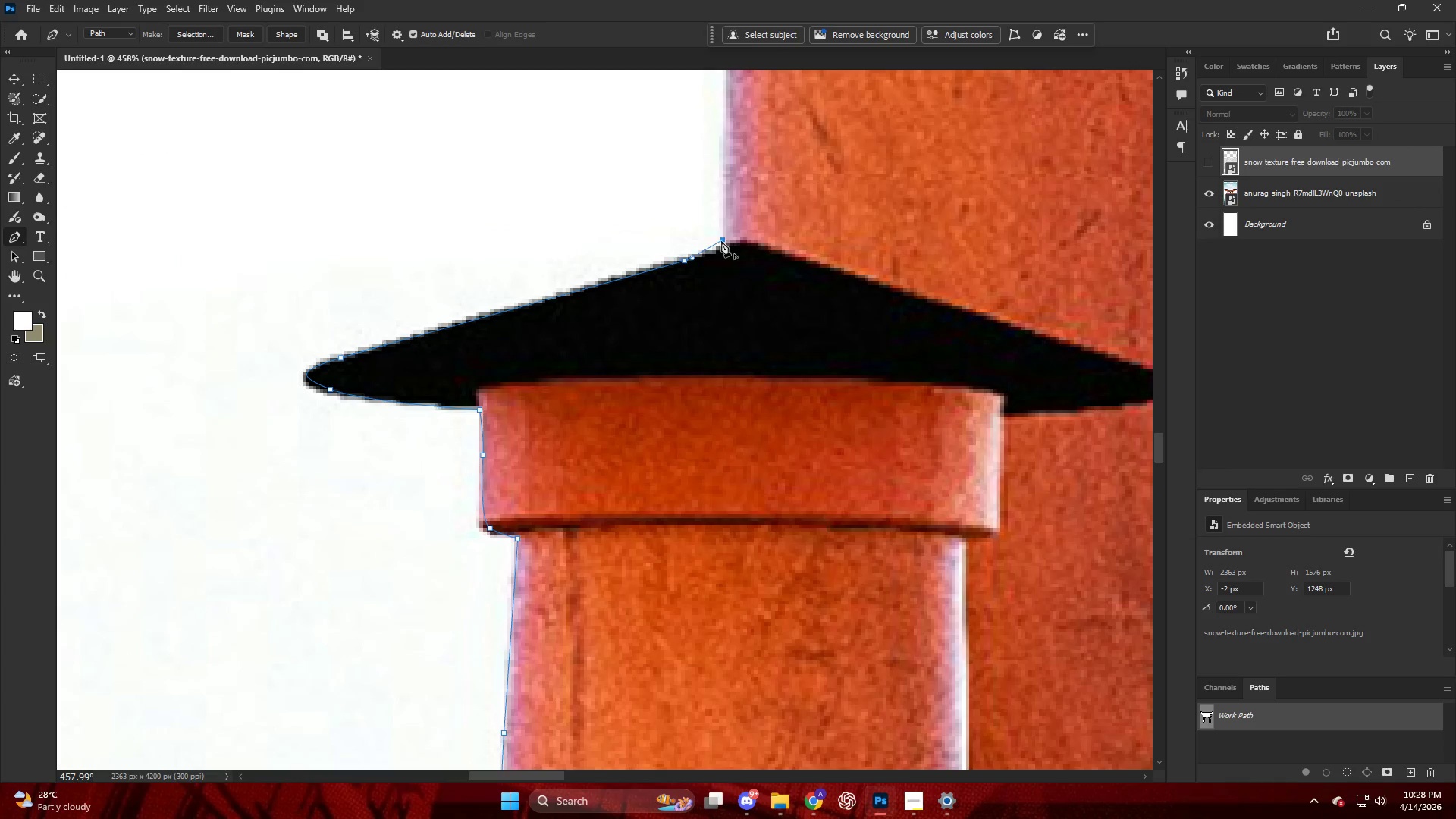 
hold_key(key=AltLeft, duration=0.69)
hold_key(key=AltLeft, duration=0.83)
scroll: coordinate [684, 444], scroll_direction: up, amount: 8.0
 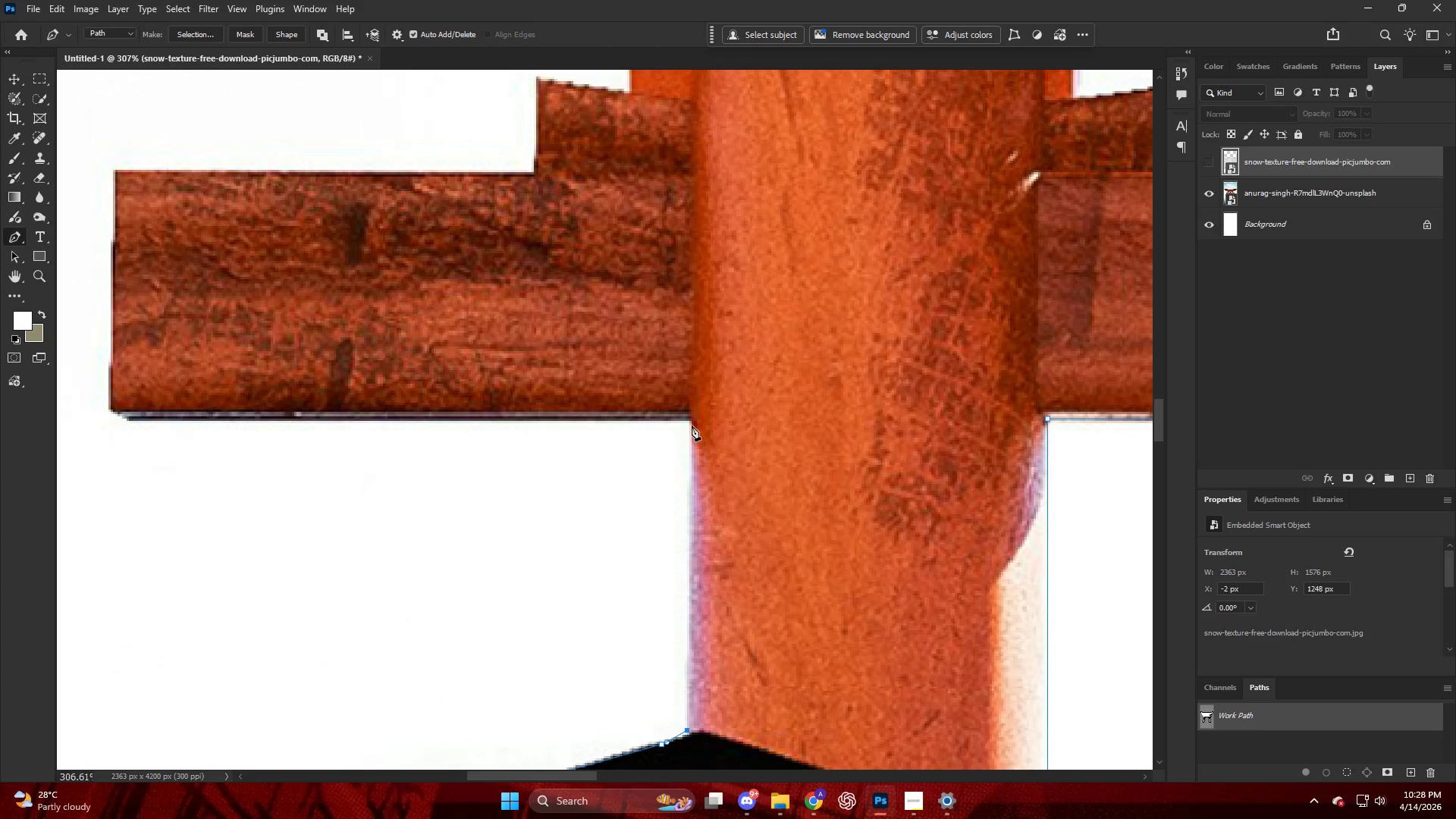 
double_click([694, 416])
 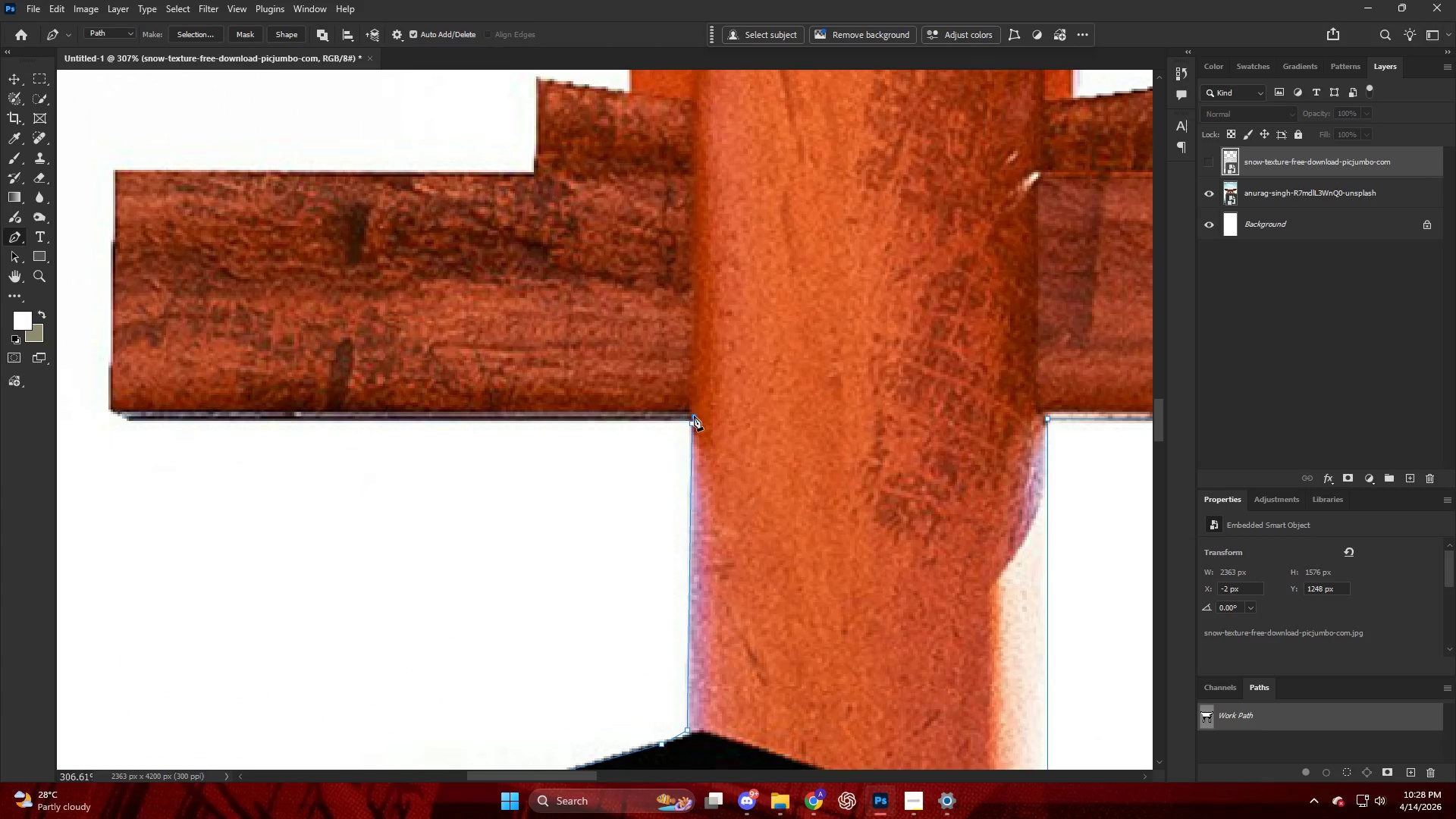 
key(Alt+AltLeft)
 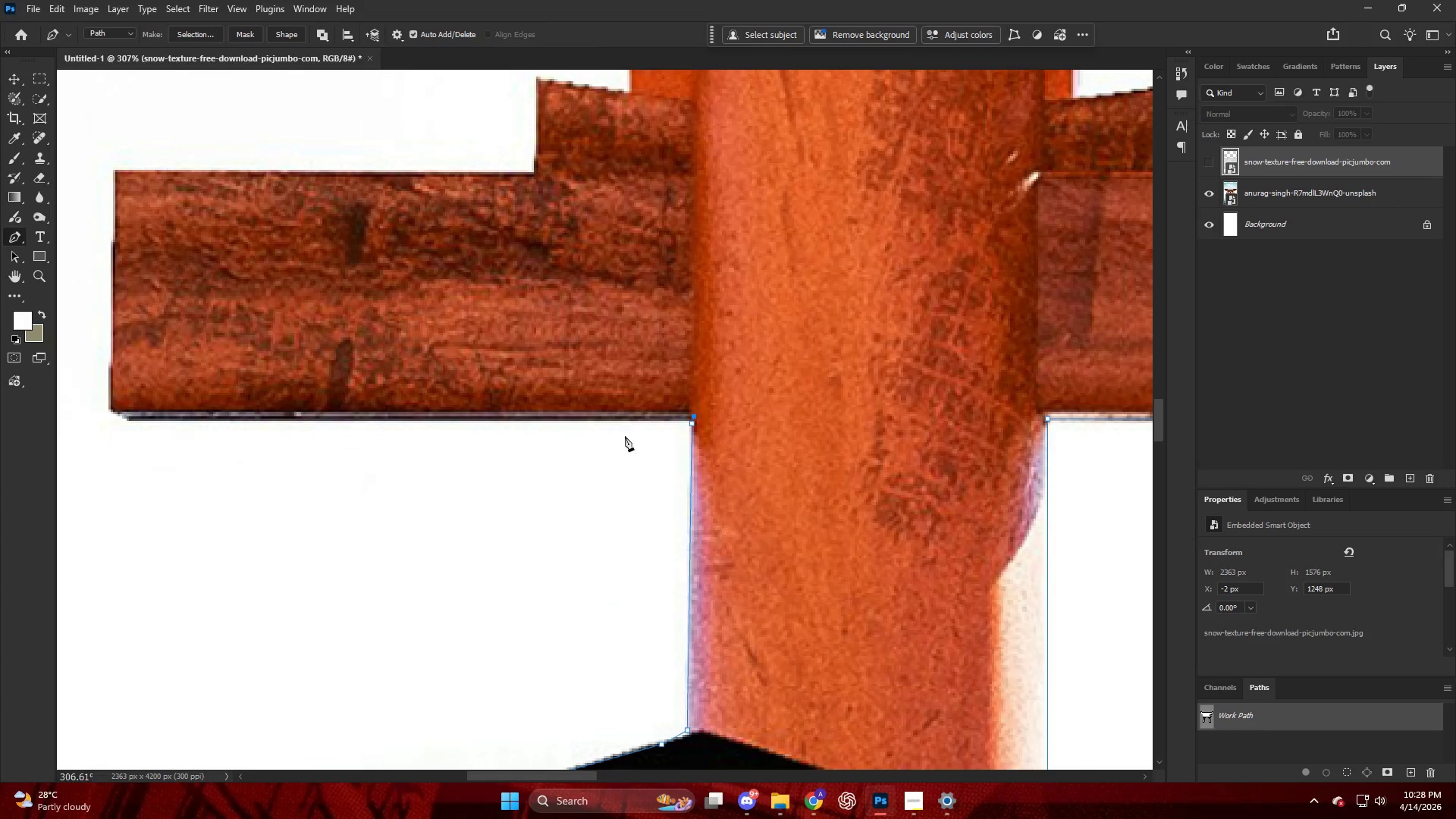 
key(Control+ControlLeft)
 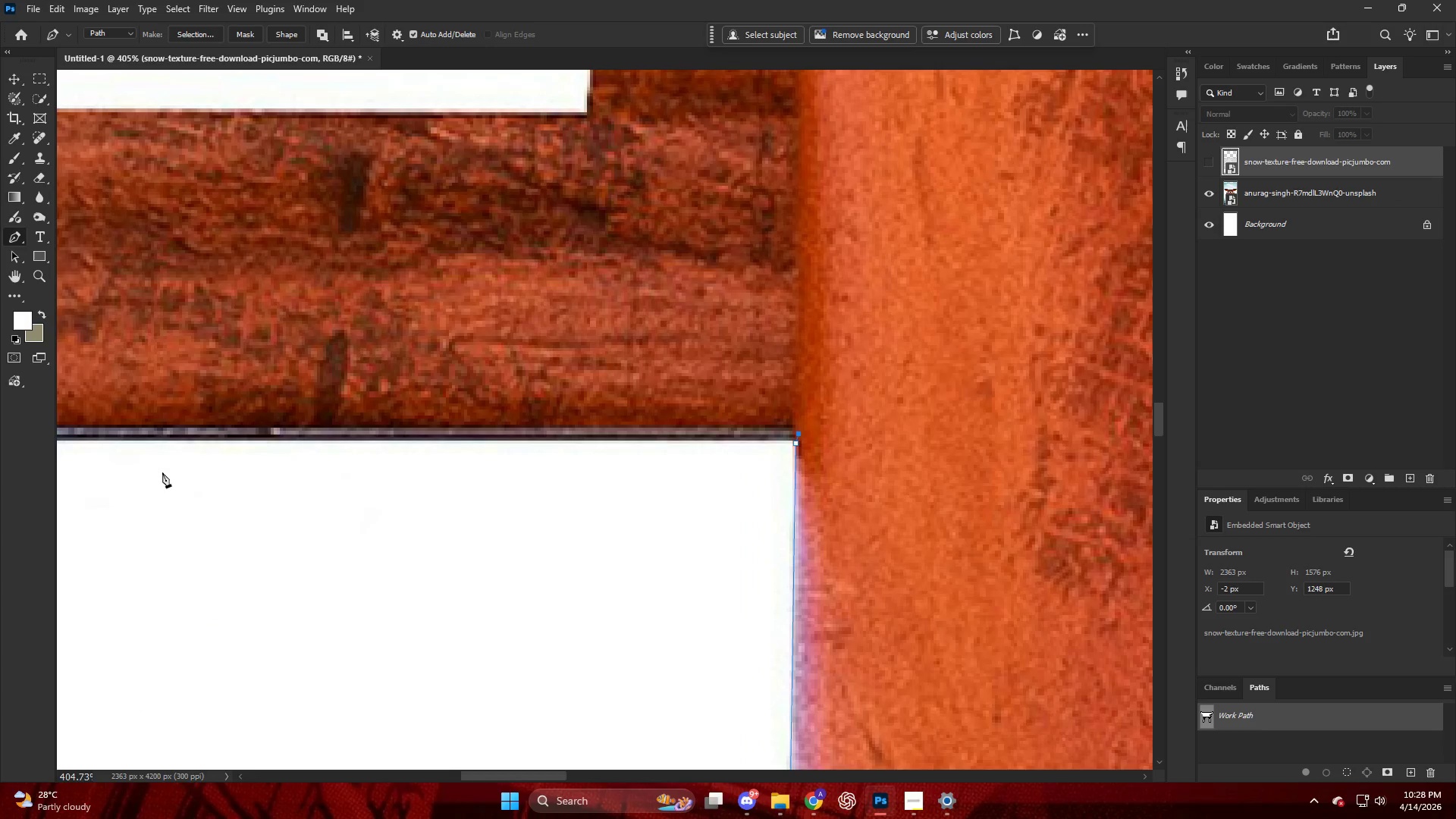 
hold_key(key=ControlLeft, duration=0.41)
 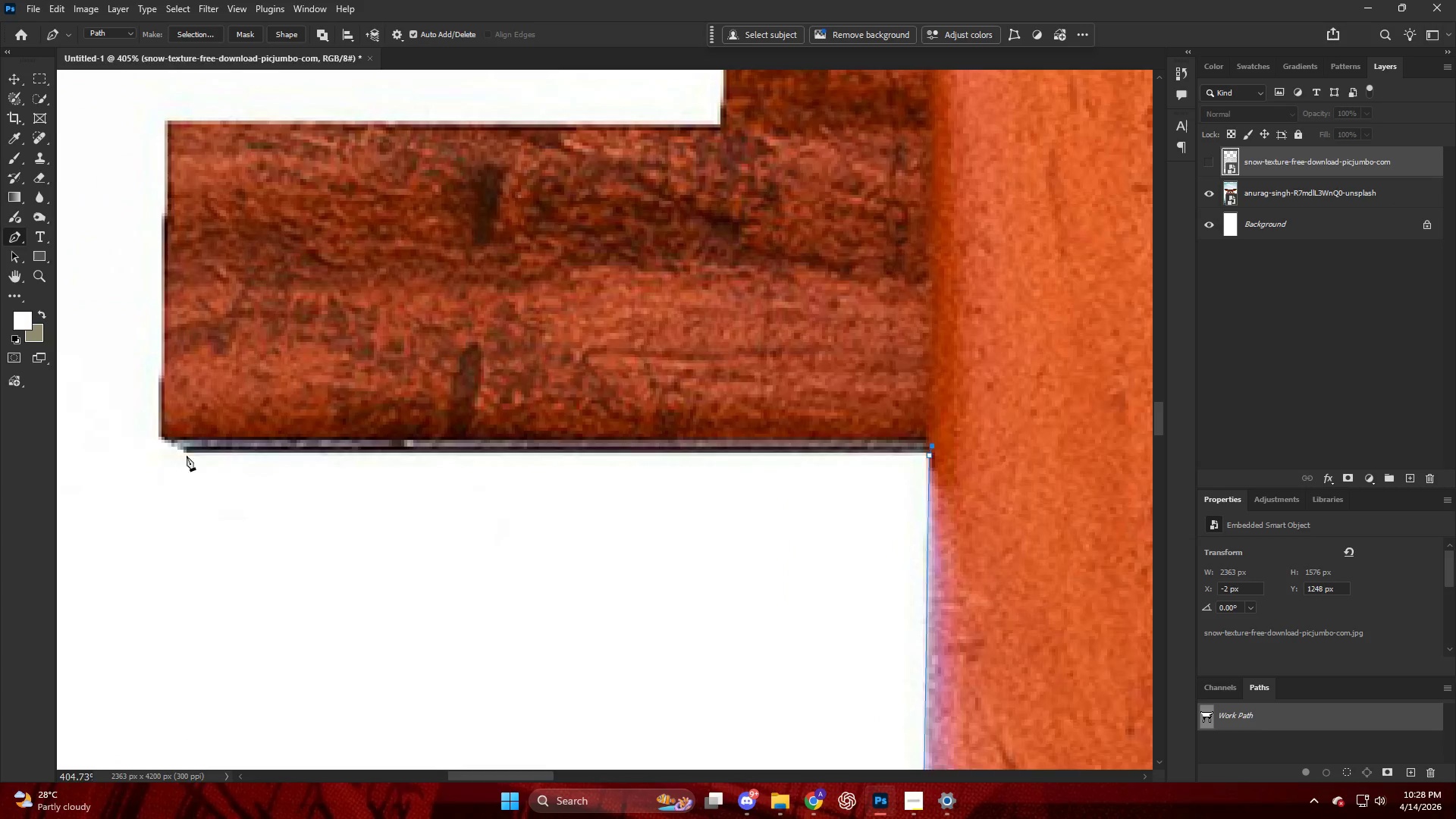 
key(Alt+AltLeft)
 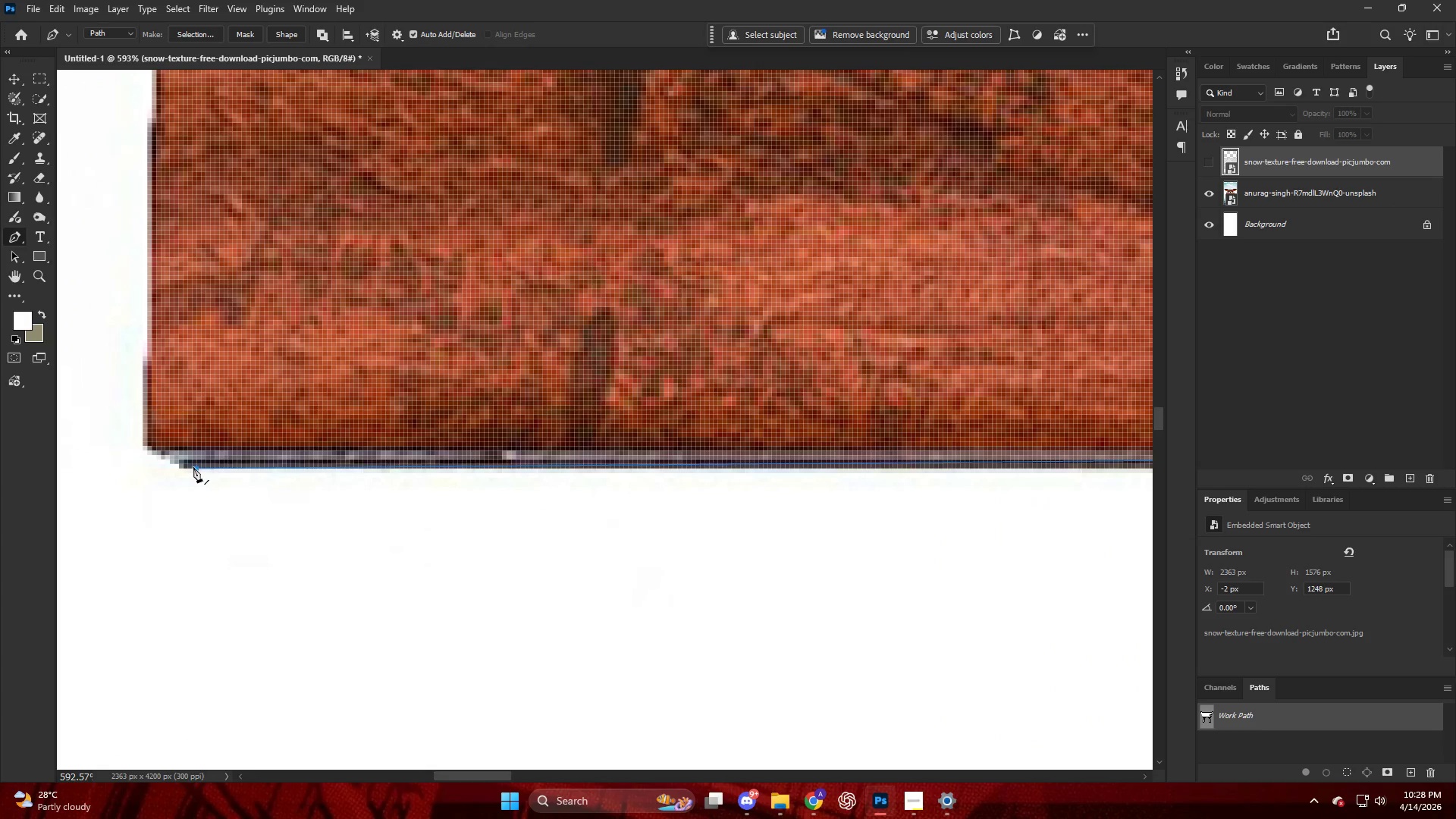 
scroll: coordinate [180, 466], scroll_direction: up, amount: 30.0
 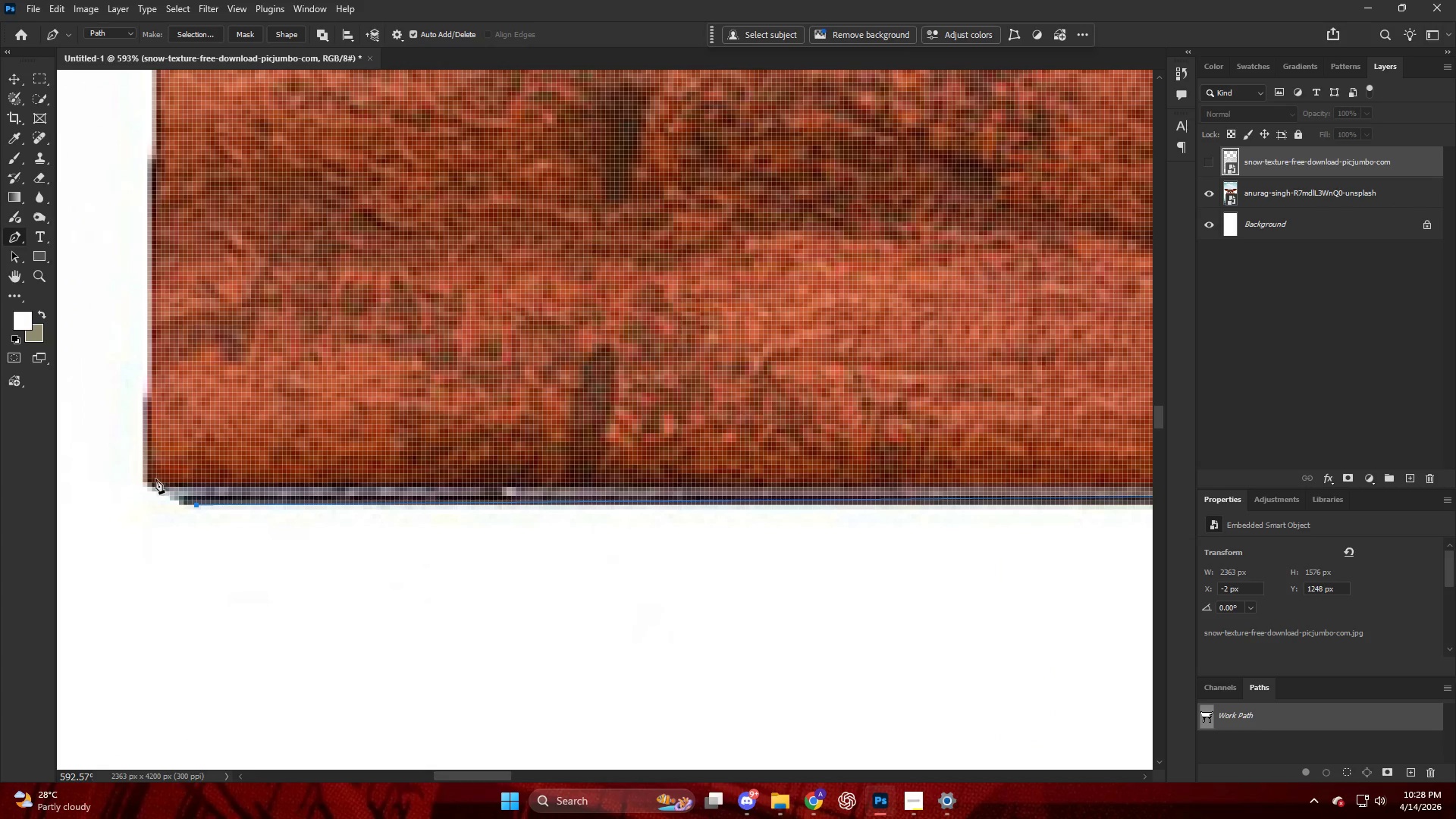 
left_click_drag(start_coordinate=[153, 478], to_coordinate=[144, 466])
 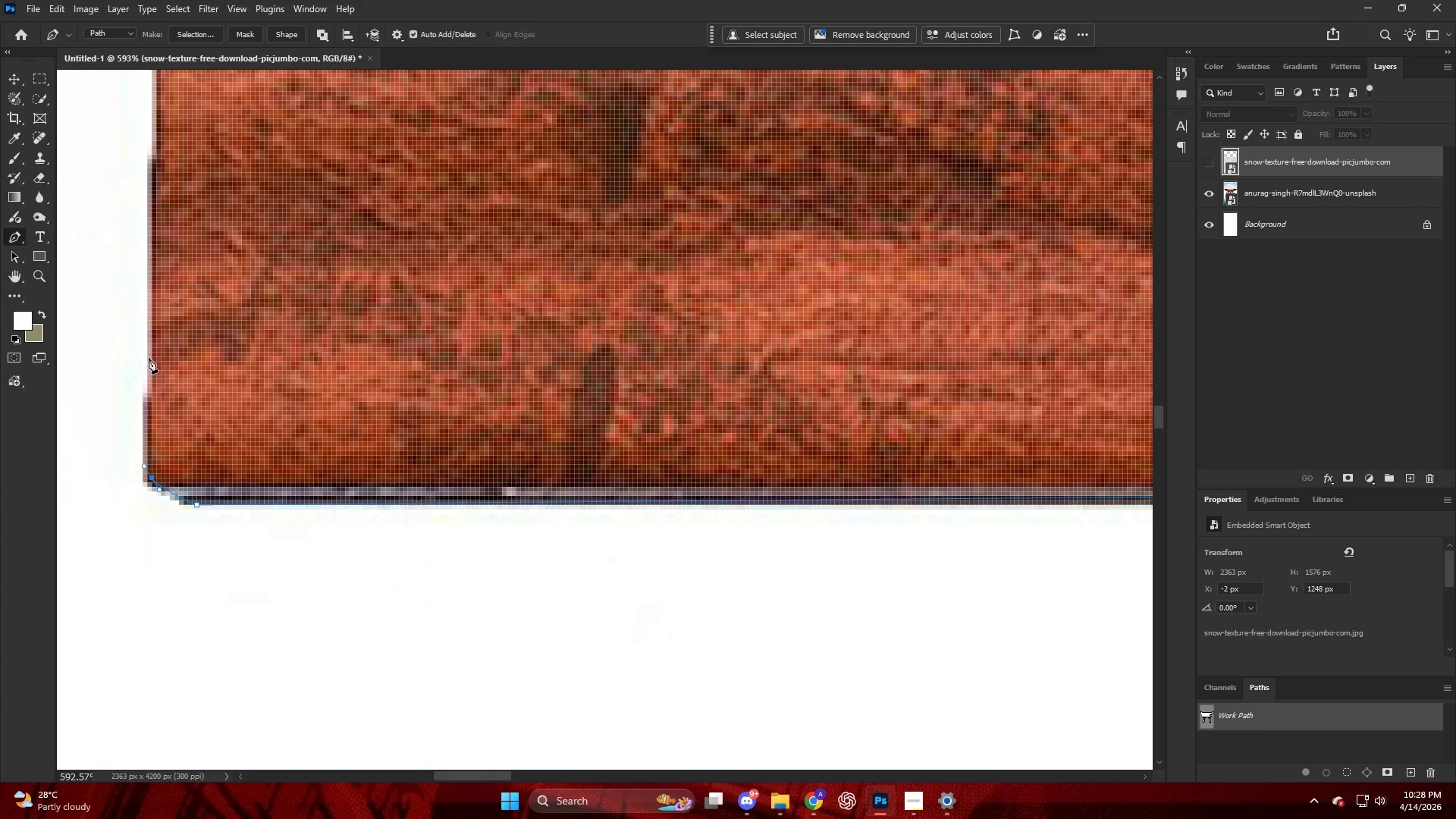 
hold_key(key=AltLeft, duration=0.41)
hold_key(key=AltLeft, duration=0.39)
scroll: coordinate [146, 328], scroll_direction: up, amount: 4.0
 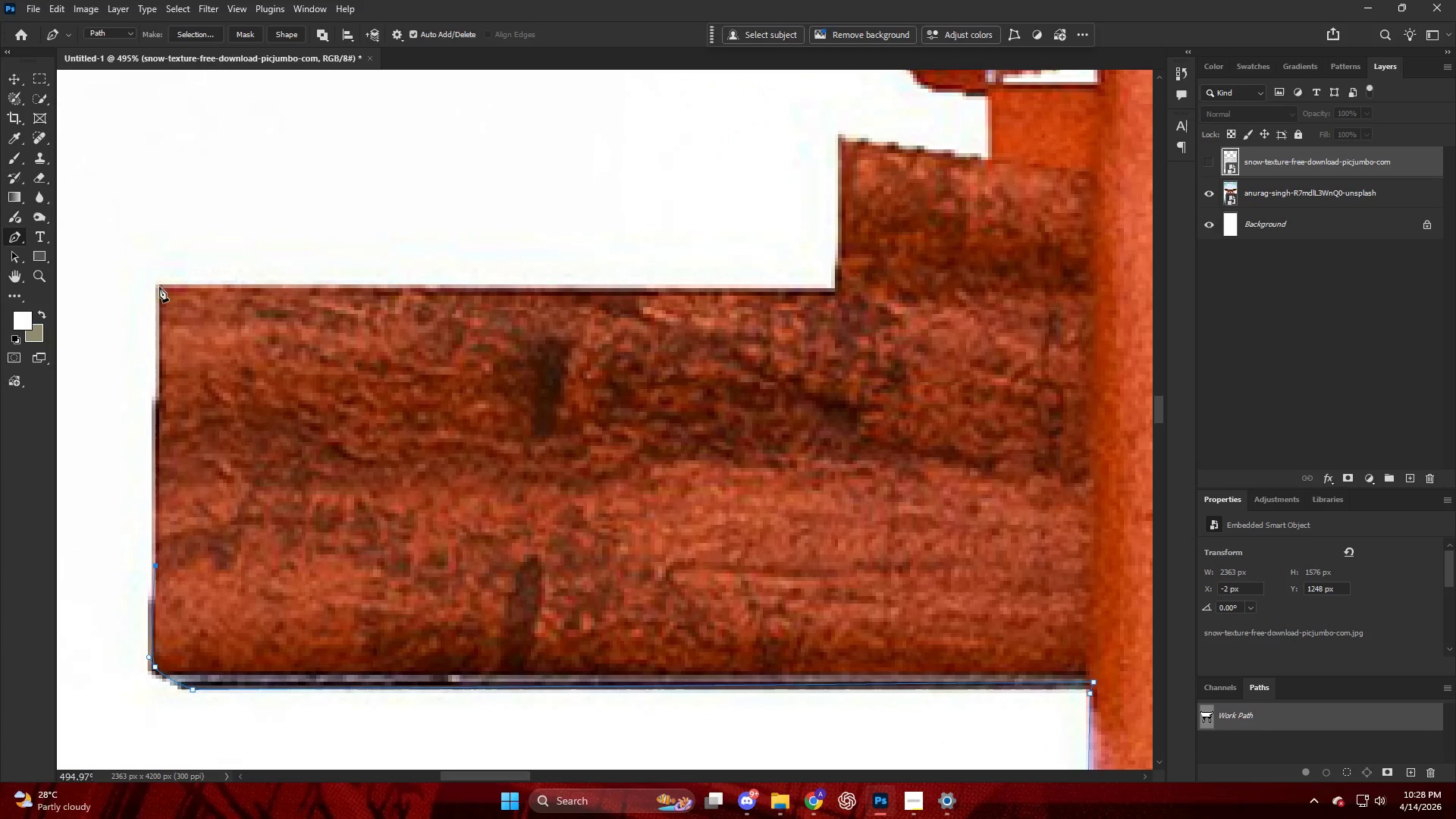 
left_click([159, 287])
 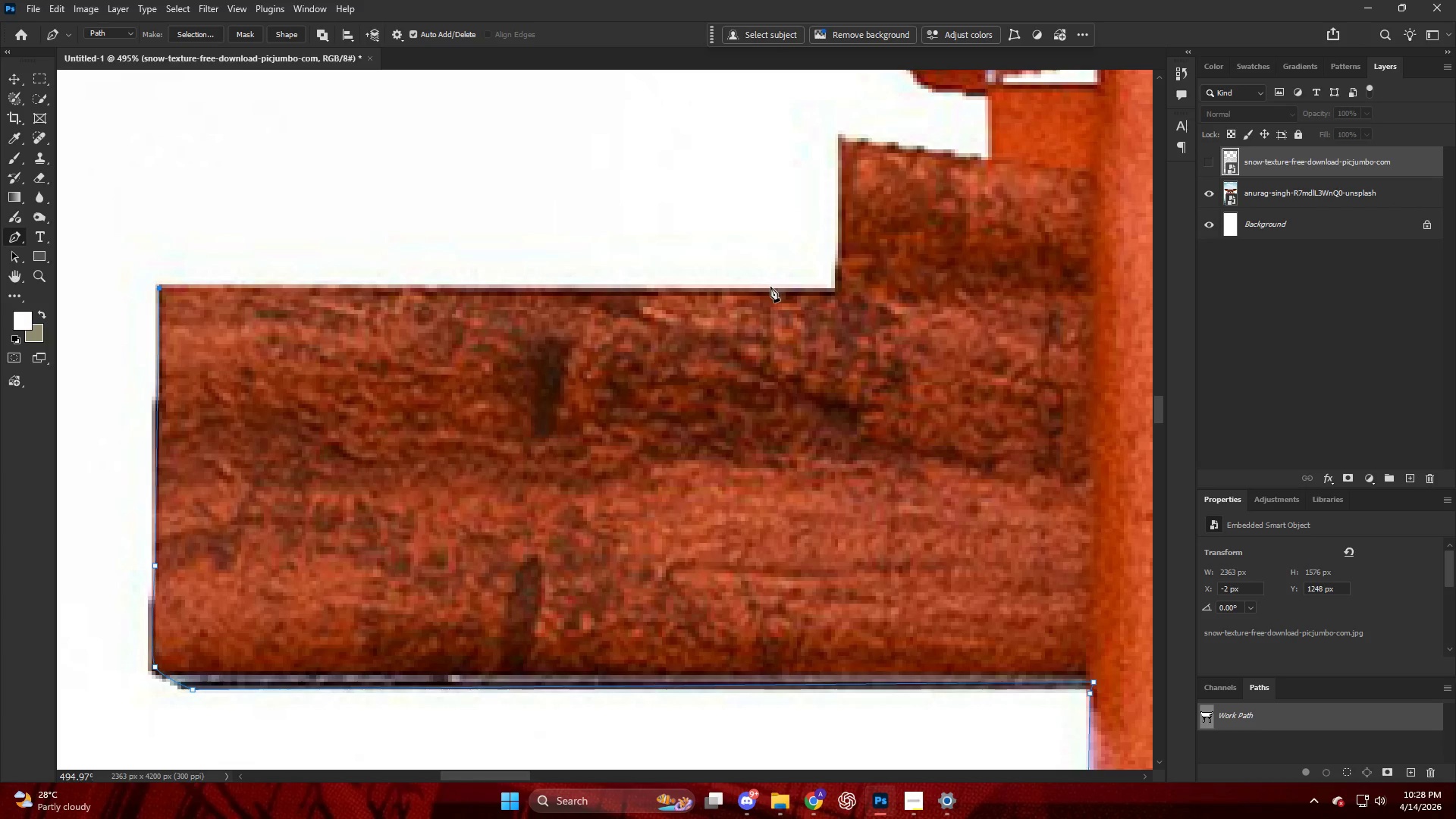 
left_click_drag(start_coordinate=[774, 288], to_coordinate=[799, 290])
 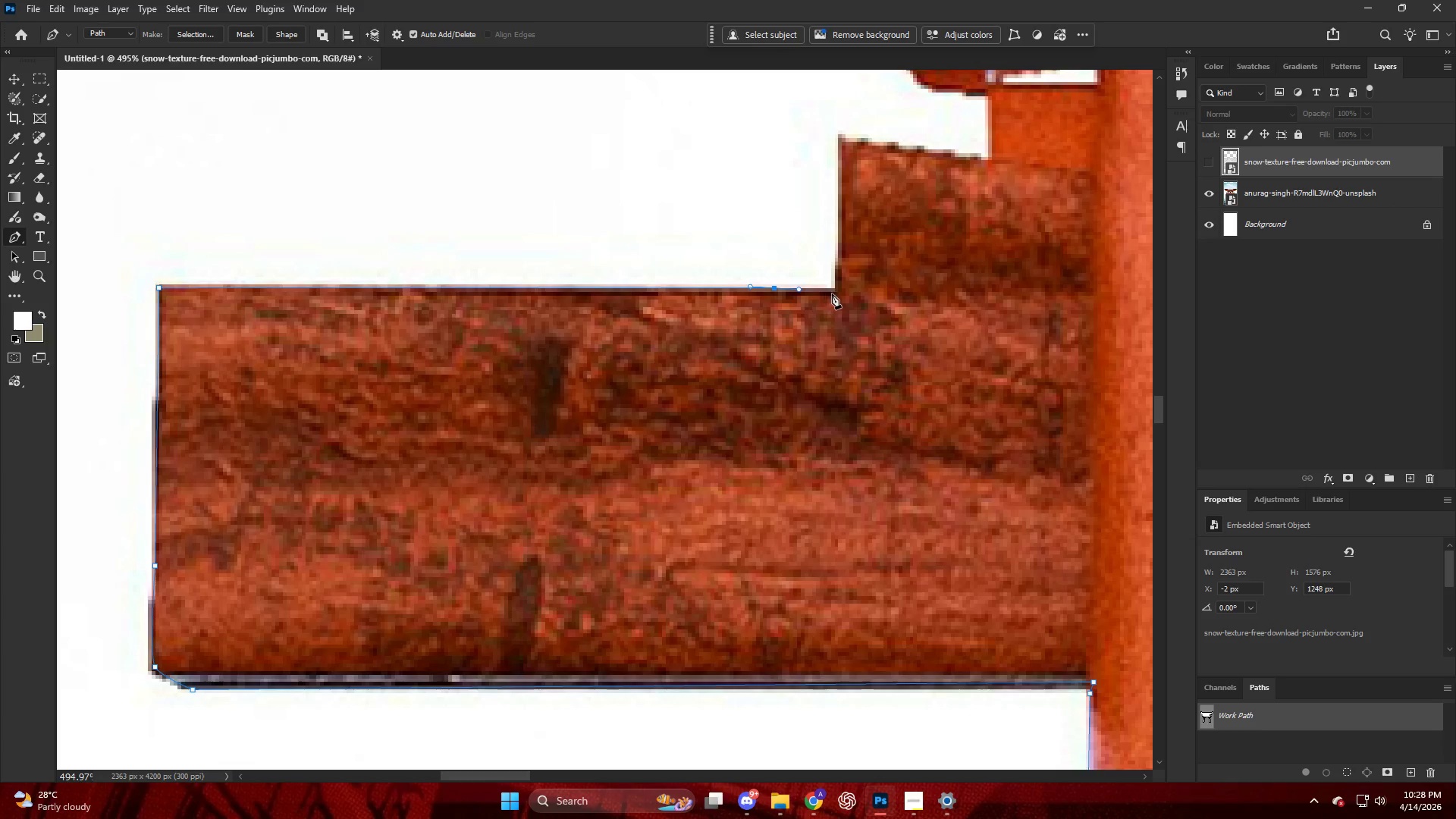 
hold_key(key=AltLeft, duration=0.55)
hold_key(key=AltLeft, duration=0.56)
scroll: coordinate [818, 343], scroll_direction: up, amount: 7.0
 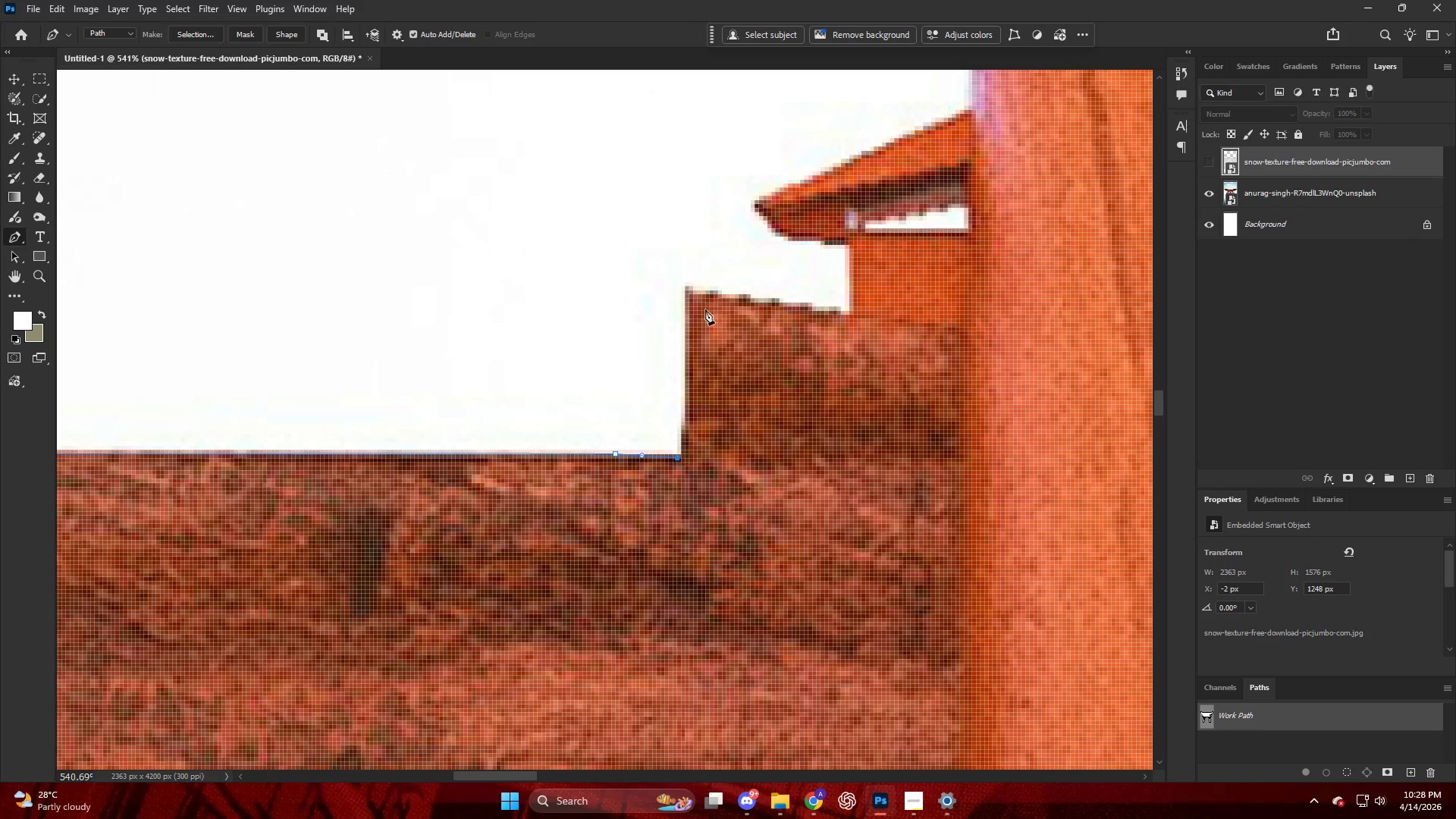 
hold_key(key=AltLeft, duration=0.81)
 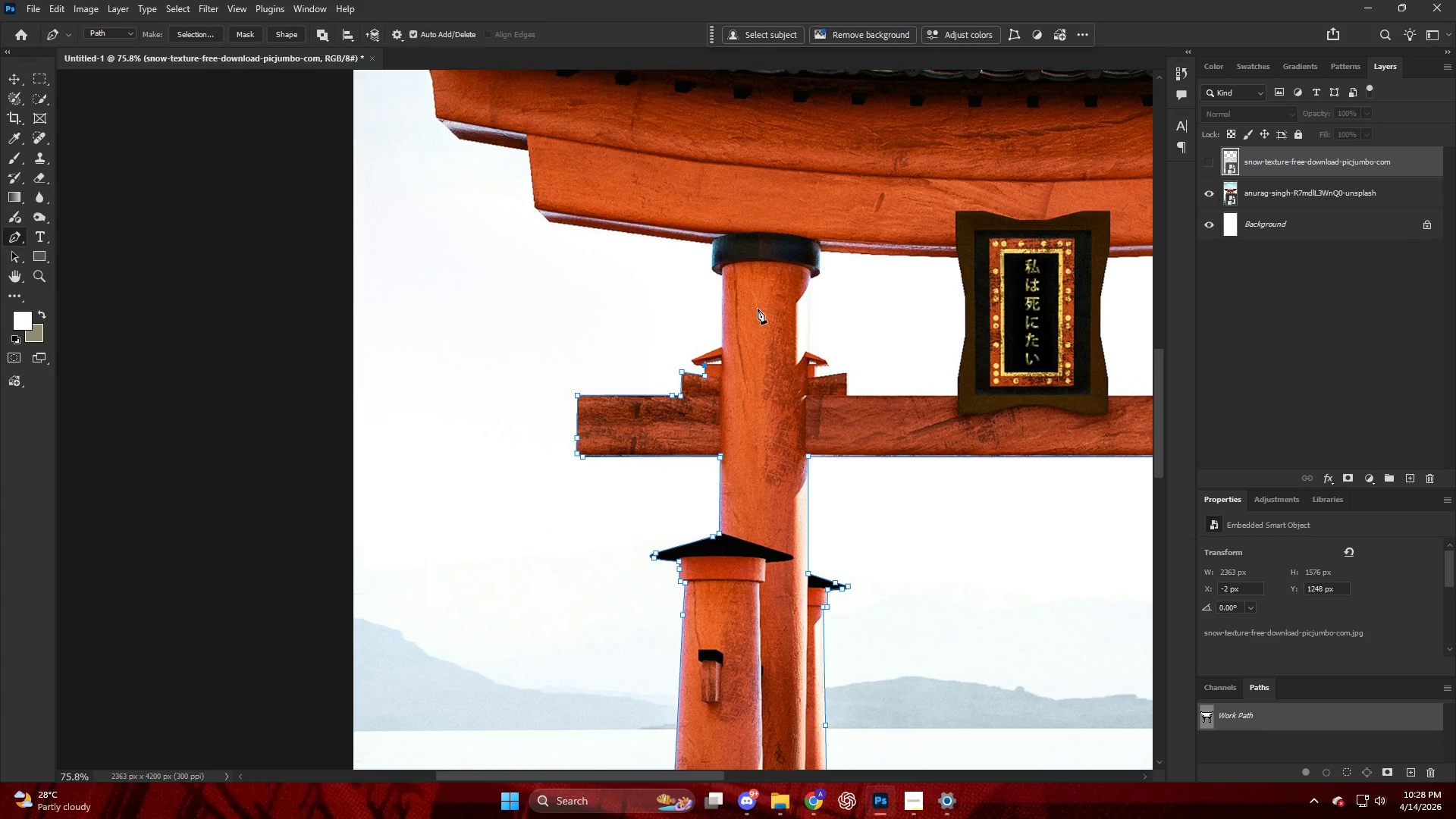 
key(Control+ControlLeft)
 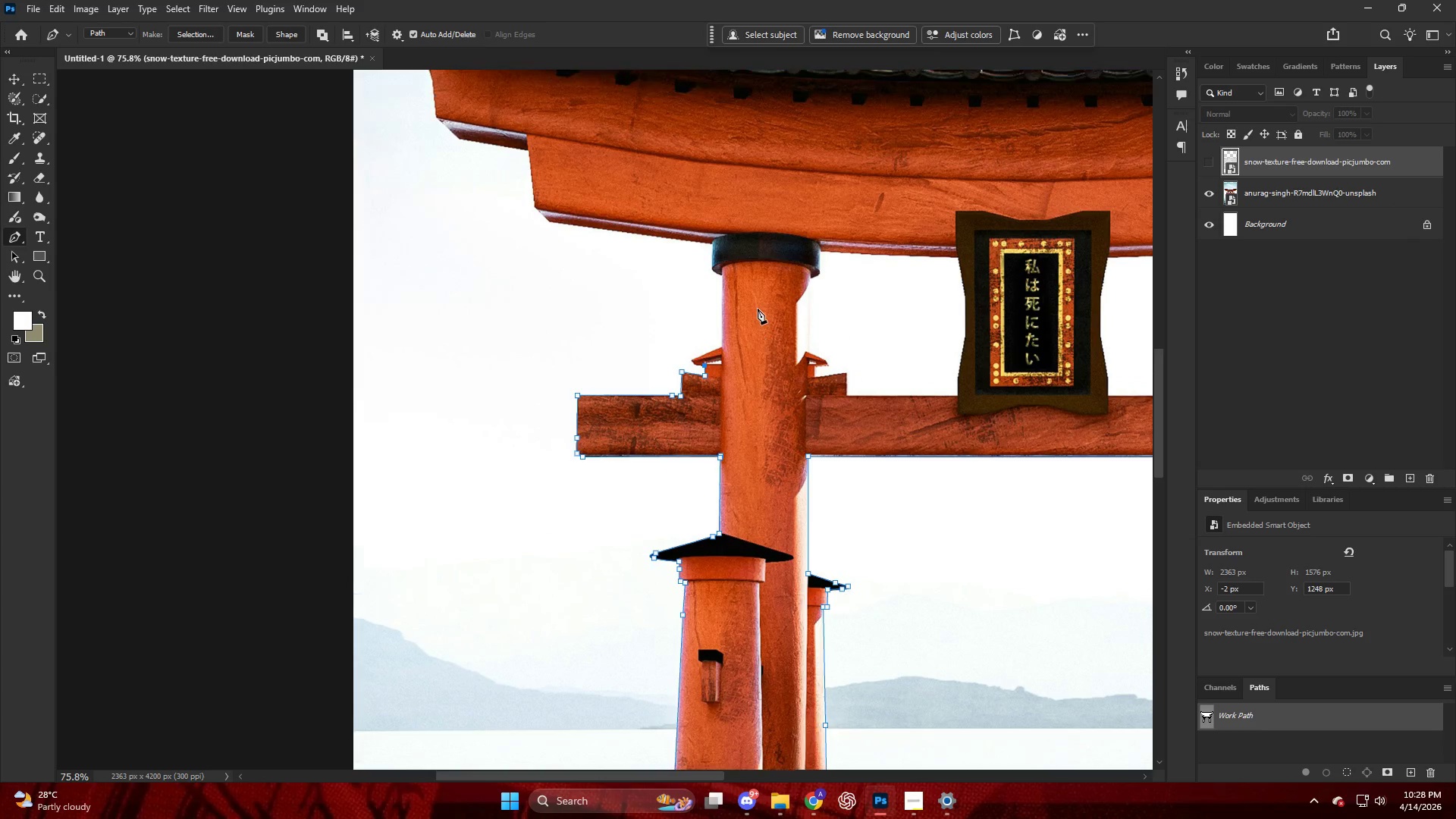 
hold_key(key=AltLeft, duration=1.14)
scroll: coordinate [622, 394], scroll_direction: down, amount: 1.0
 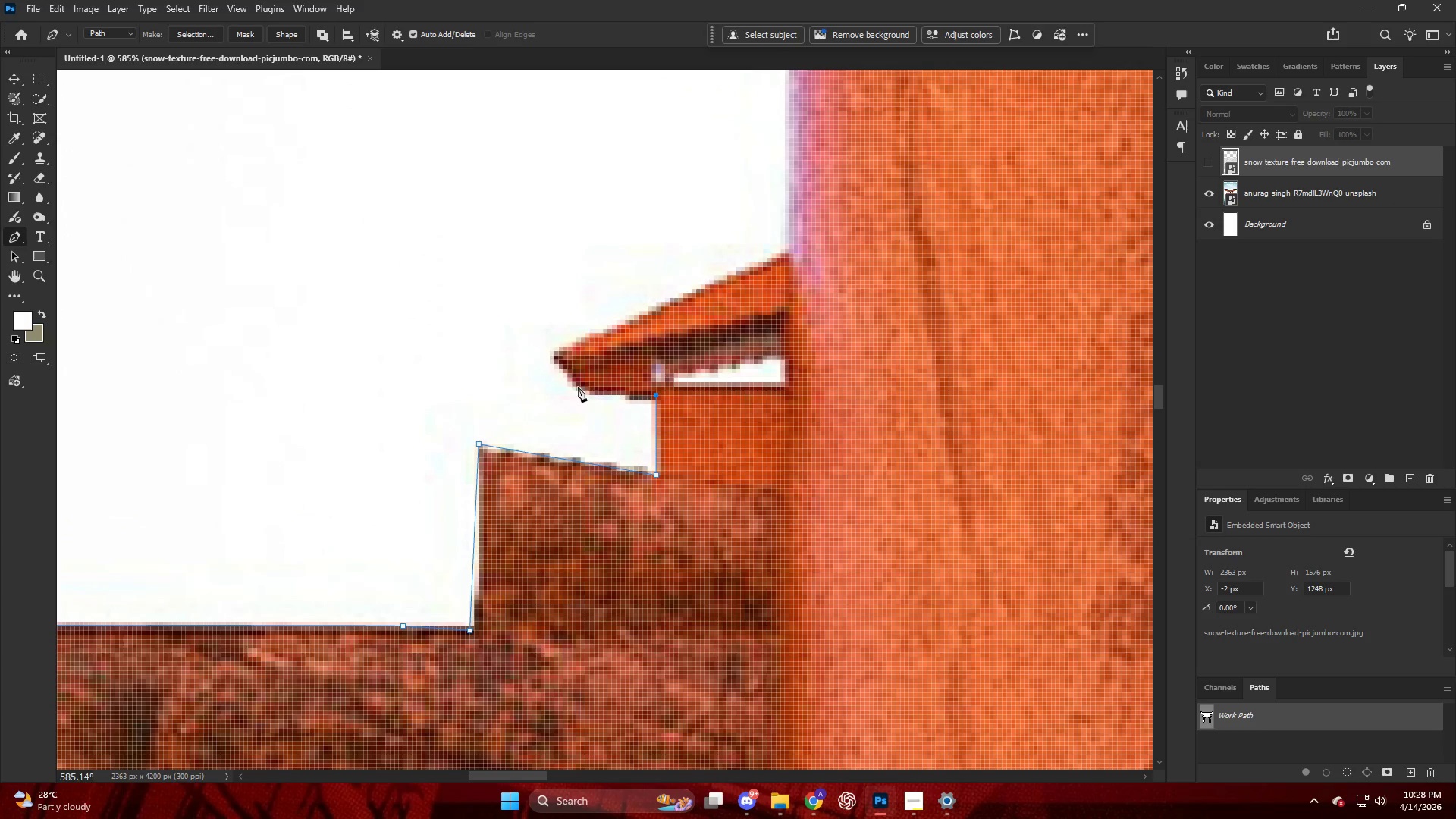 
left_click_drag(start_coordinate=[588, 391], to_coordinate=[579, 384])
 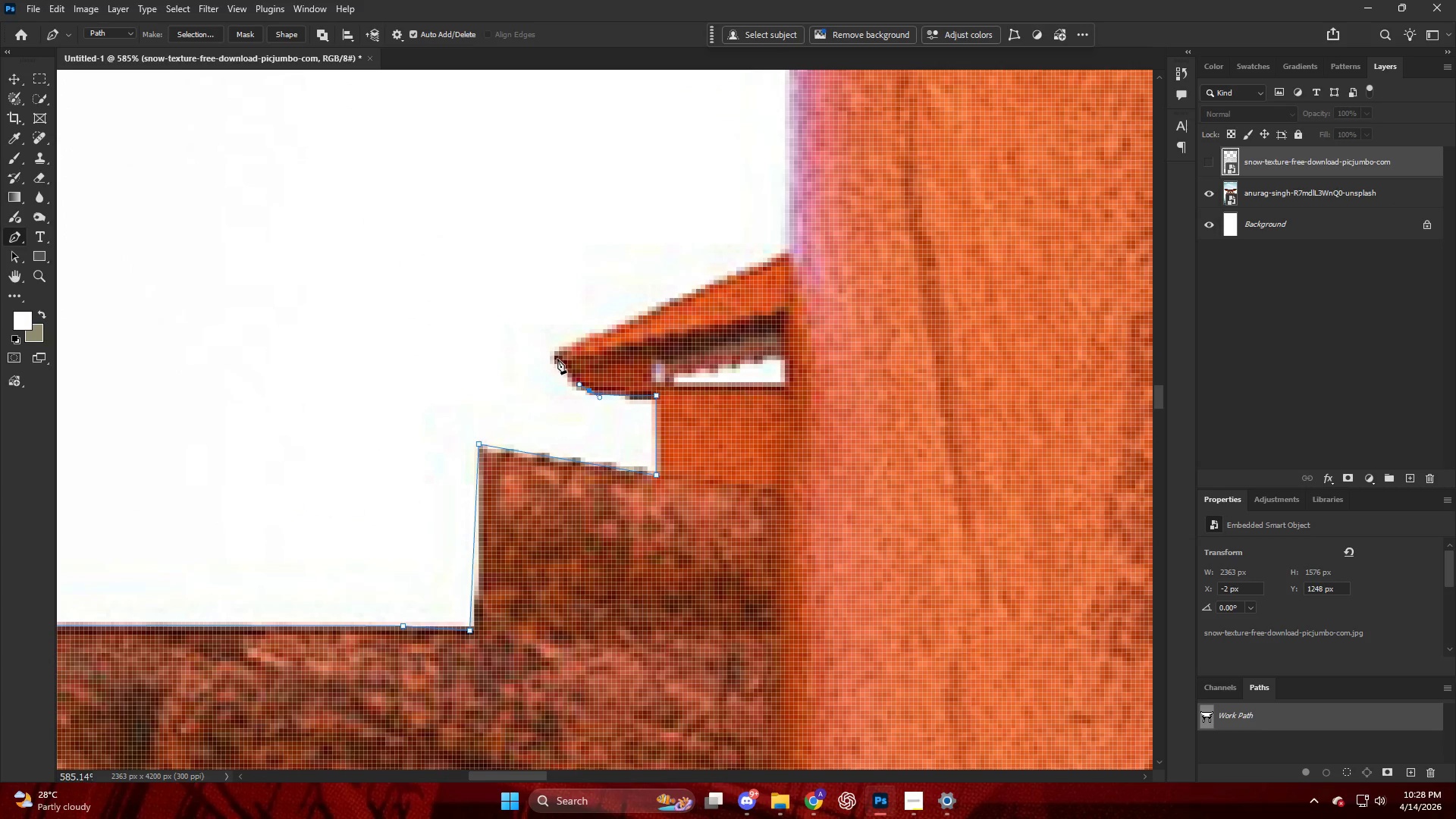 
left_click_drag(start_coordinate=[556, 358], to_coordinate=[560, 347])
 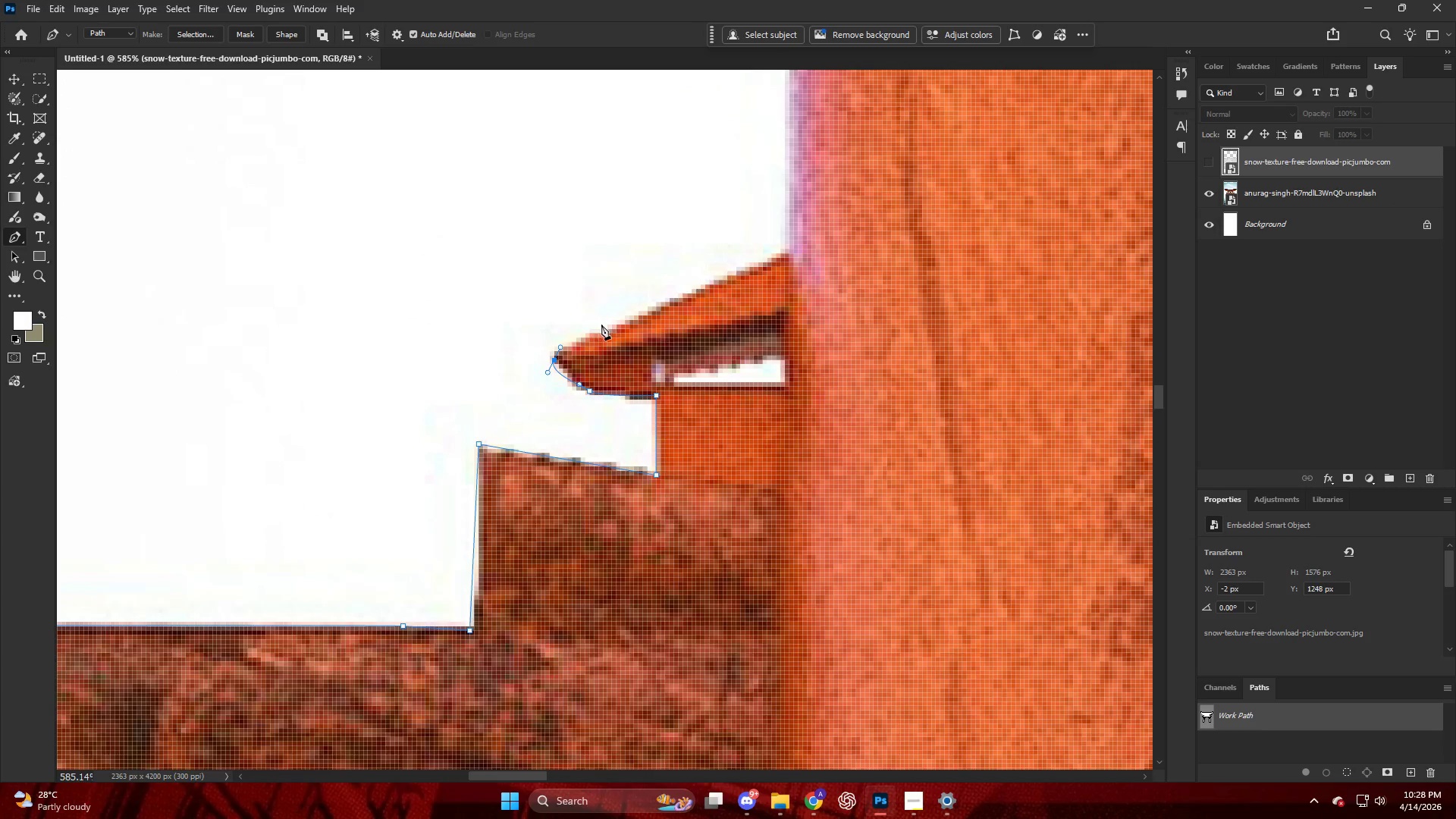 
scroll: coordinate [632, 322], scroll_direction: up, amount: 5.0
 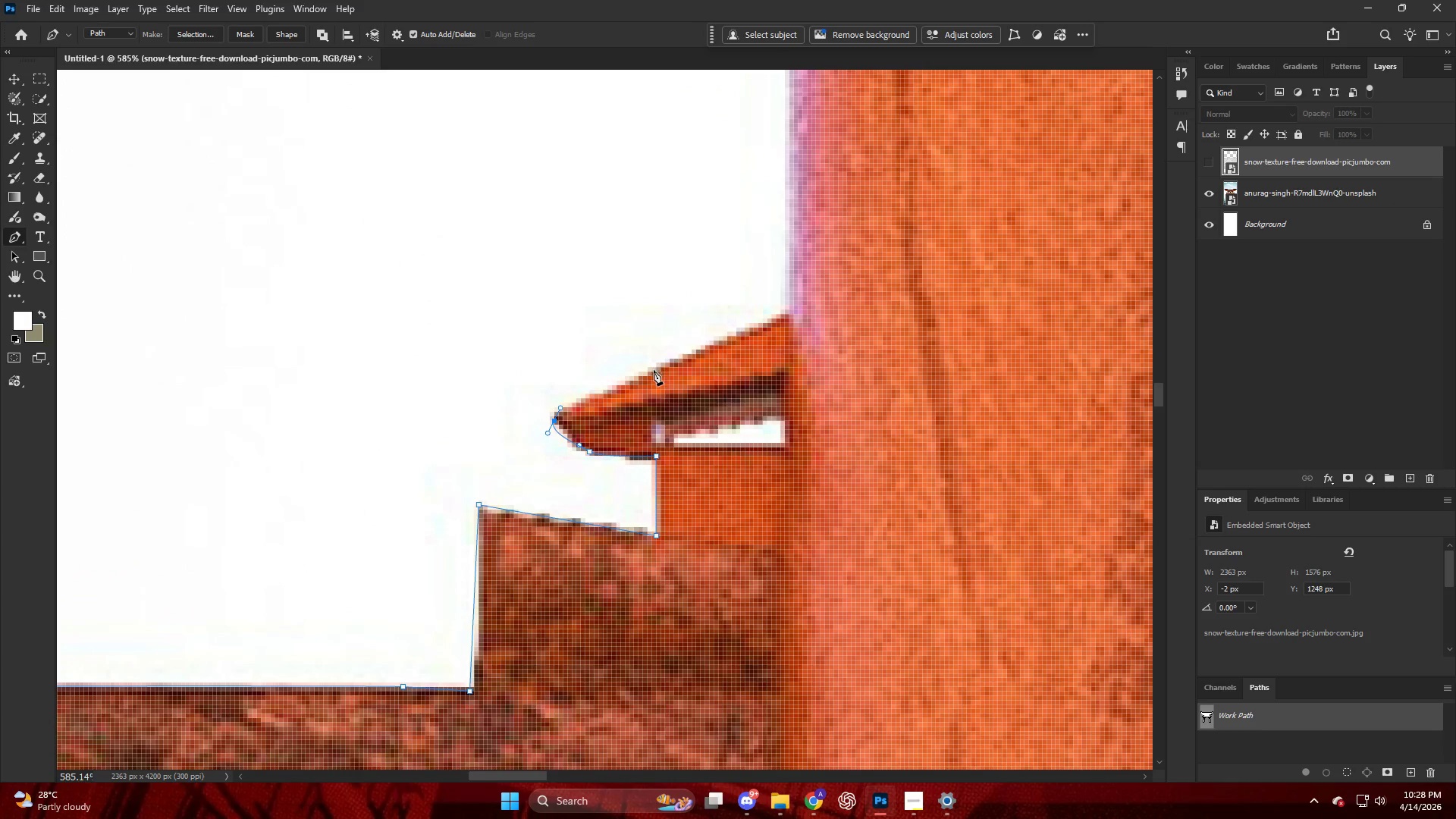 
left_click_drag(start_coordinate=[657, 371], to_coordinate=[682, 361])
 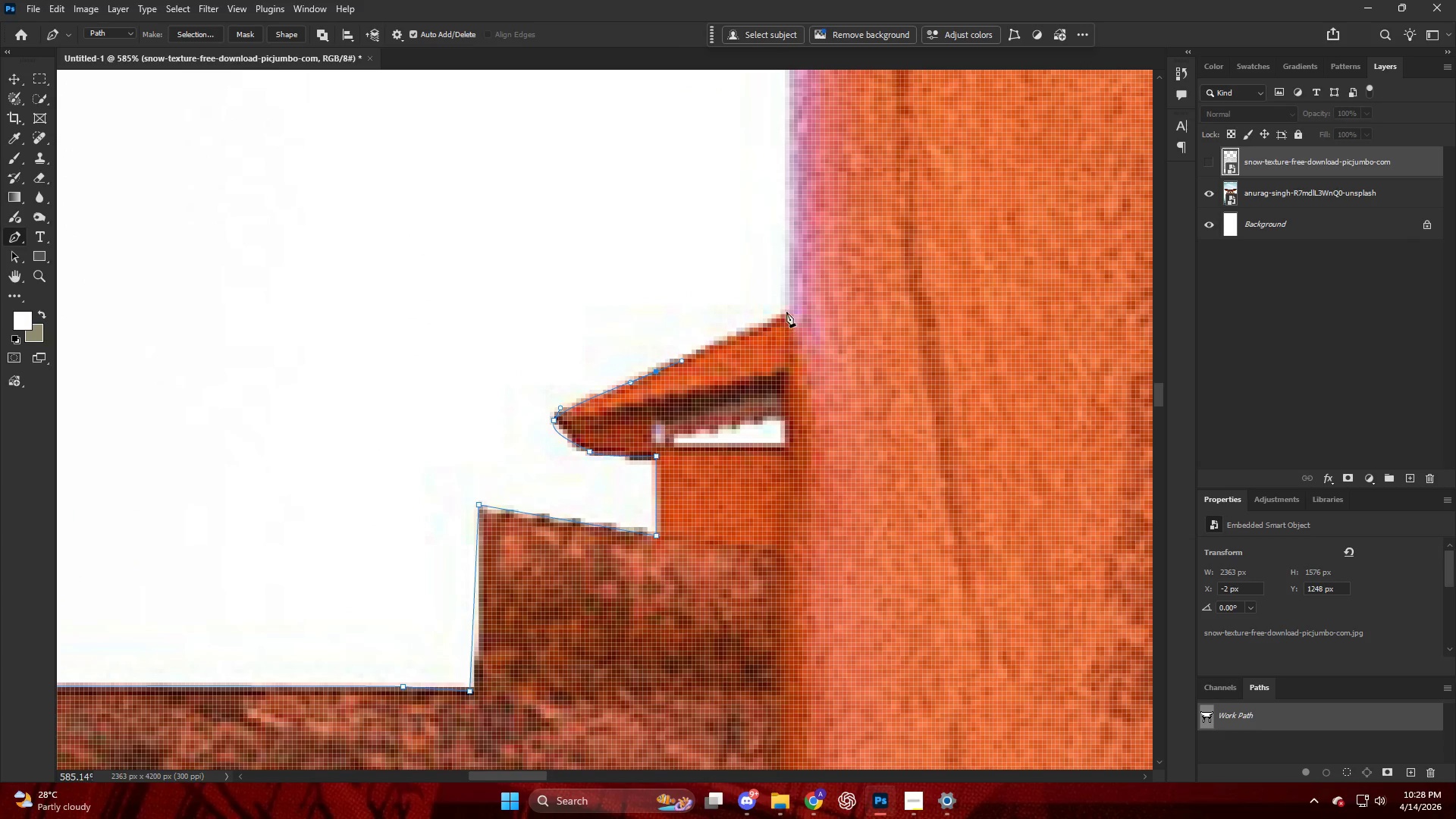 
hold_key(key=AltLeft, duration=0.56)
 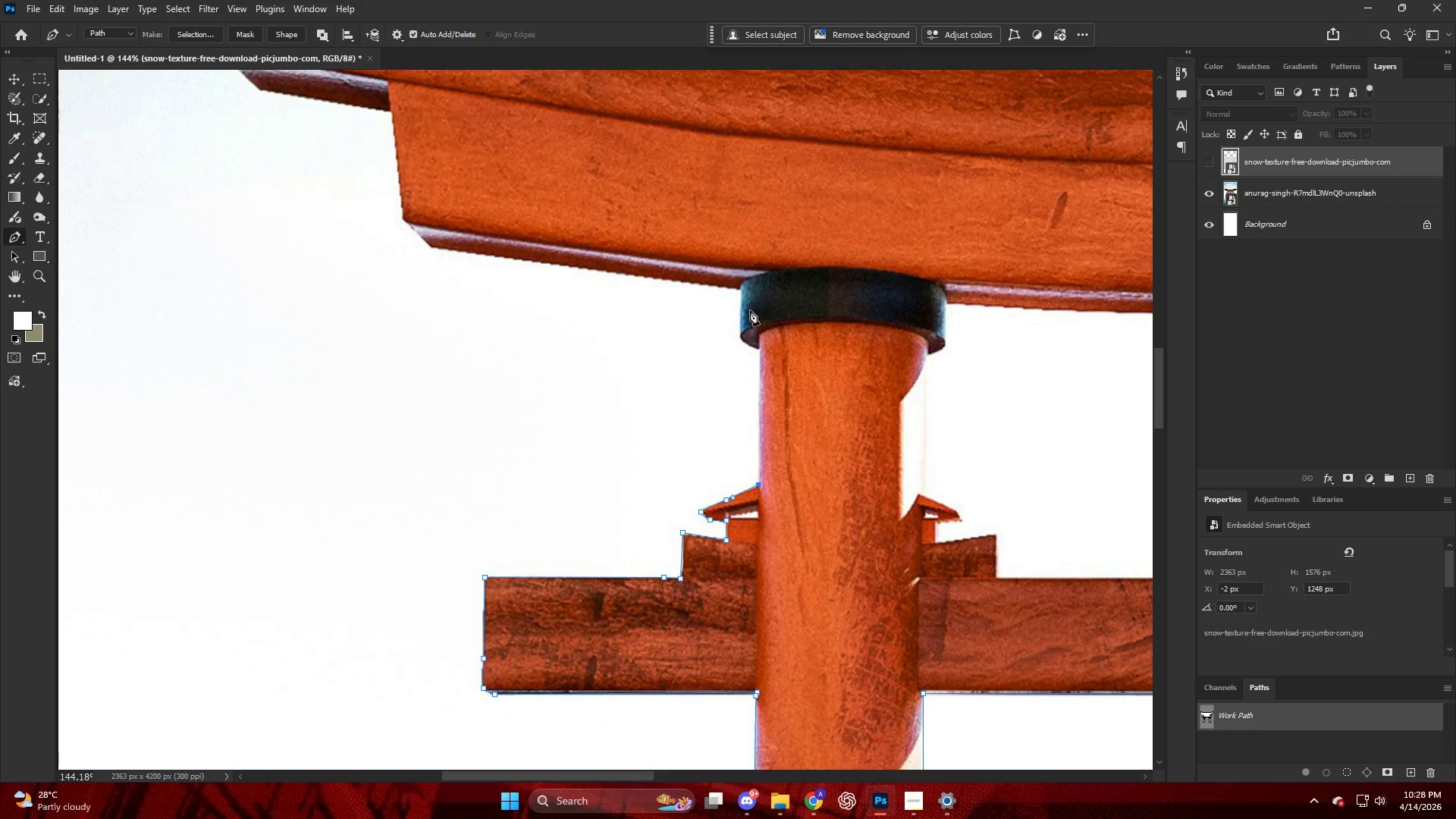 
hold_key(key=AltLeft, duration=0.73)
 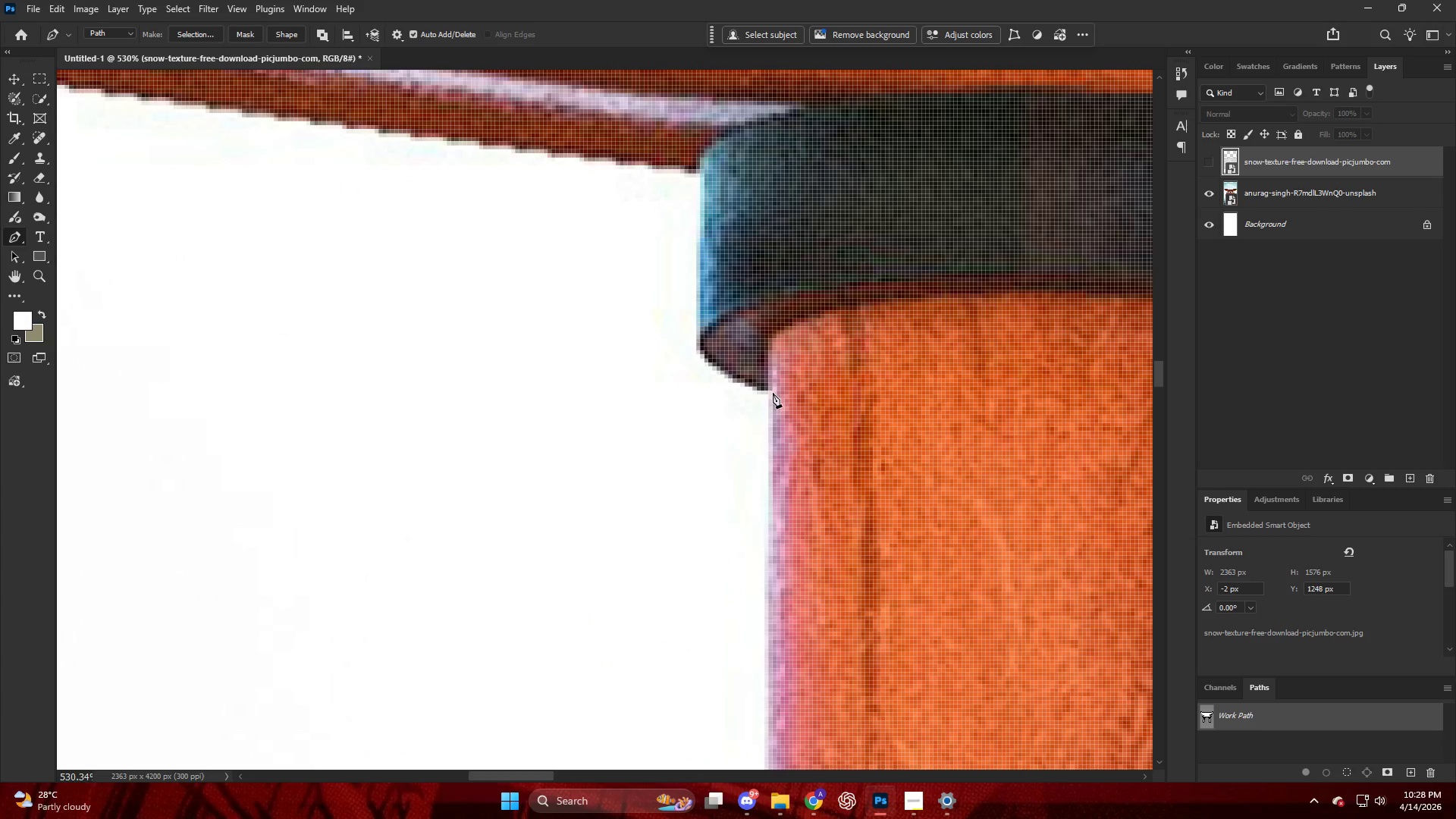 
left_click([773, 394])
 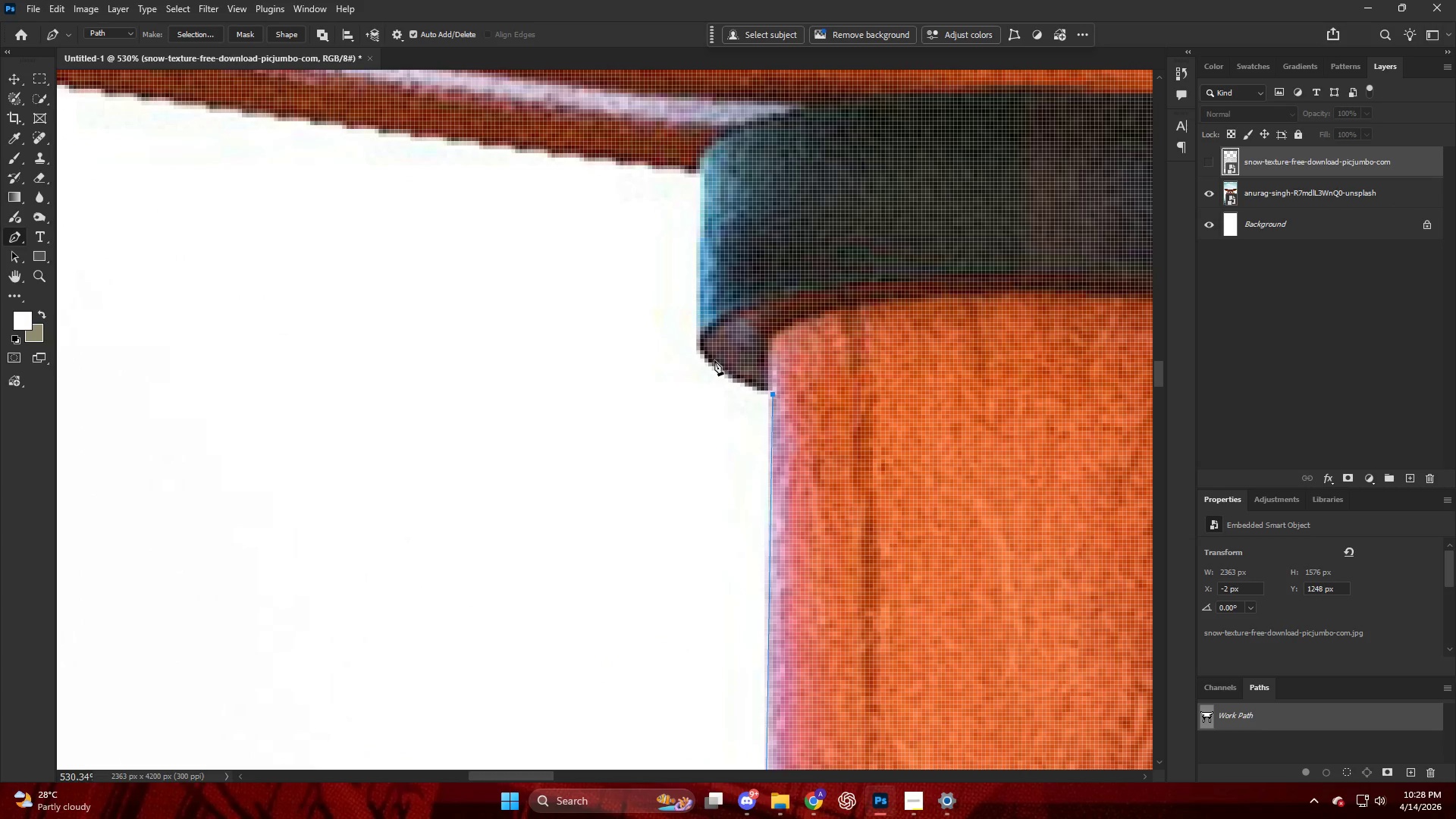 
scroll: coordinate [764, 383], scroll_direction: up, amount: 10.0
 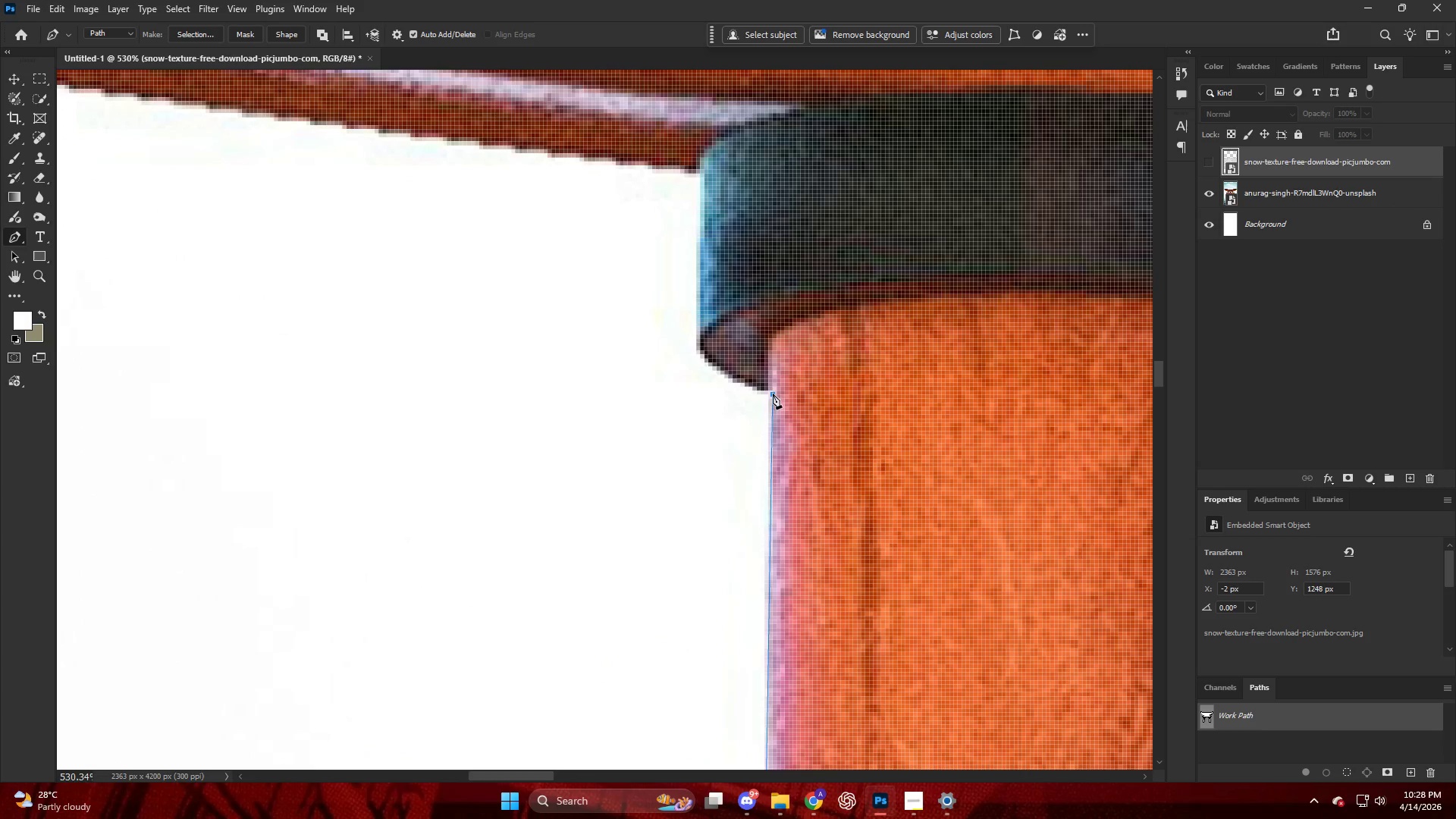 
left_click_drag(start_coordinate=[707, 358], to_coordinate=[692, 340])
 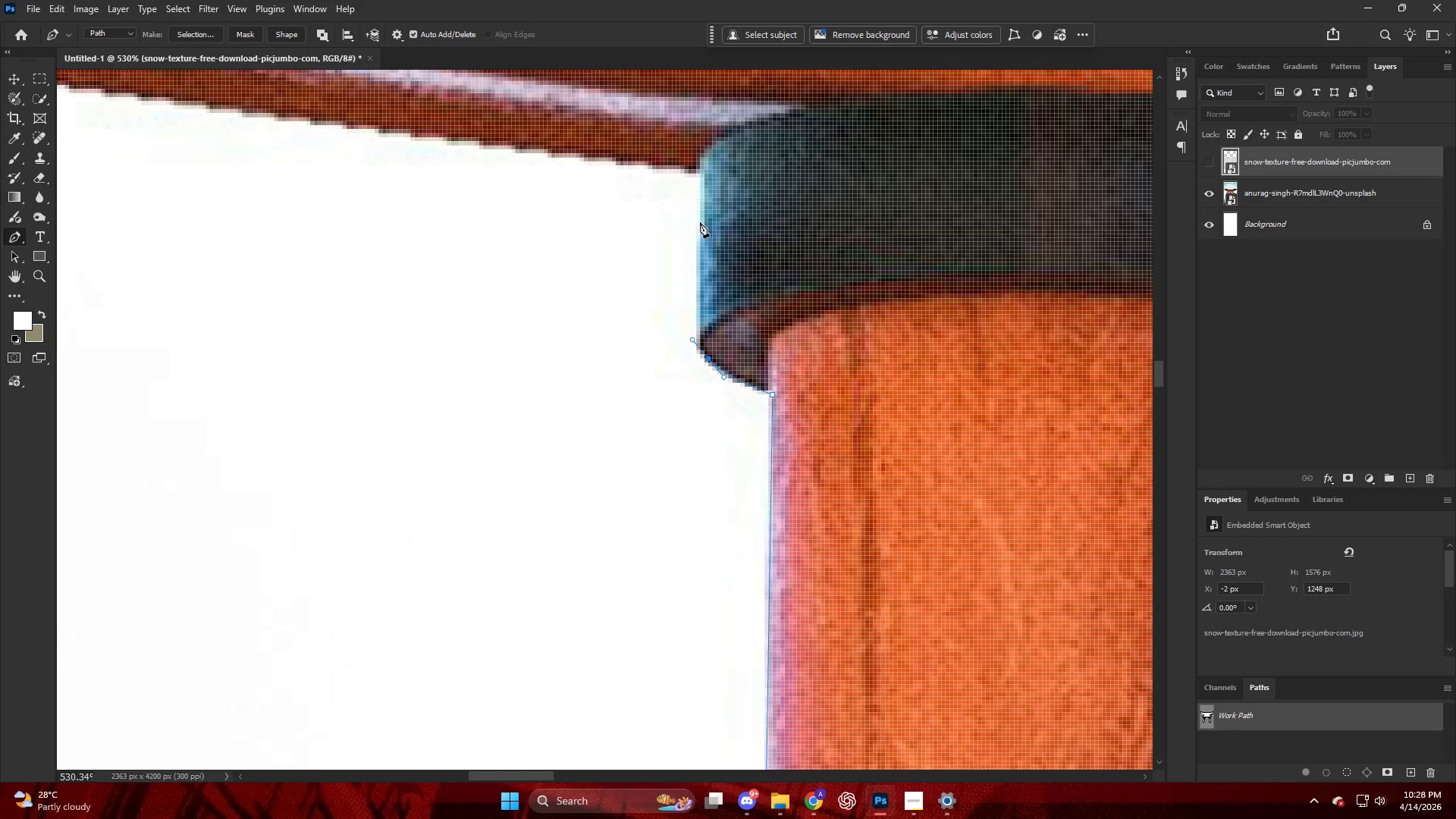 
left_click_drag(start_coordinate=[702, 218], to_coordinate=[706, 179])
 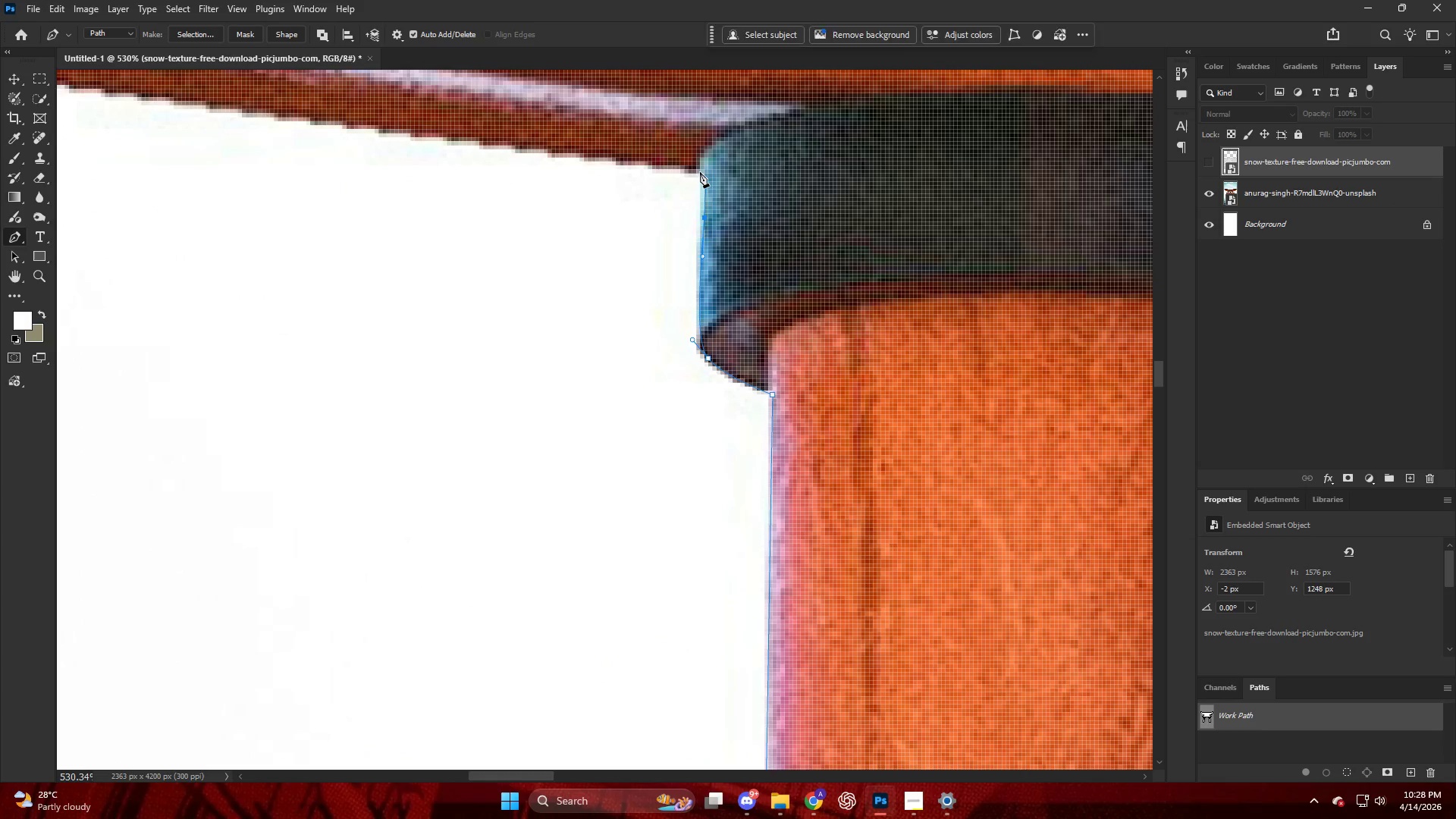 
left_click([700, 172])
 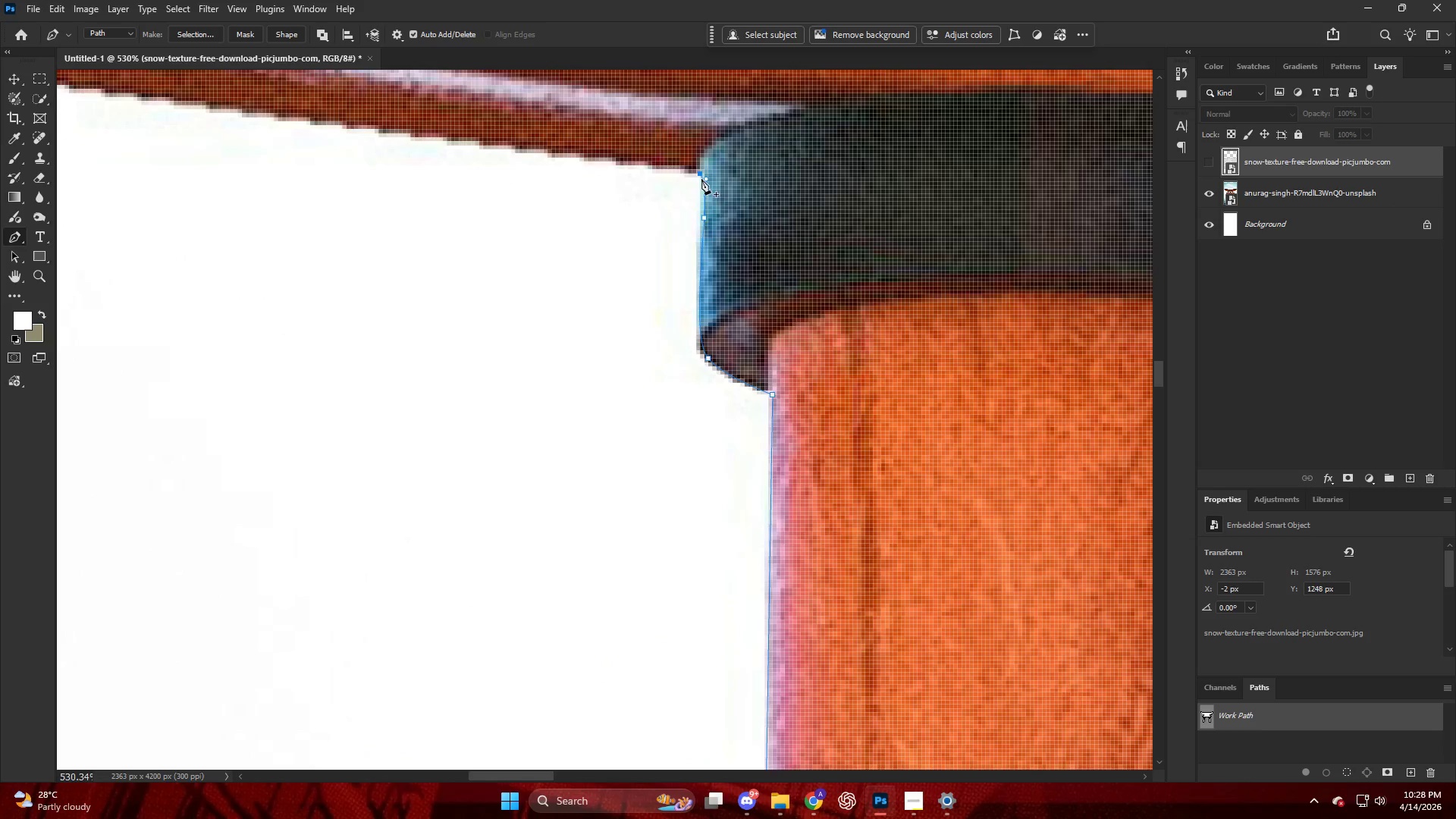 
hold_key(key=AltLeft, duration=0.72)
hold_key(key=AltLeft, duration=0.7)
scroll: coordinate [610, 344], scroll_direction: up, amount: 3.0
 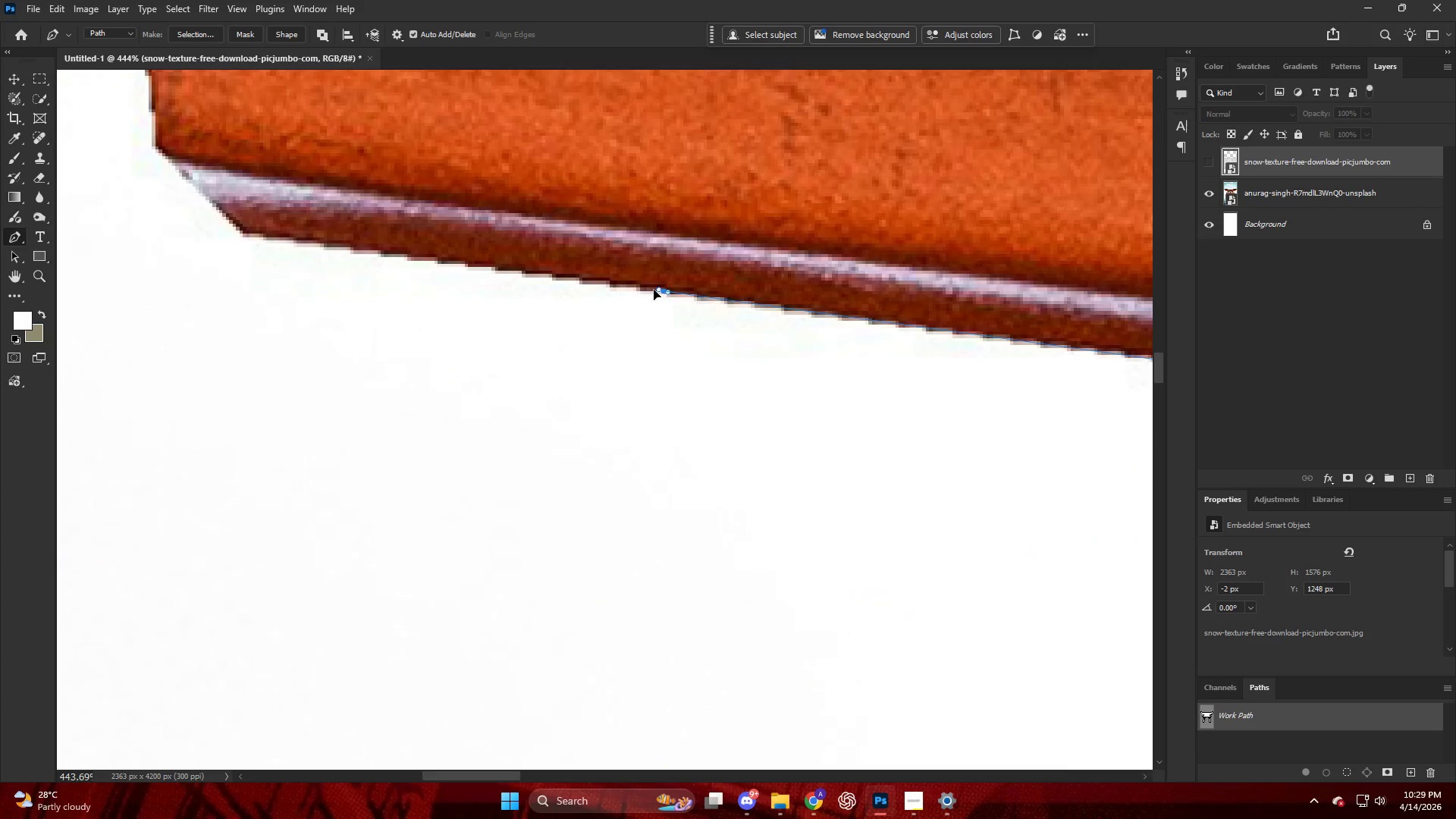 
left_click_drag(start_coordinate=[664, 290], to_coordinate=[502, 270])
 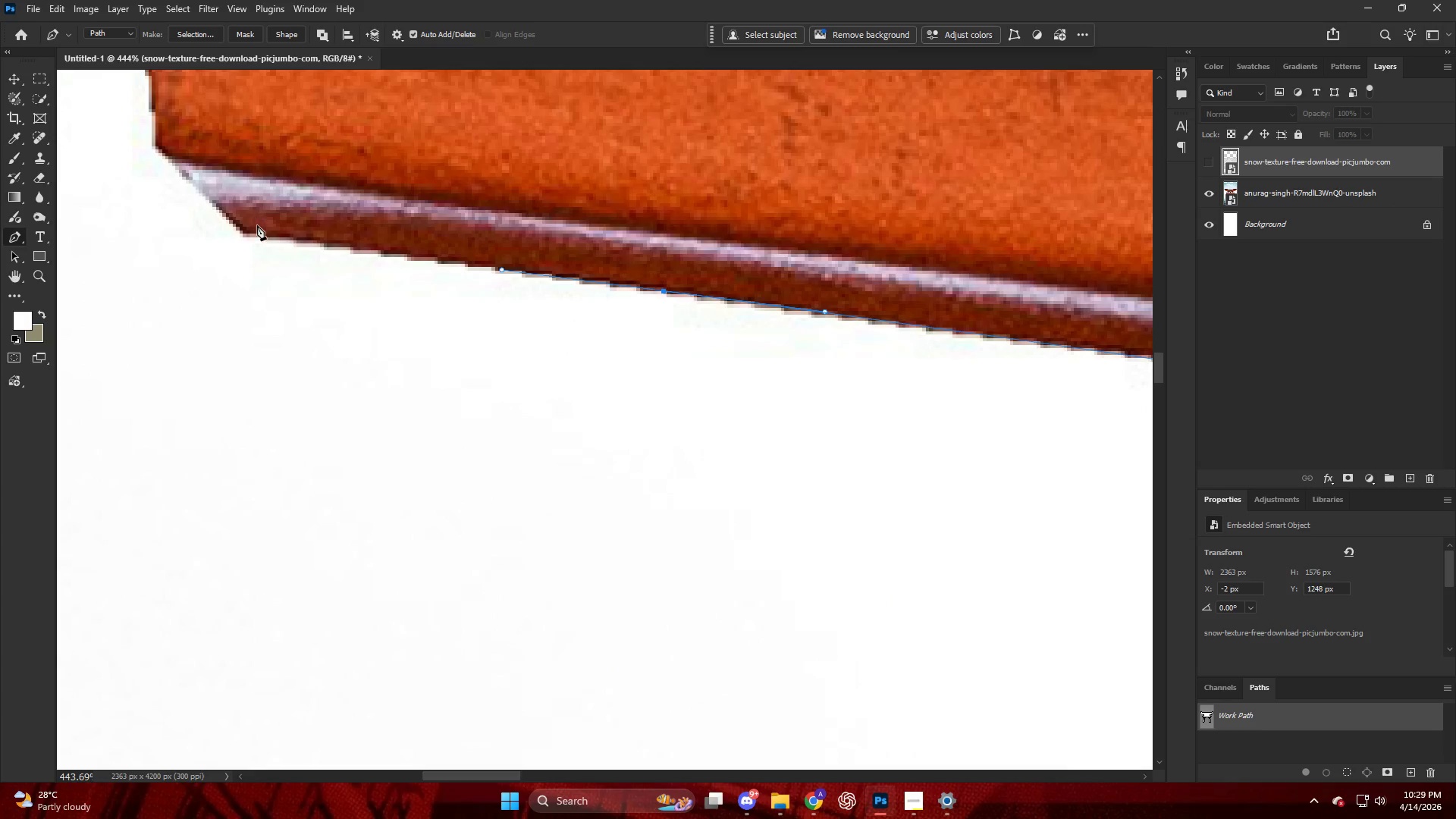 
left_click([243, 231])
 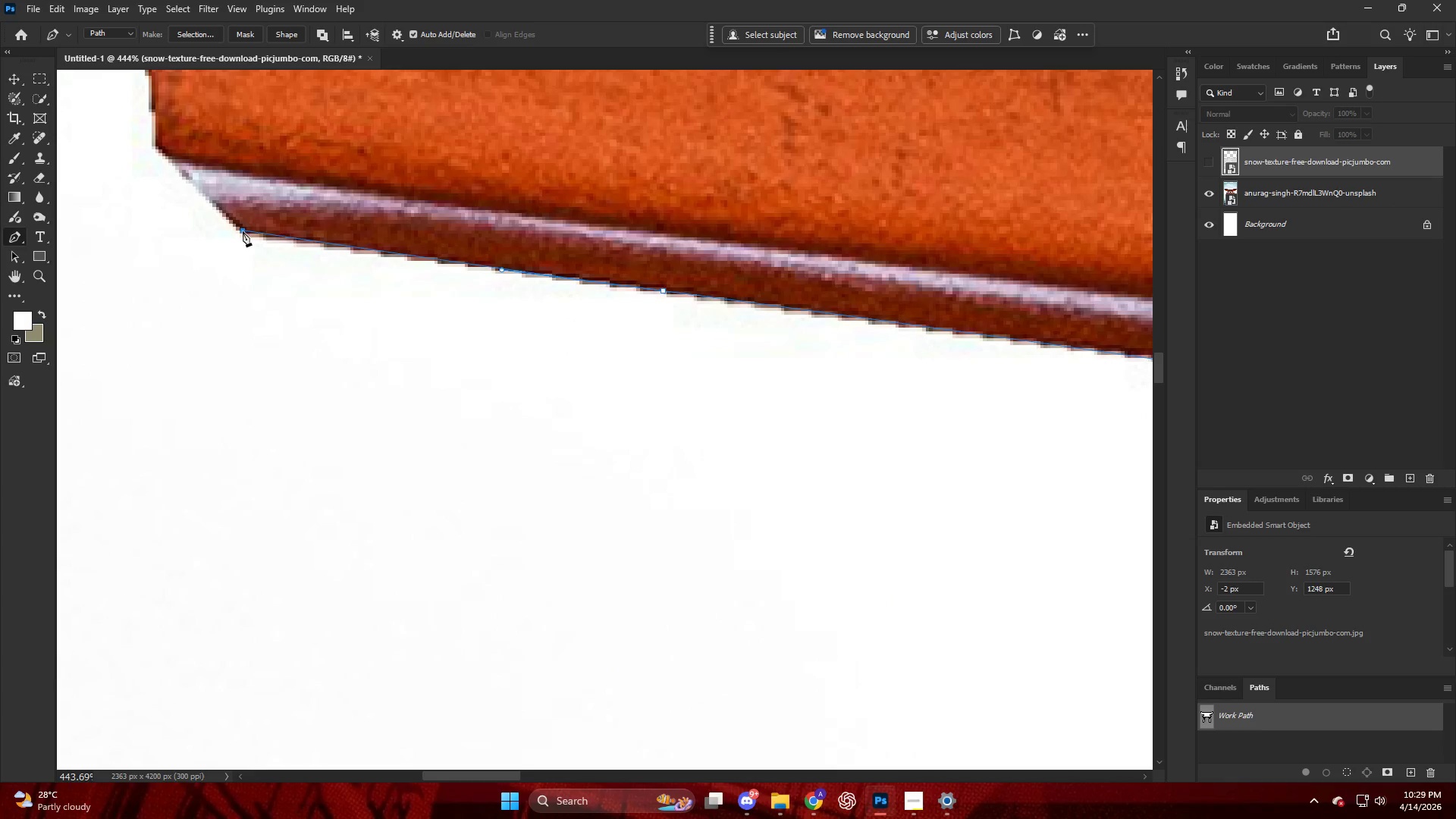 
hold_key(key=AltLeft, duration=0.77)
 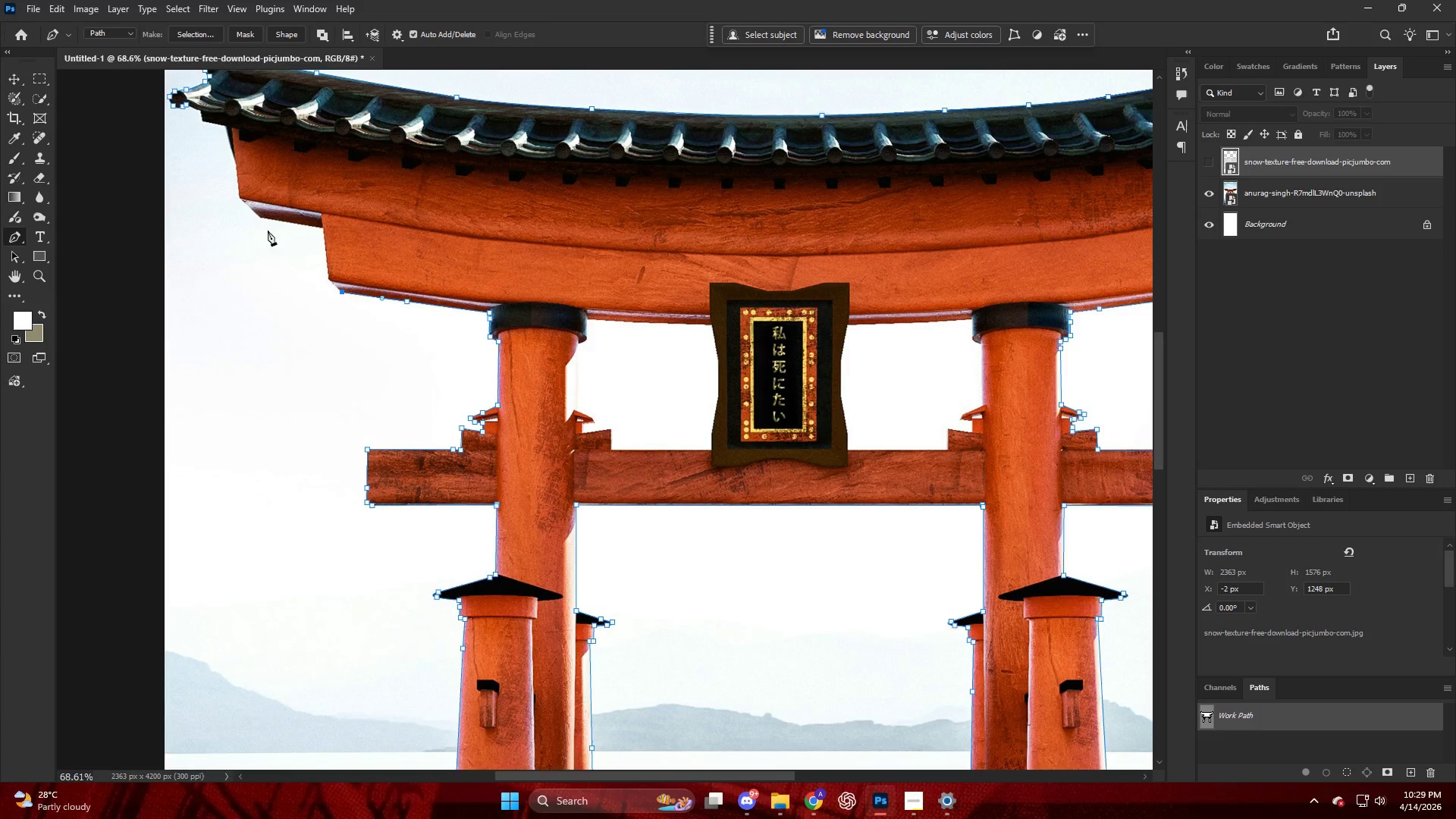 
key(Control+ControlLeft)
 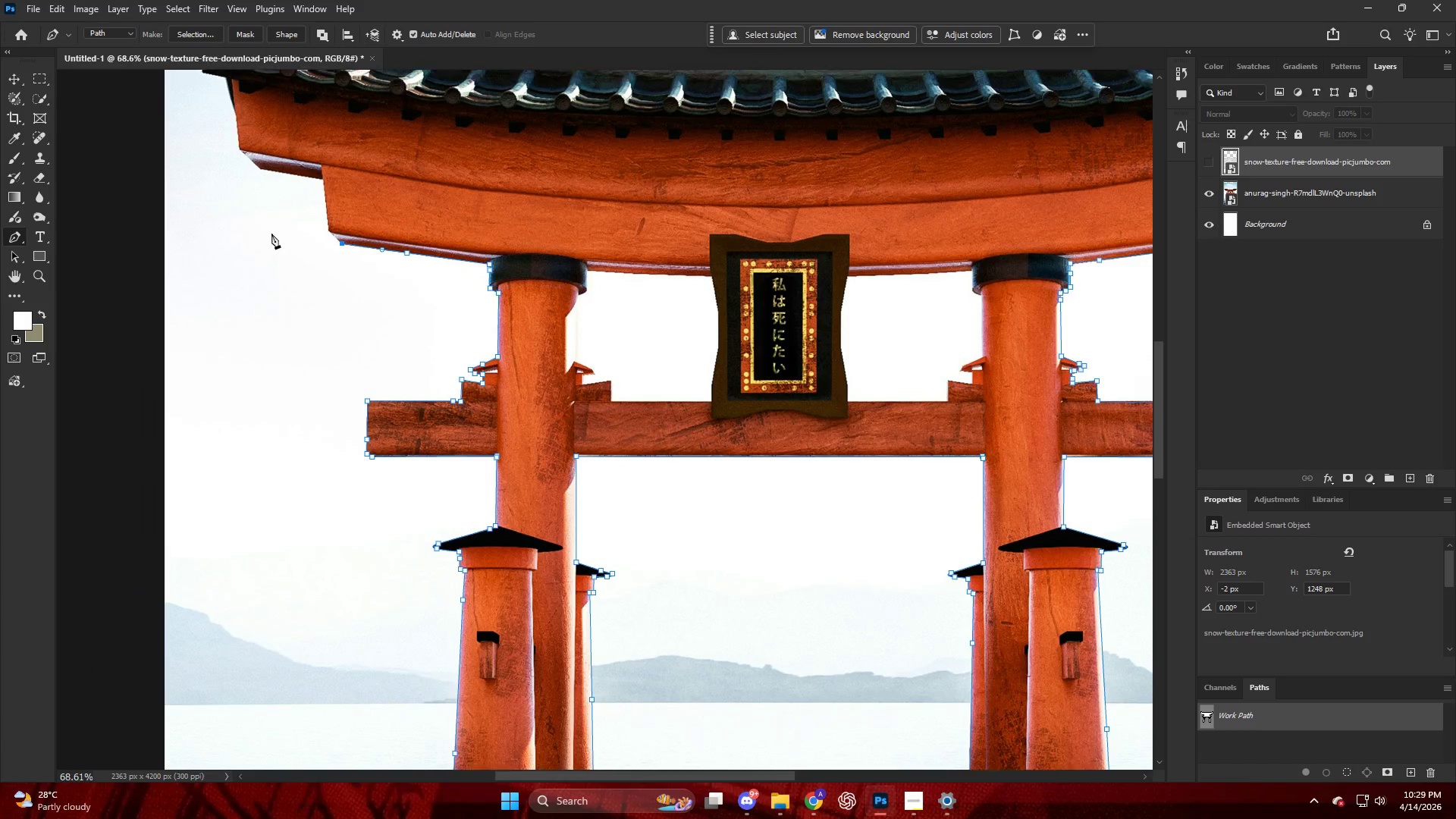 
hold_key(key=AltLeft, duration=1.11)
scroll: coordinate [413, 334], scroll_direction: up, amount: 11.0
 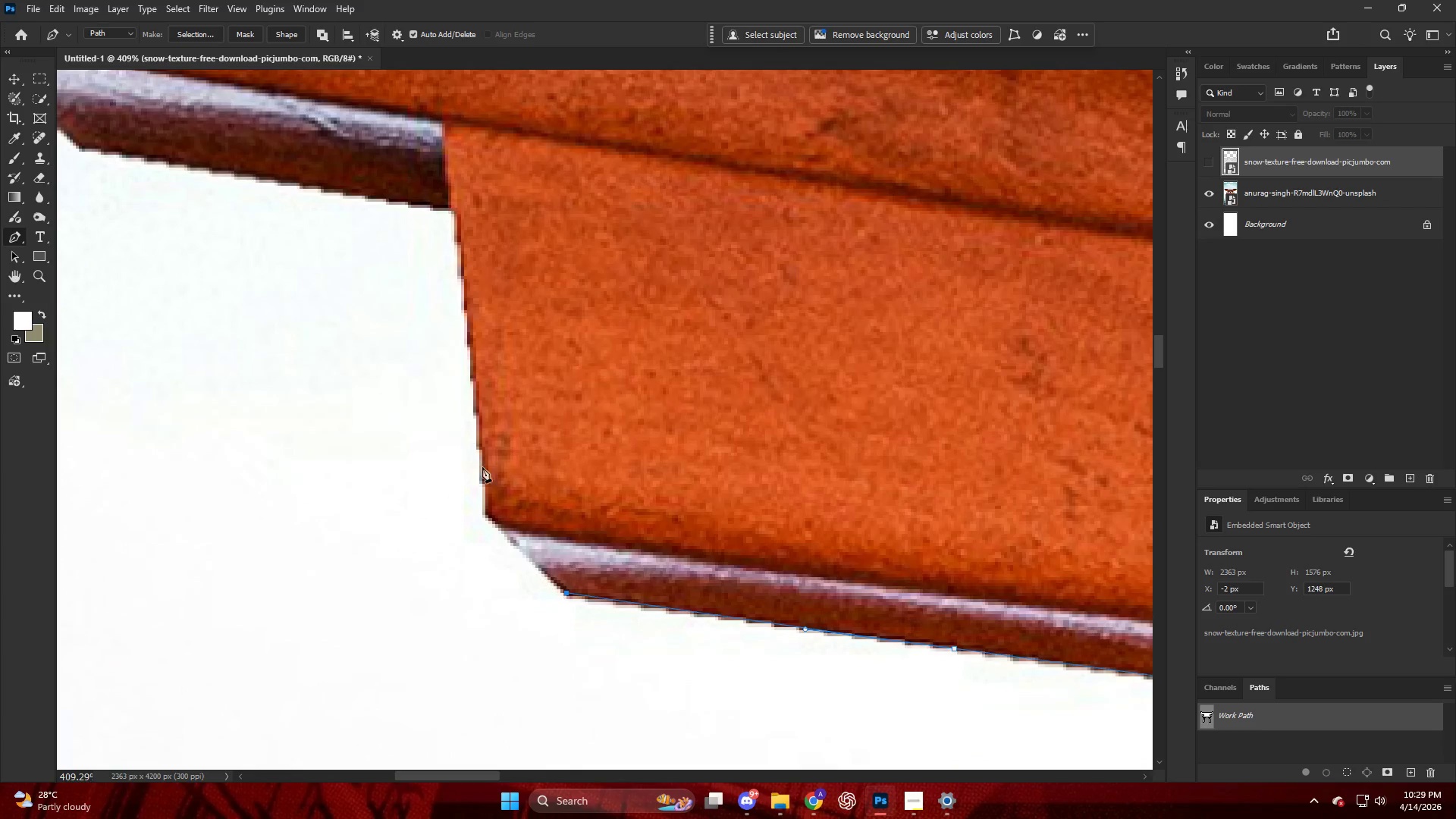 
left_click_drag(start_coordinate=[485, 510], to_coordinate=[485, 499])
 